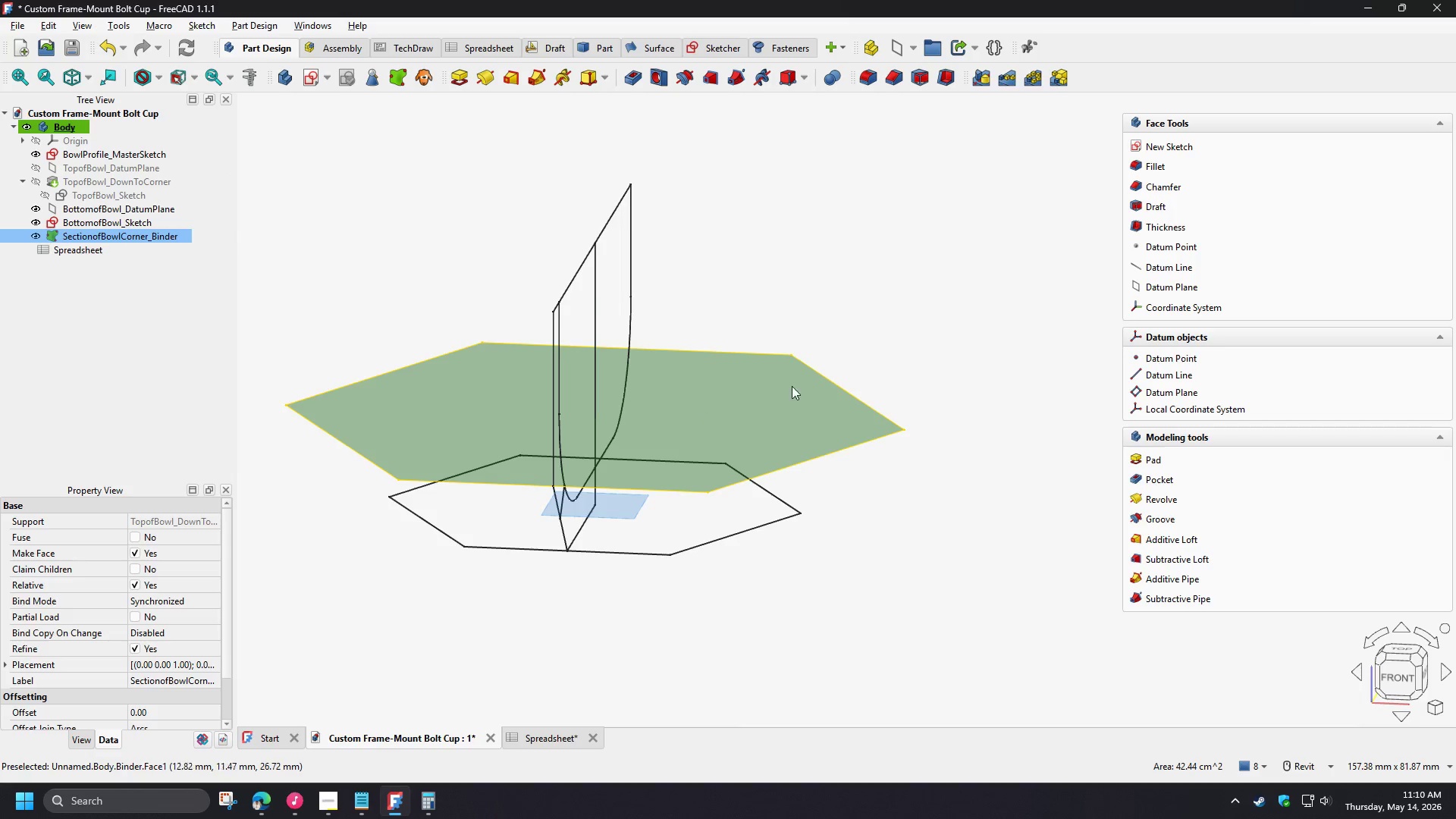 
left_click([1004, 322])
 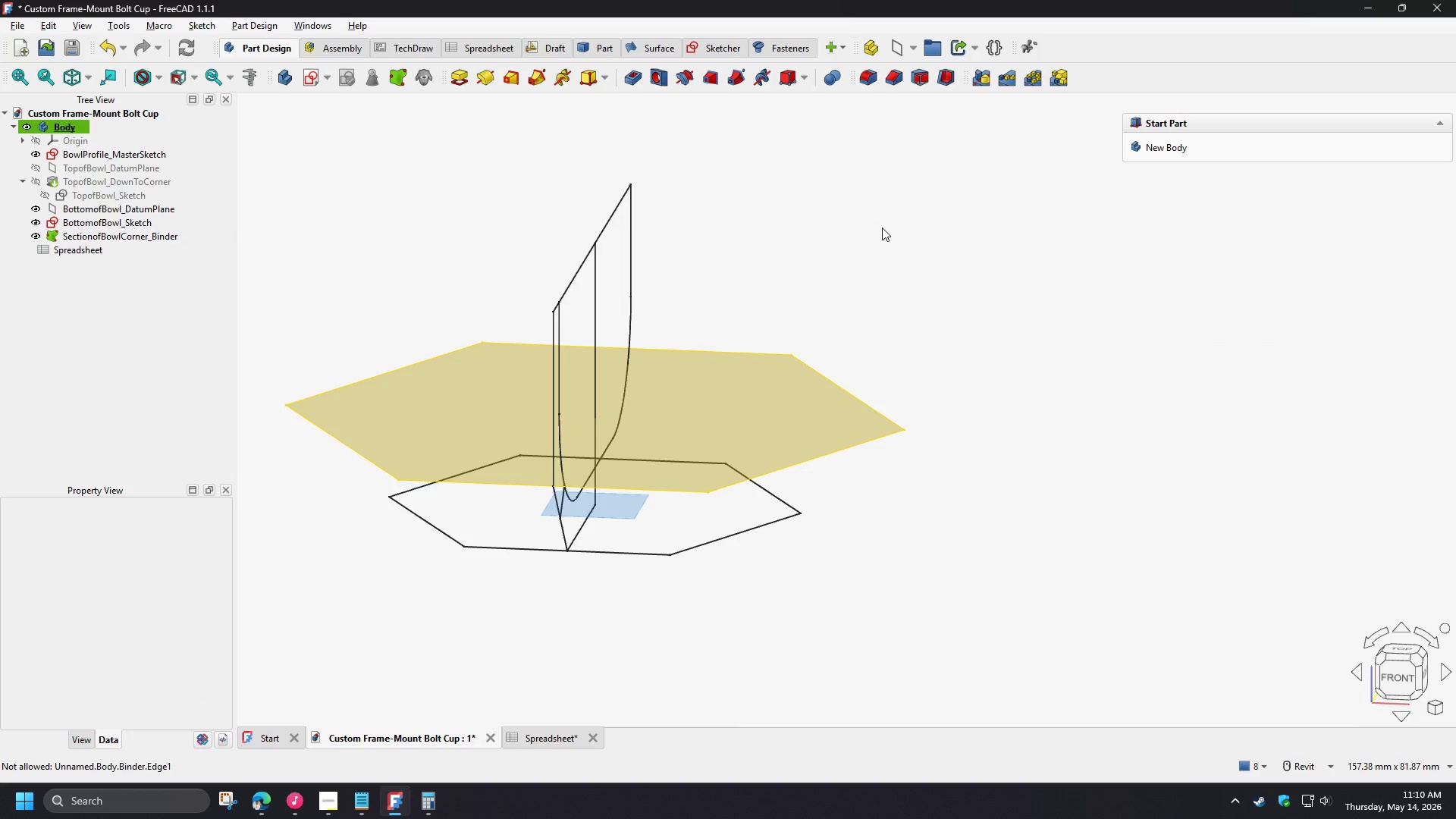 
key(Escape)
 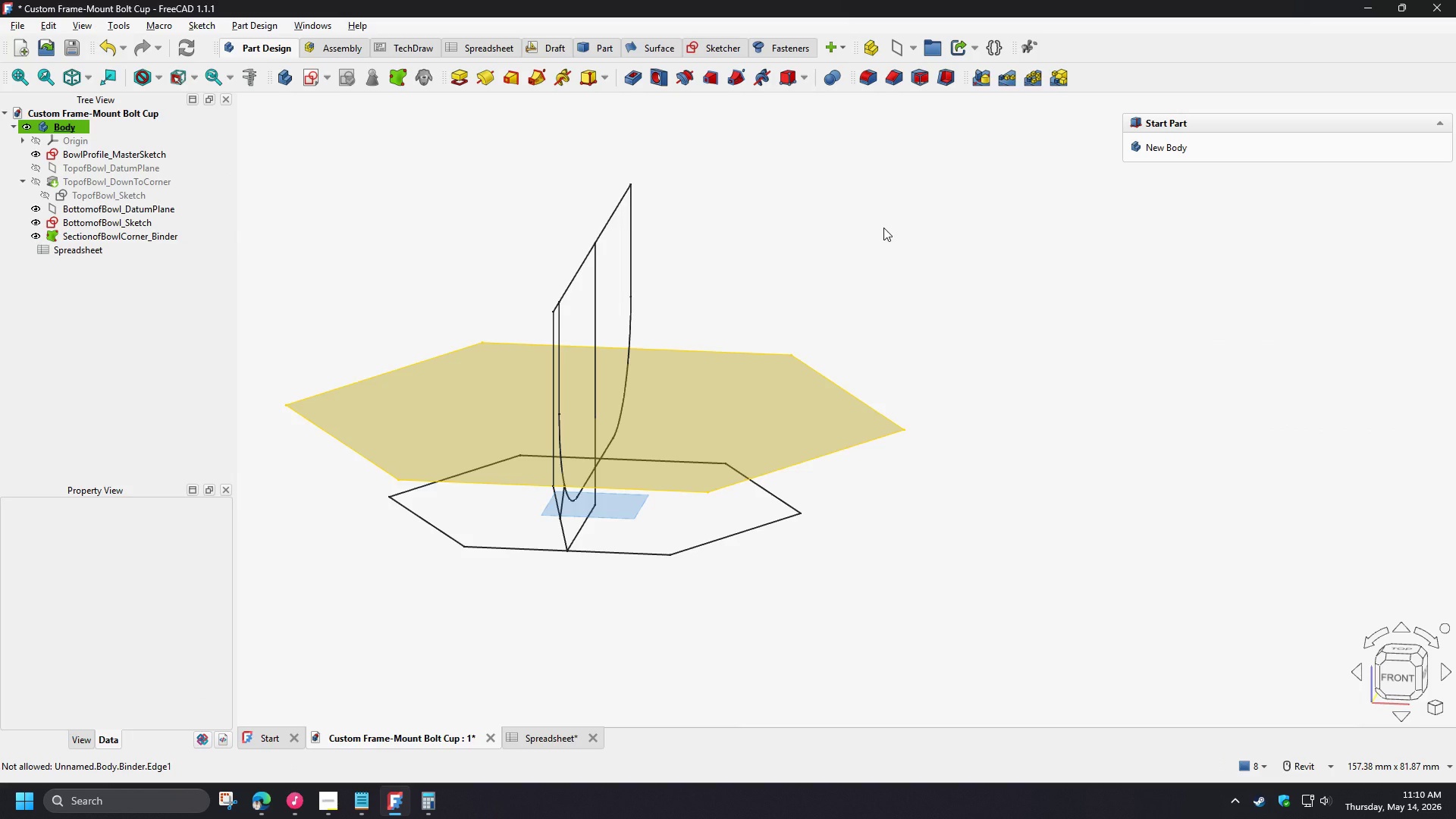 
key(Escape)
 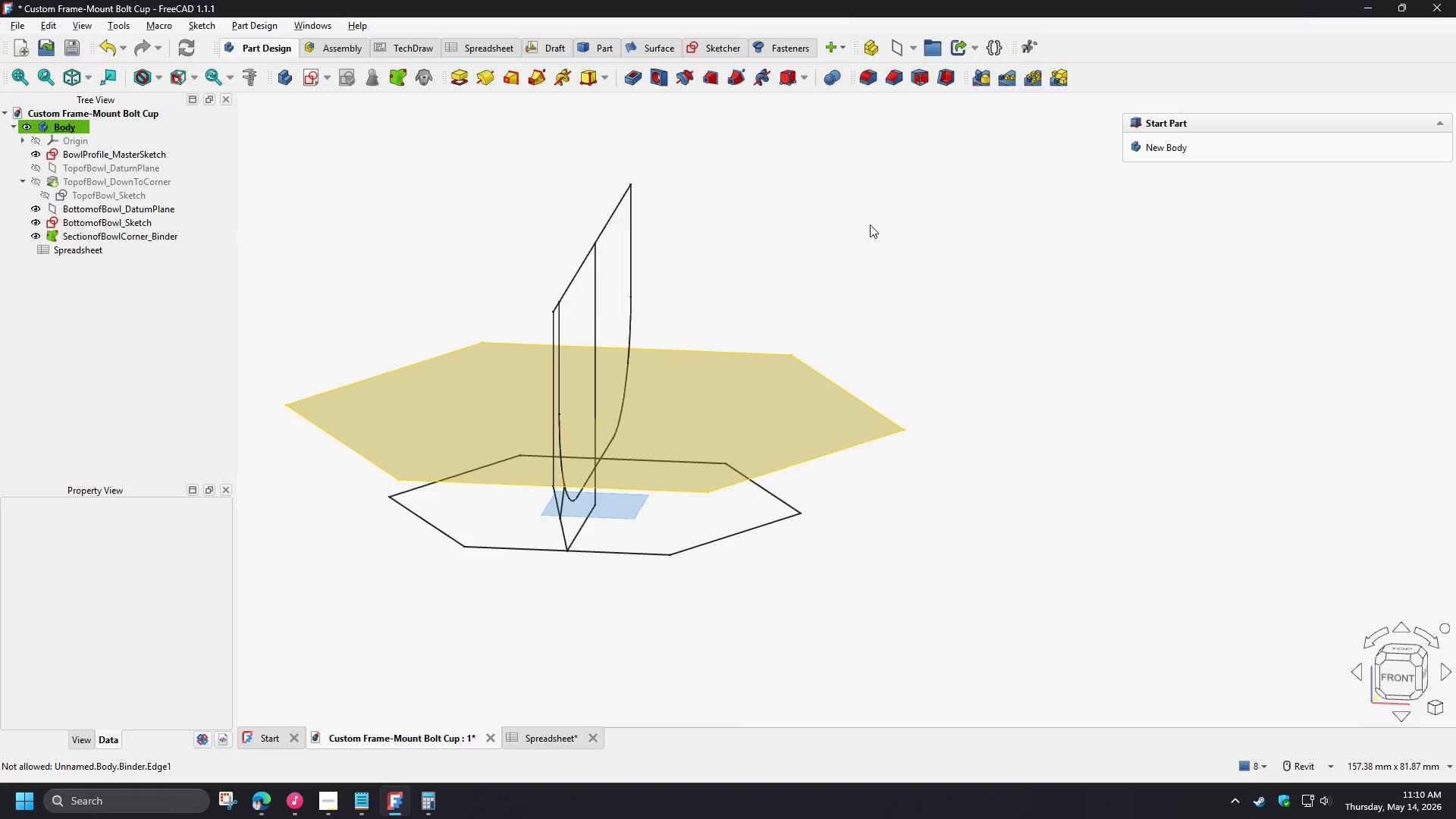 
key(Escape)
 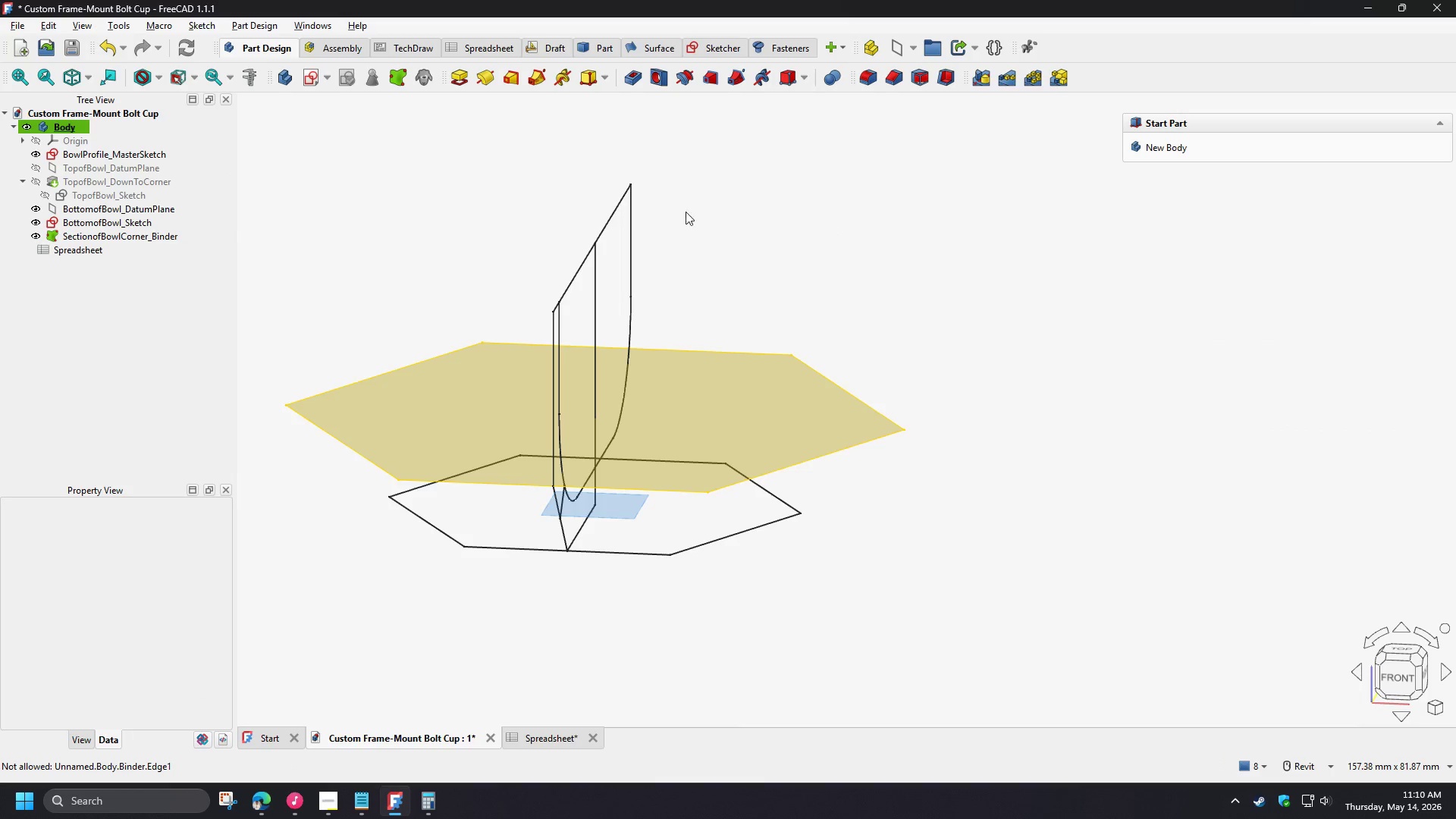 
key(Escape)
 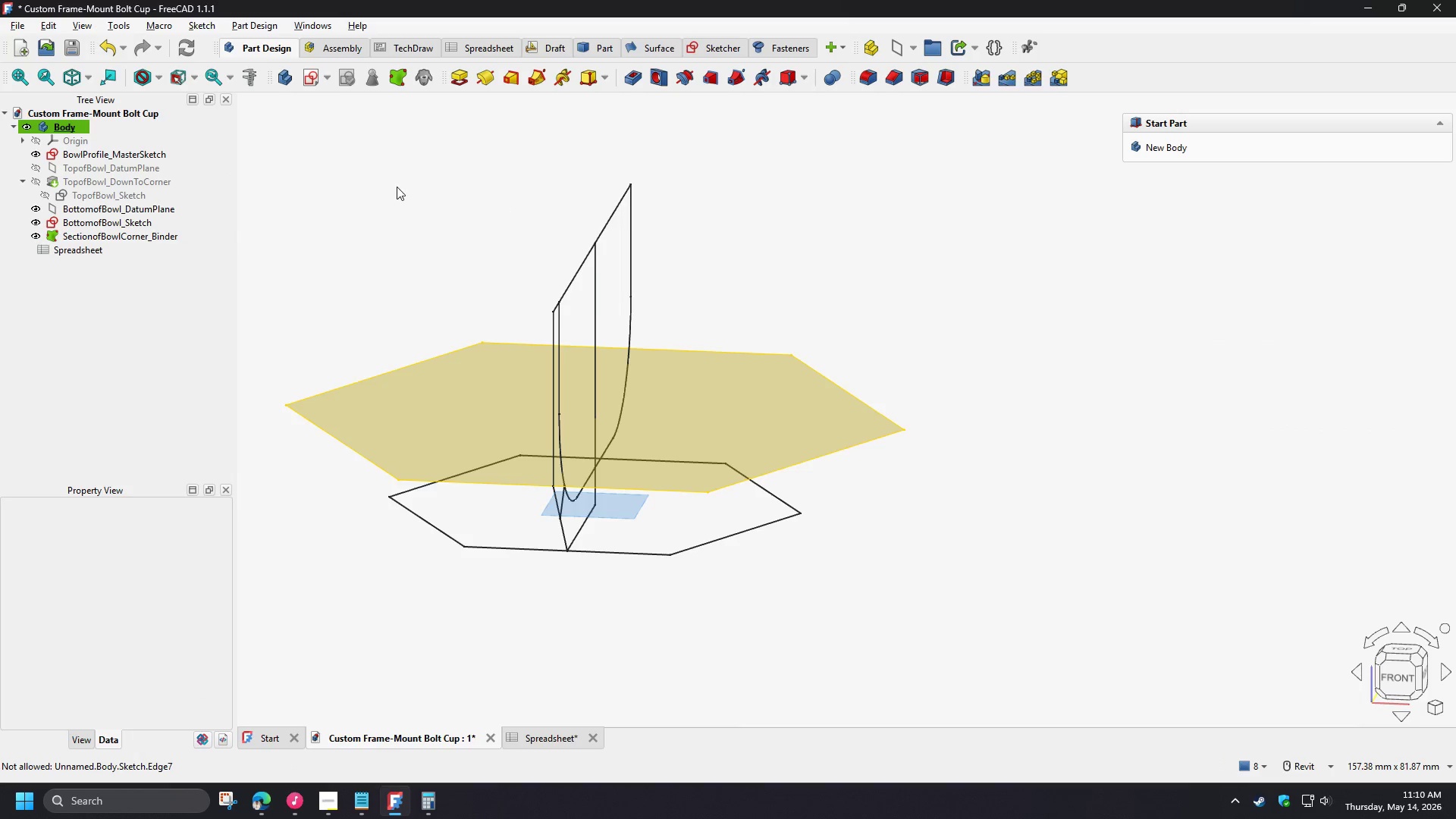 
key(Escape)
 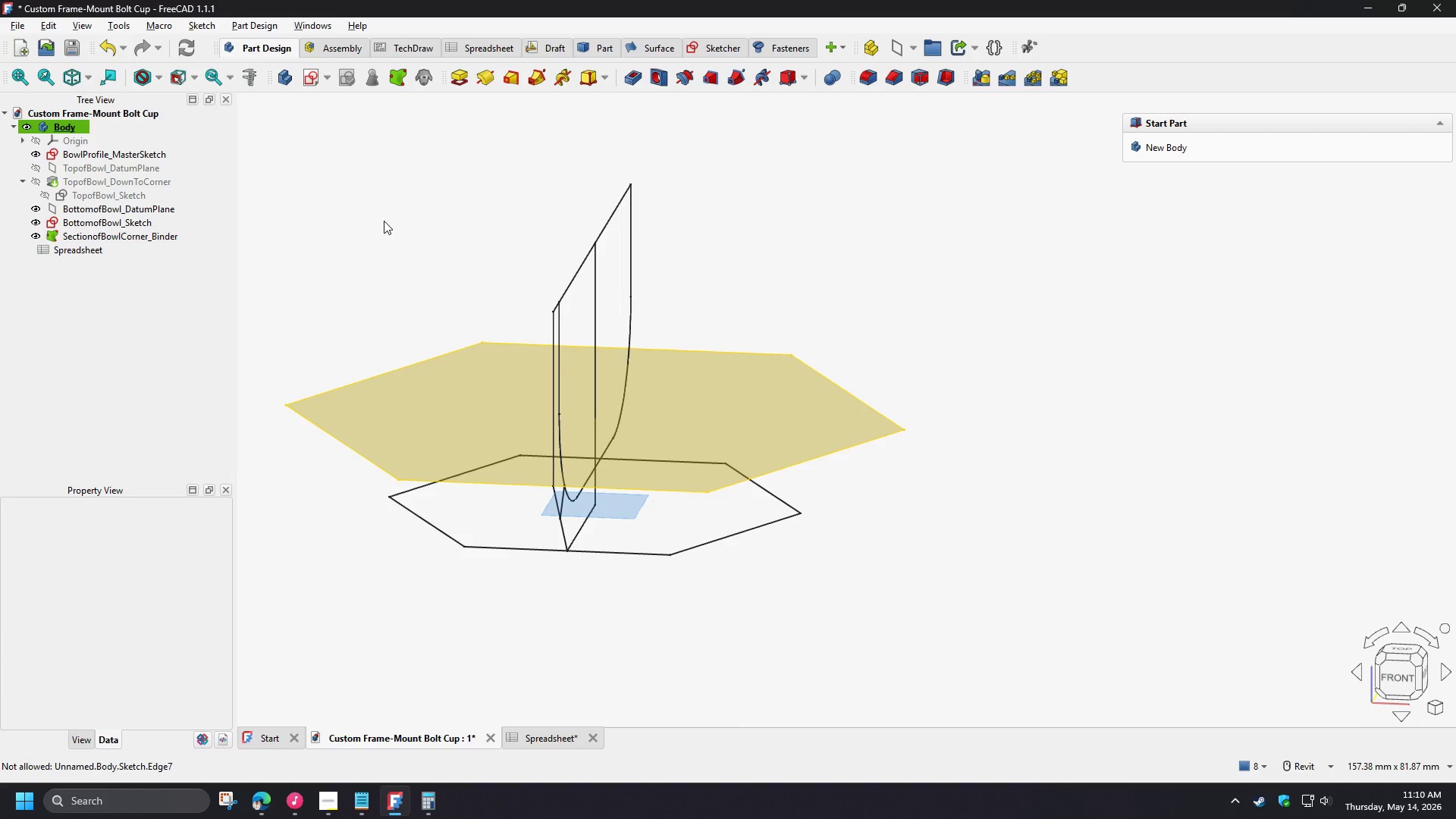 
key(Control+S)
 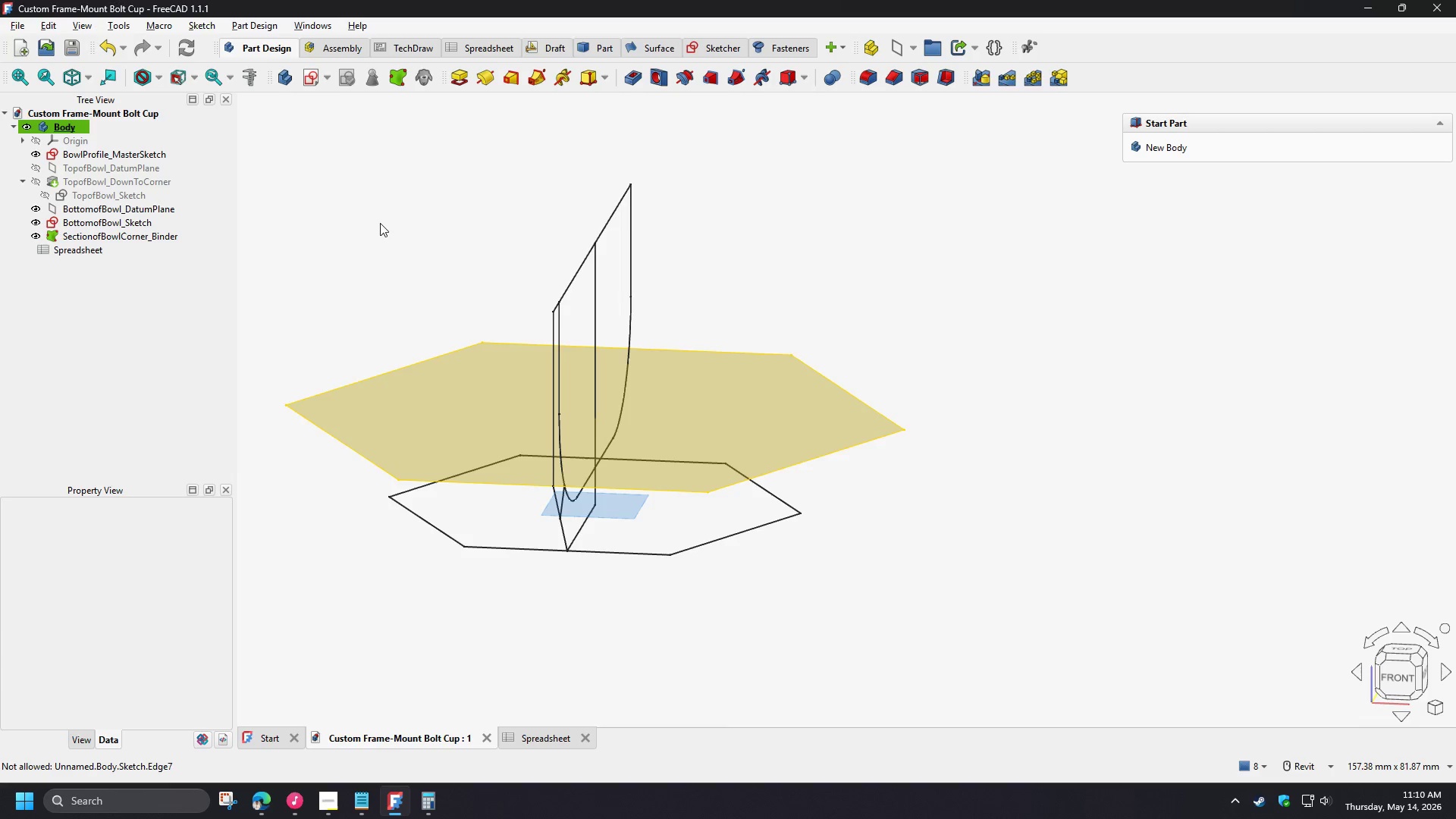 
left_click([326, 238])
 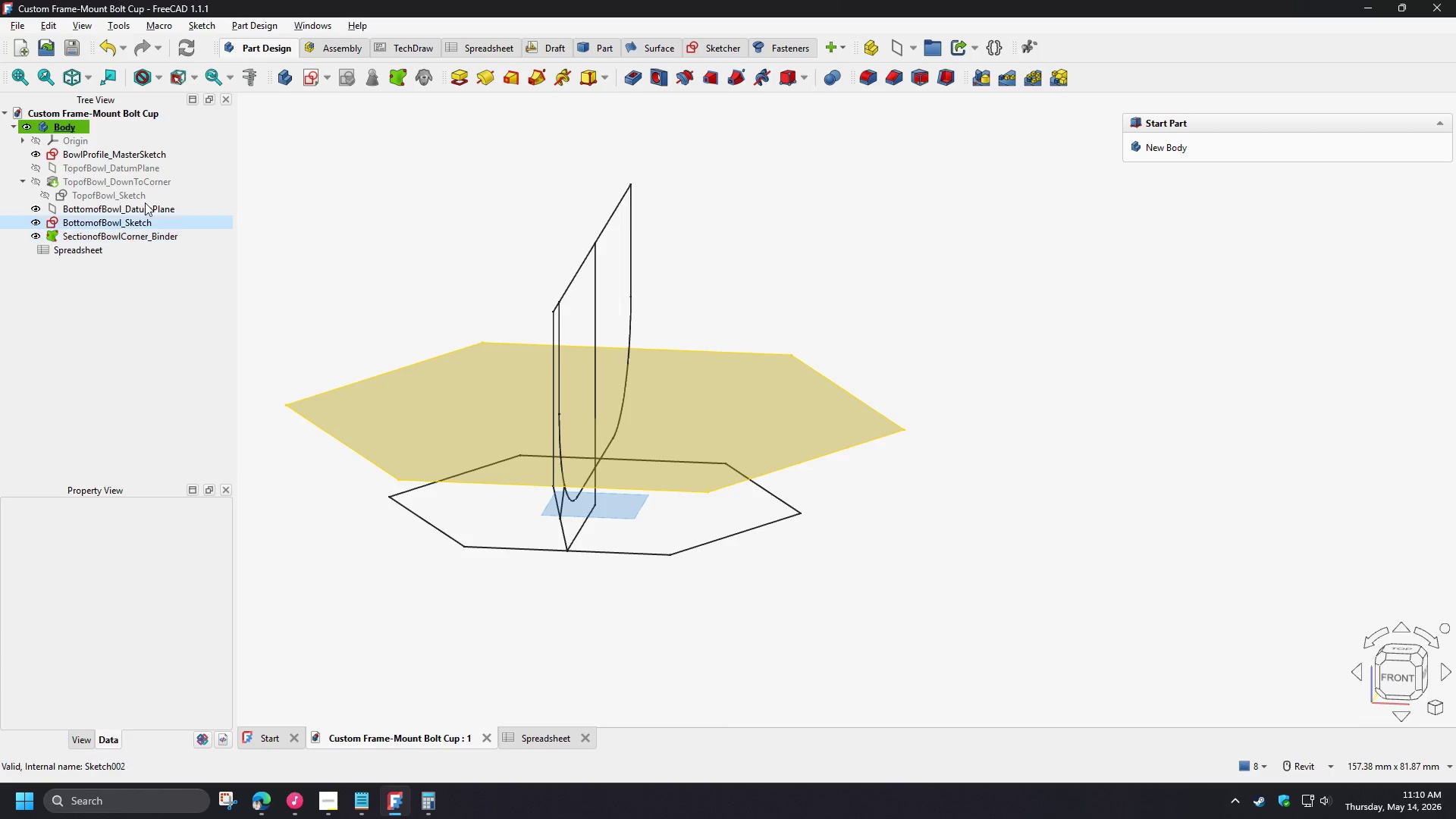 
left_click([192, 76])
 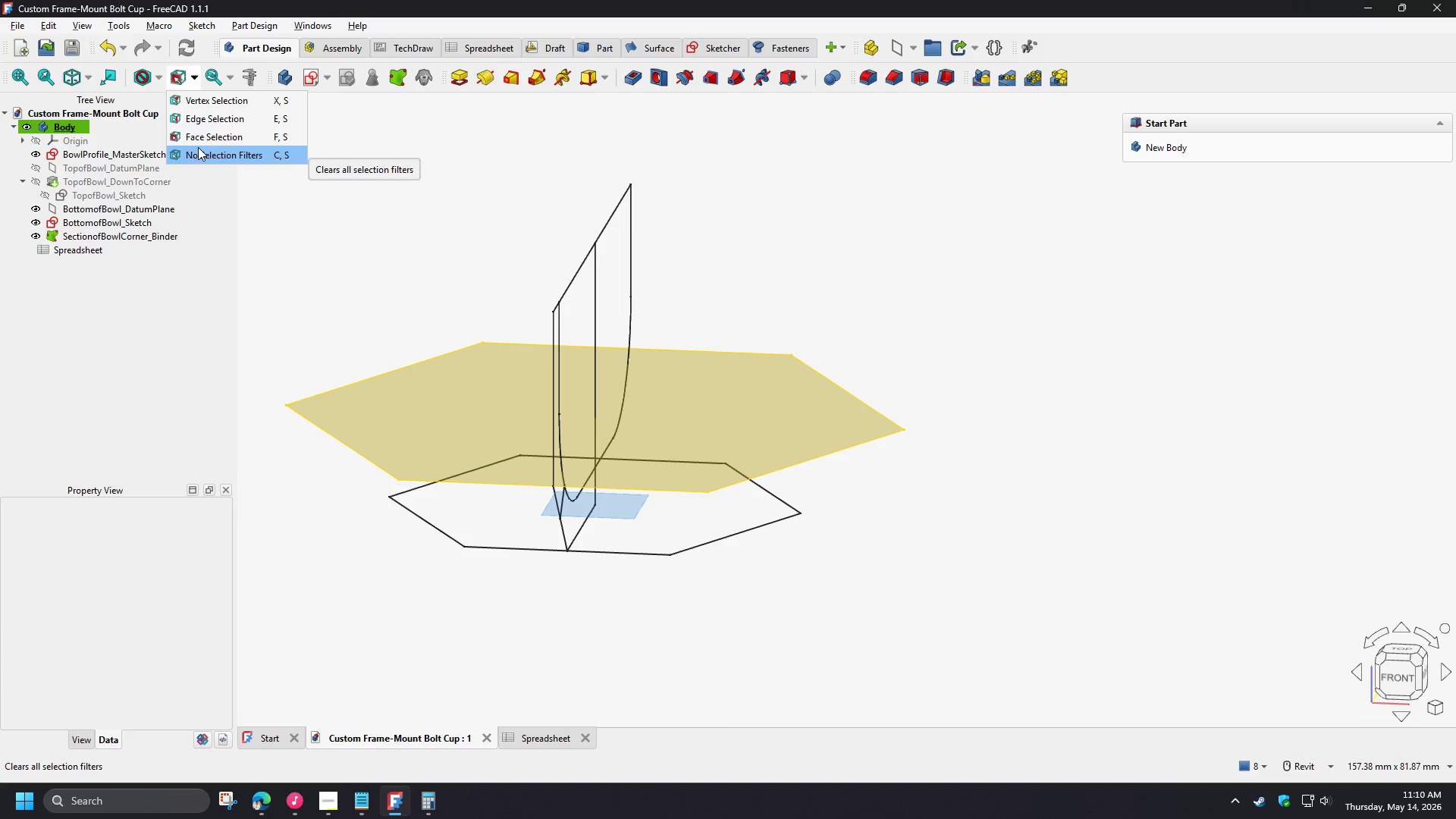 
double_click([381, 251])
 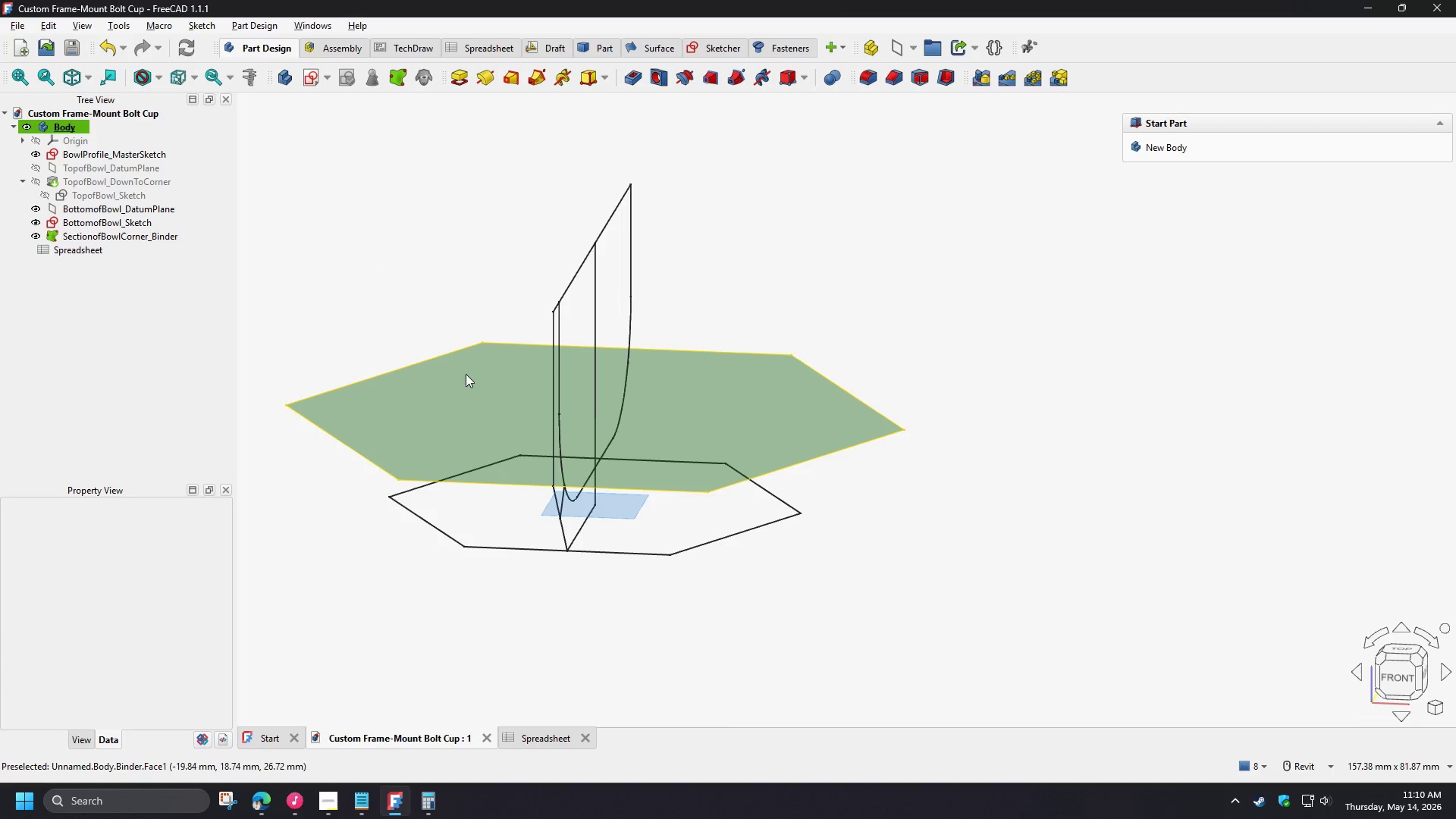 
left_click([368, 288])
 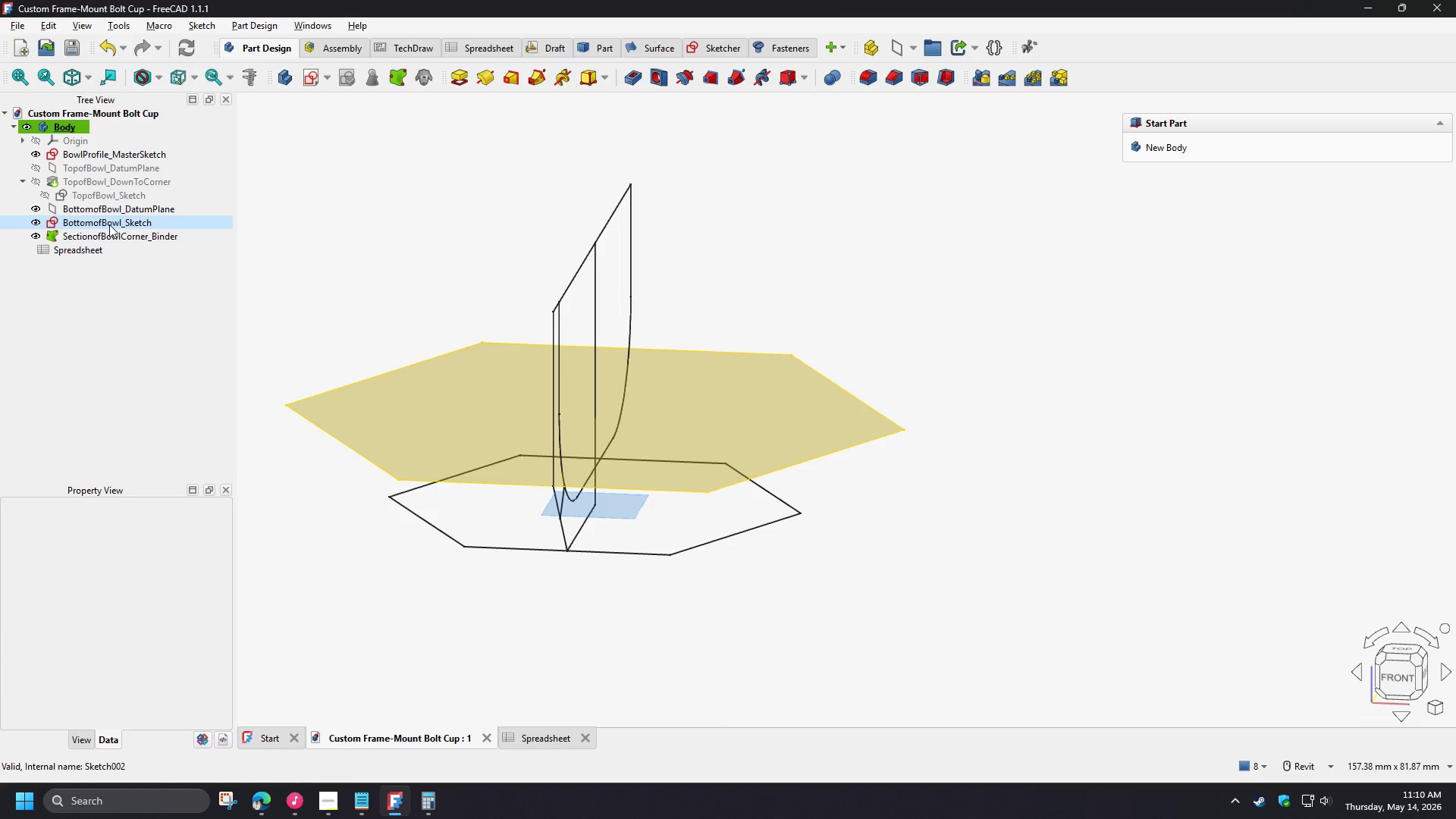 
left_click([108, 223])
 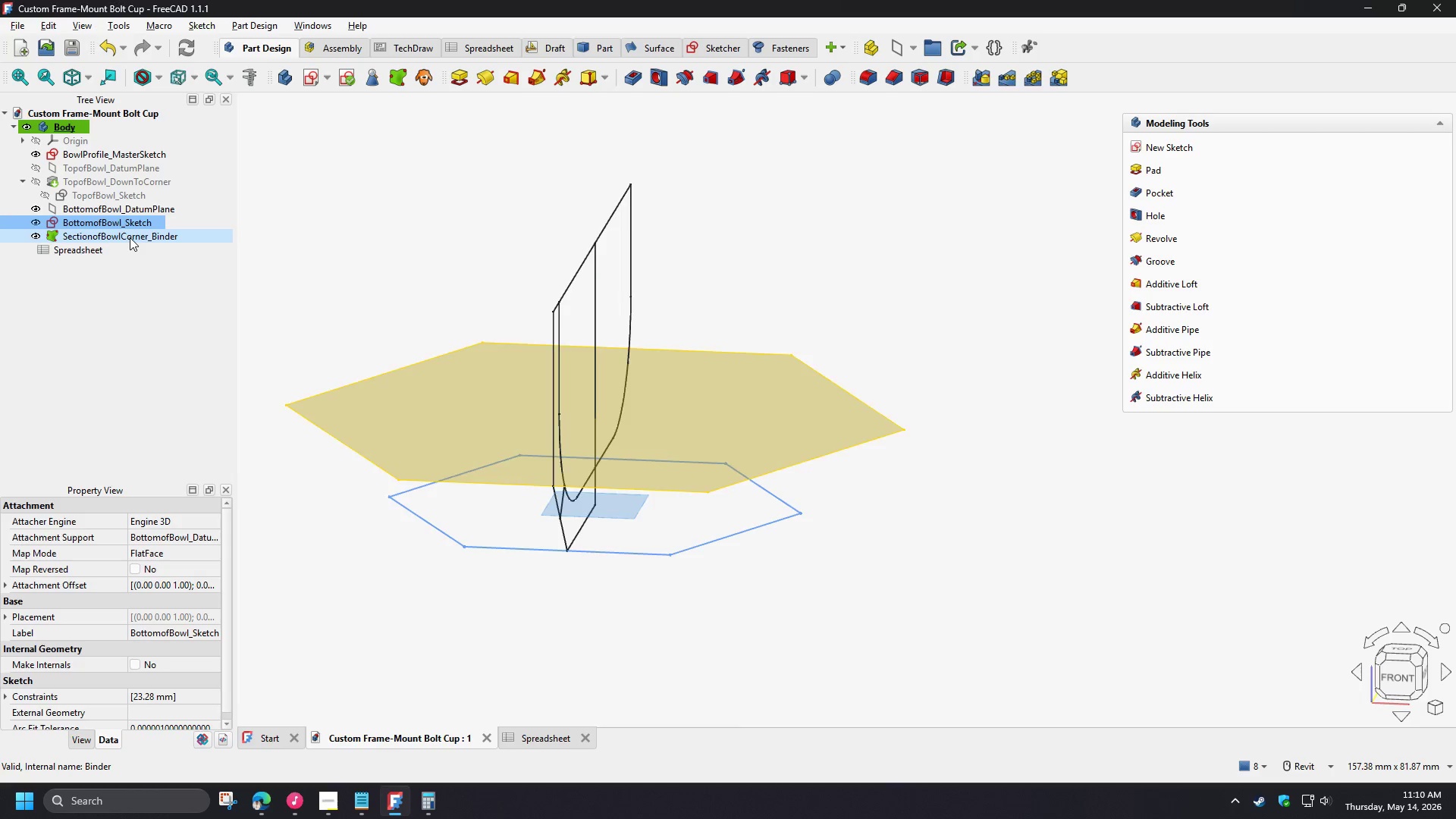 
hold_key(key=ControlLeft, duration=0.48)
left_click([130, 237])
 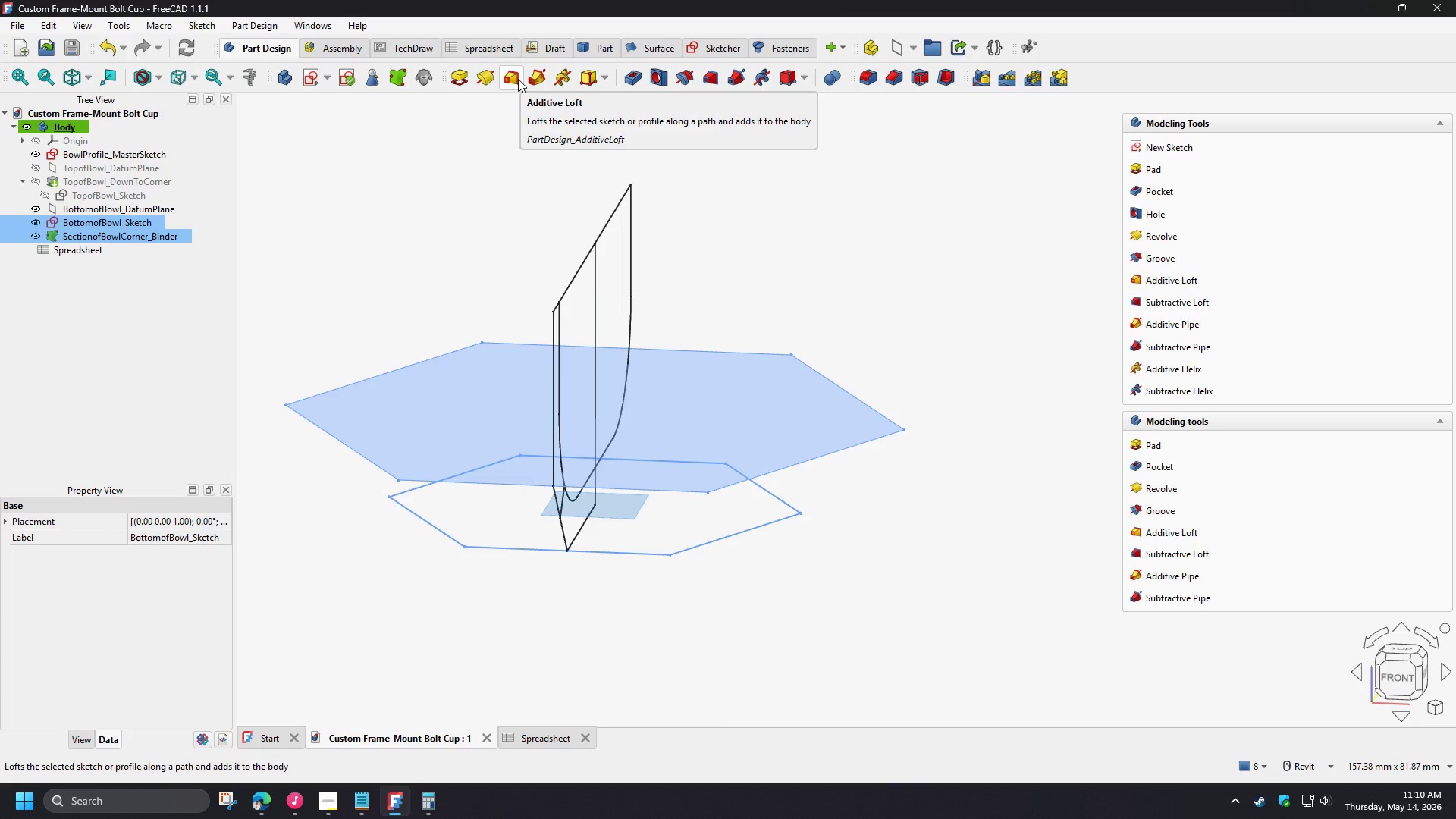 
left_click([518, 79])
 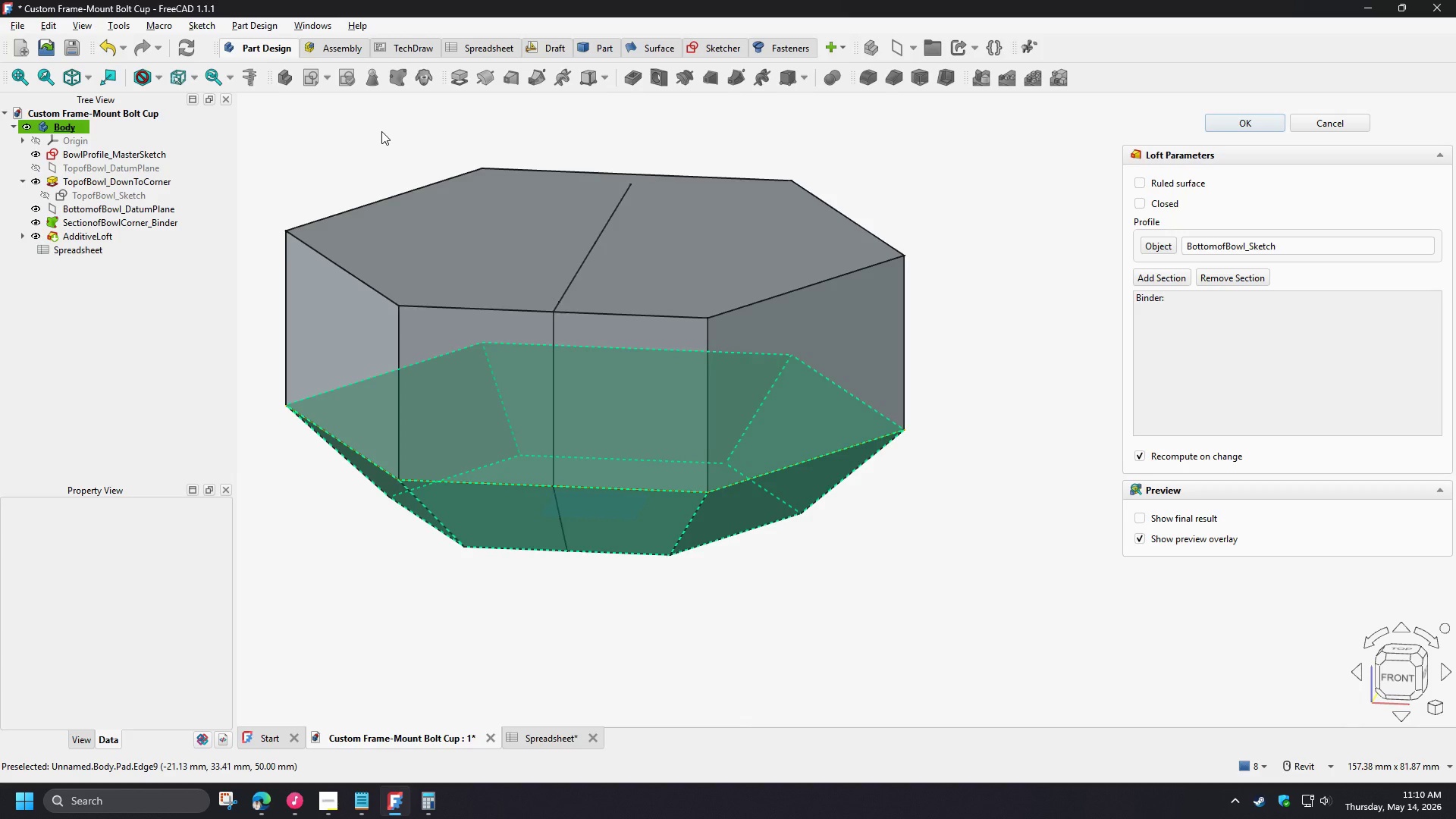 
hold_key(key=ShiftLeft, duration=1.52)
 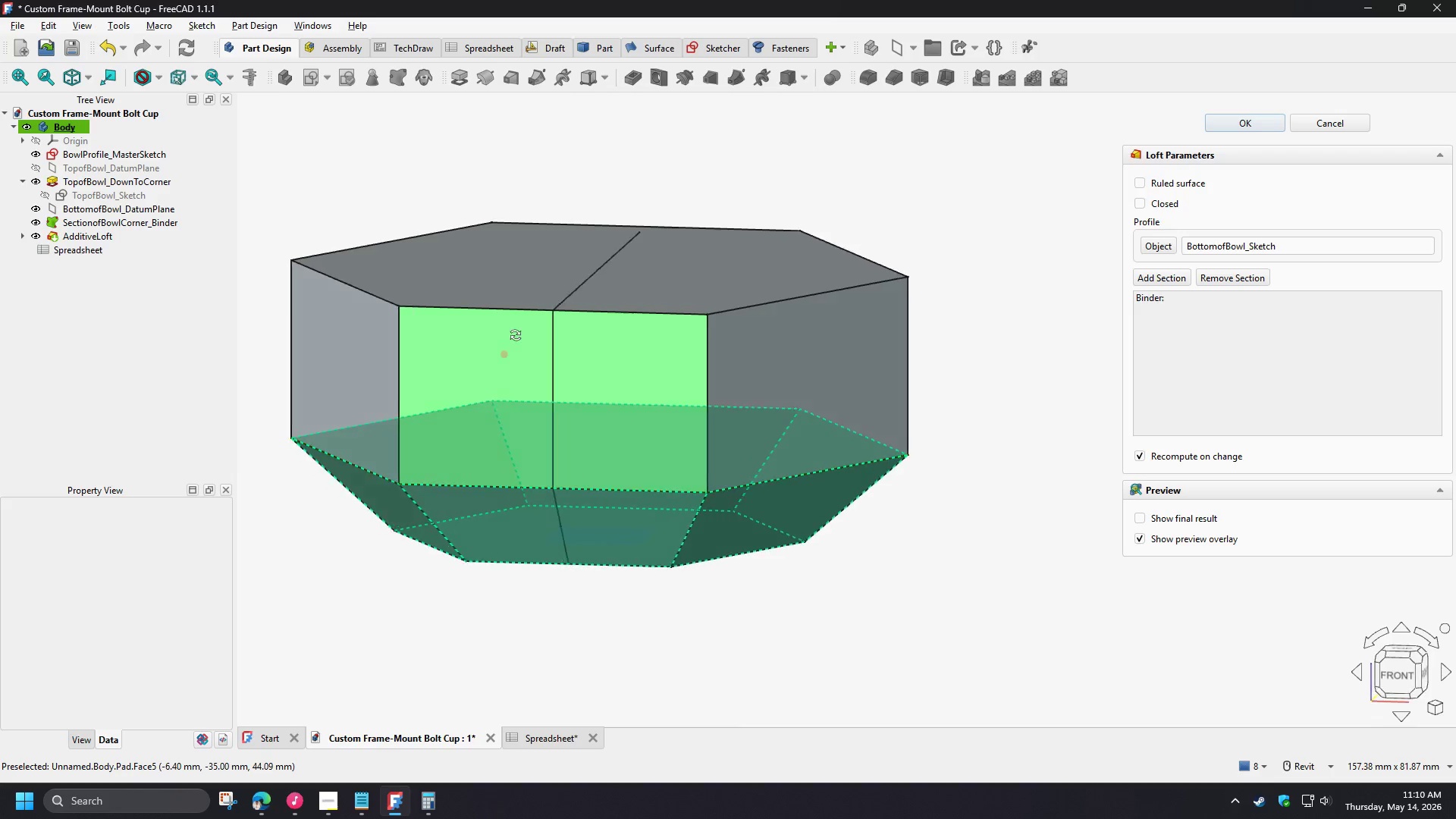 
hold_key(key=ShiftLeft, duration=1.5)
 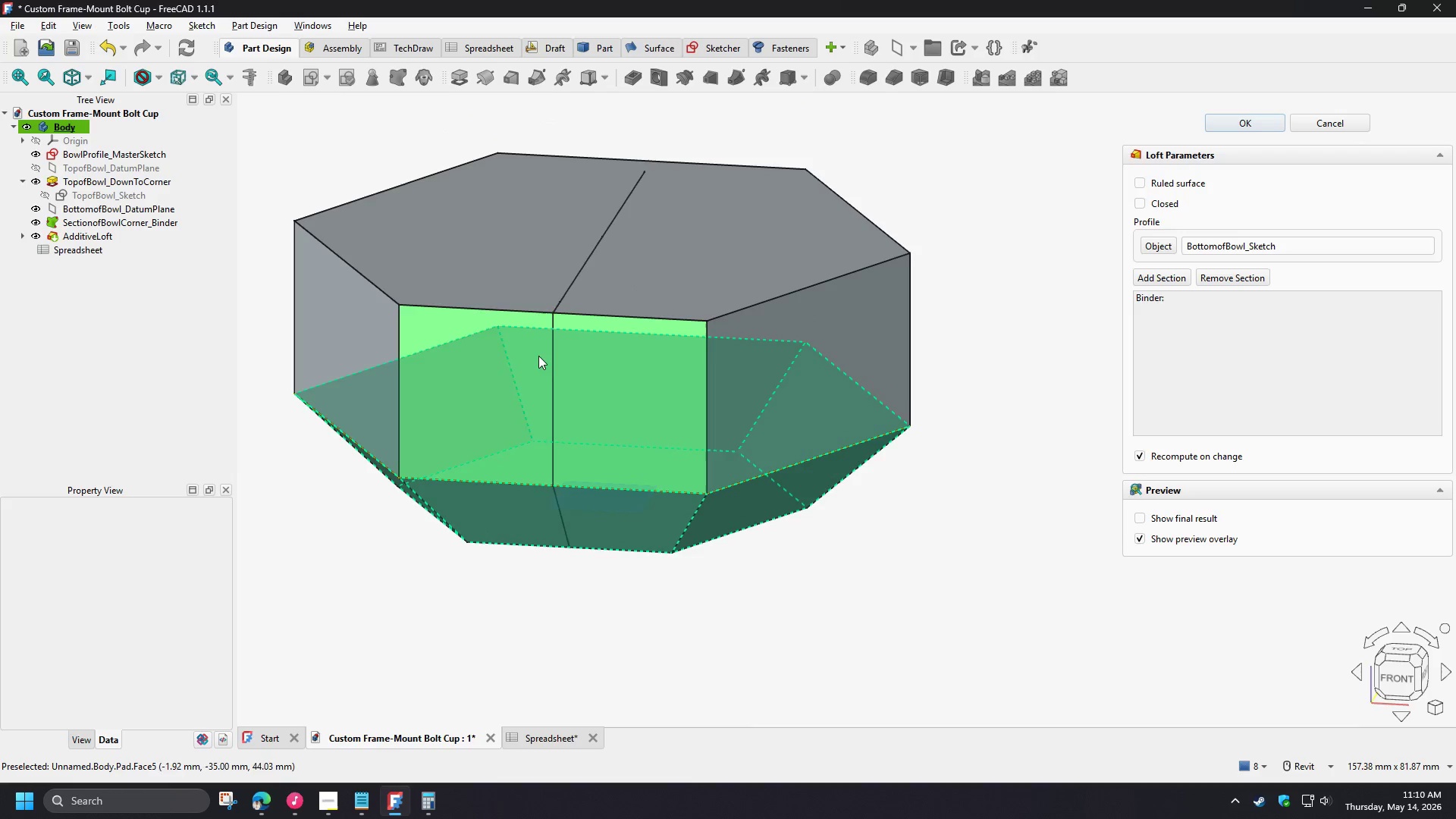 
key(Shift+ShiftLeft)
 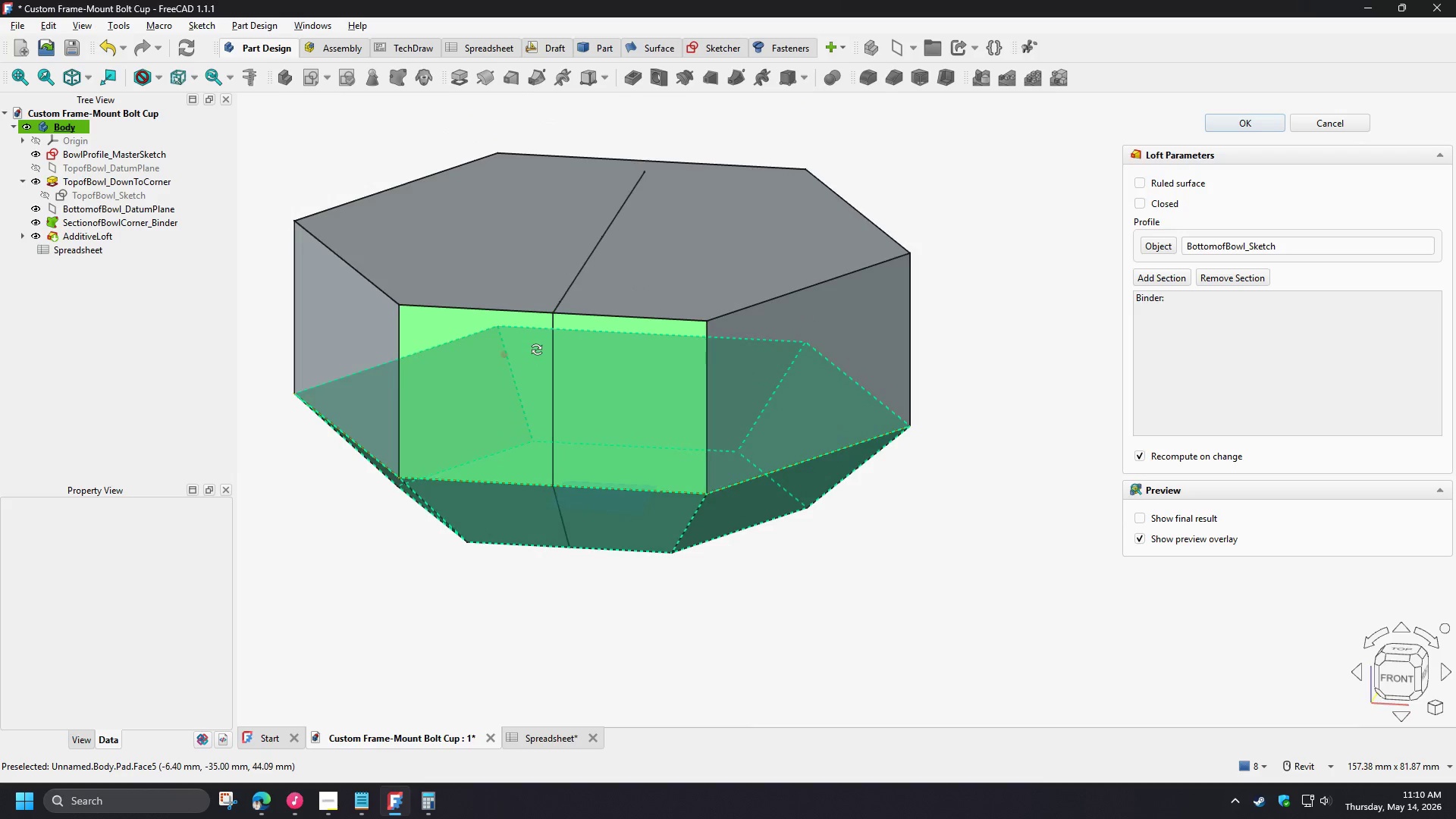 
key(Shift+ShiftLeft)
 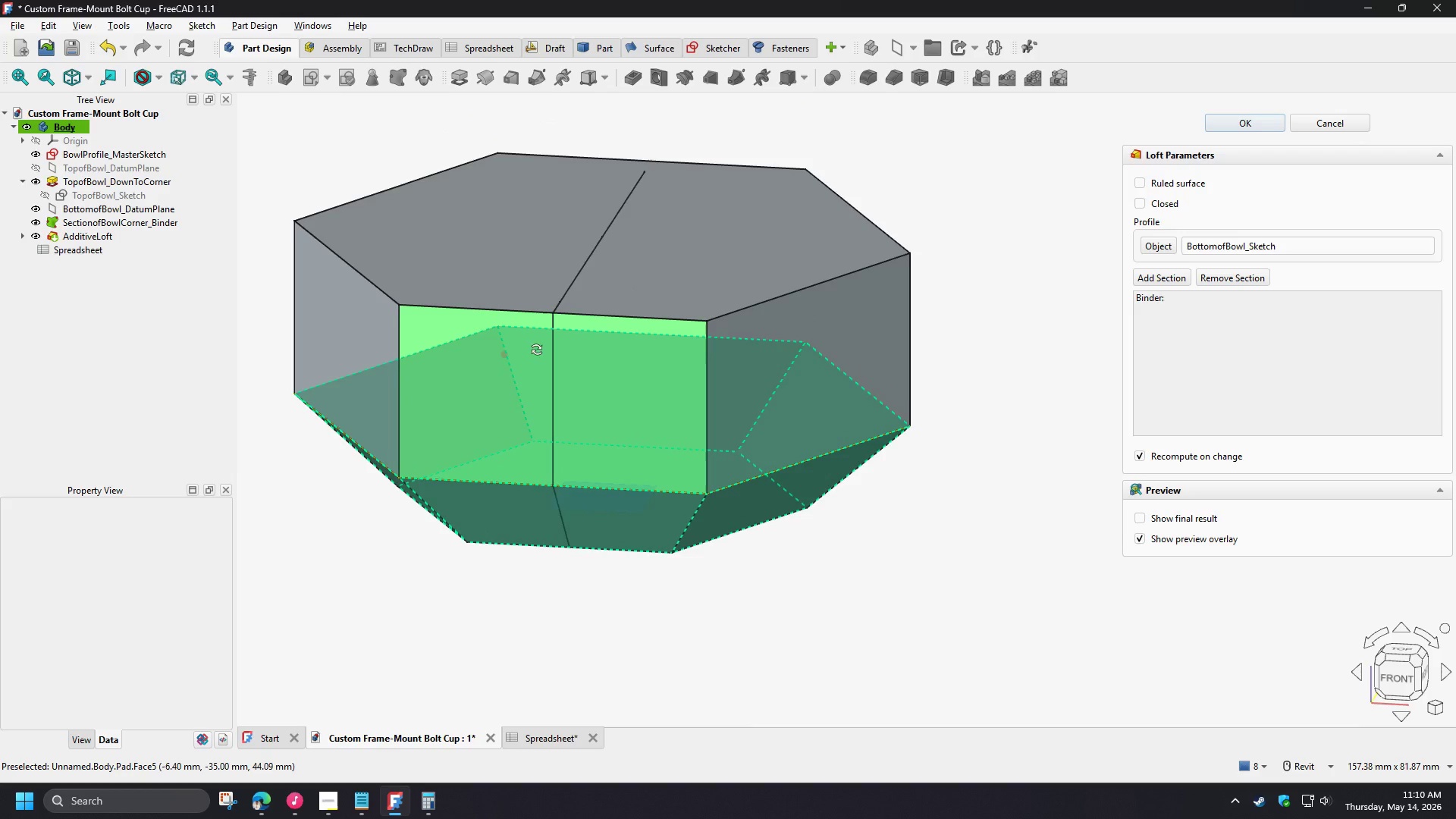 
key(Shift+ShiftLeft)
 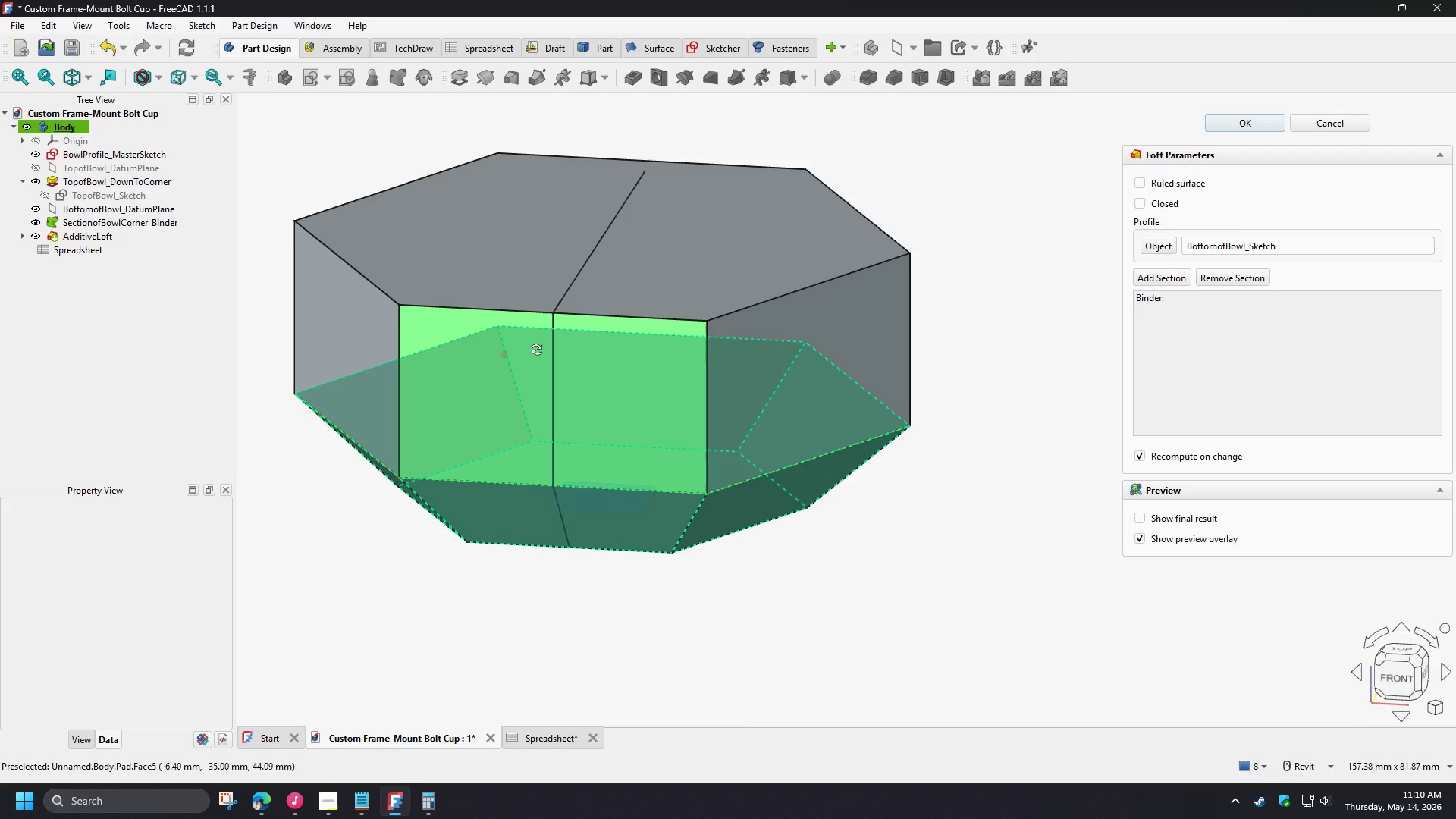 
key(Shift+ShiftLeft)
 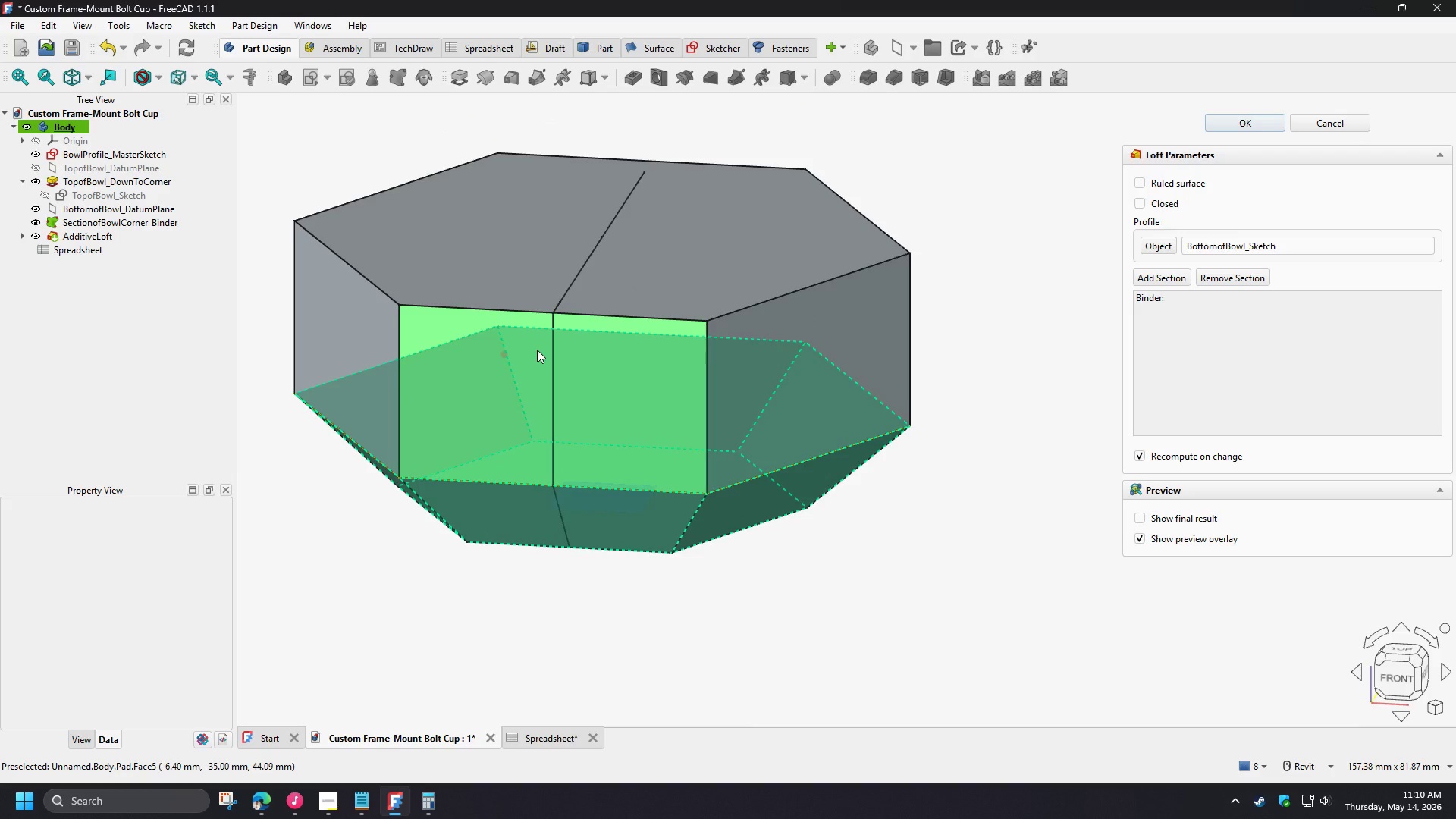 
key(Shift+ShiftLeft)
 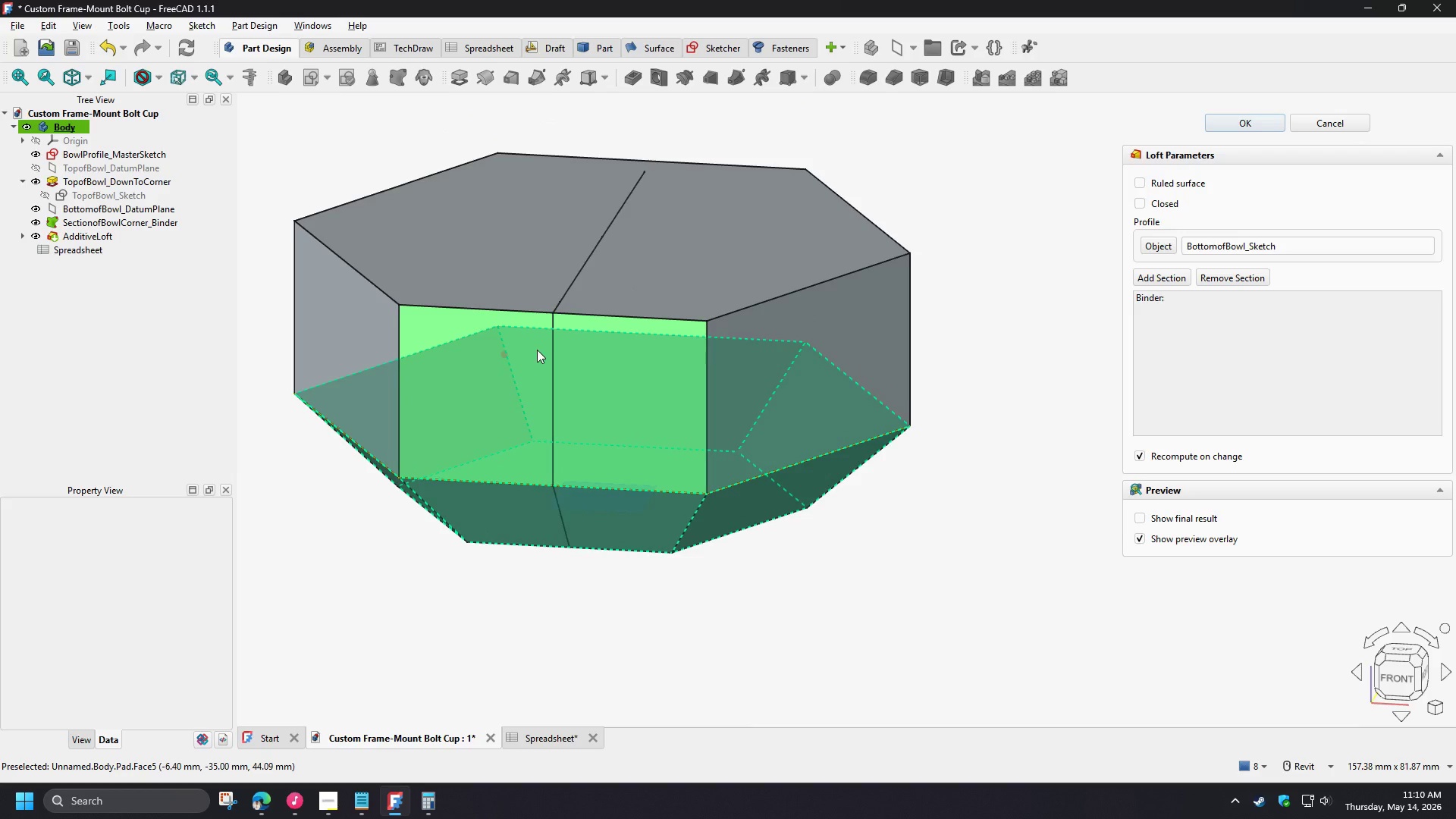 
key(Shift+ShiftLeft)
 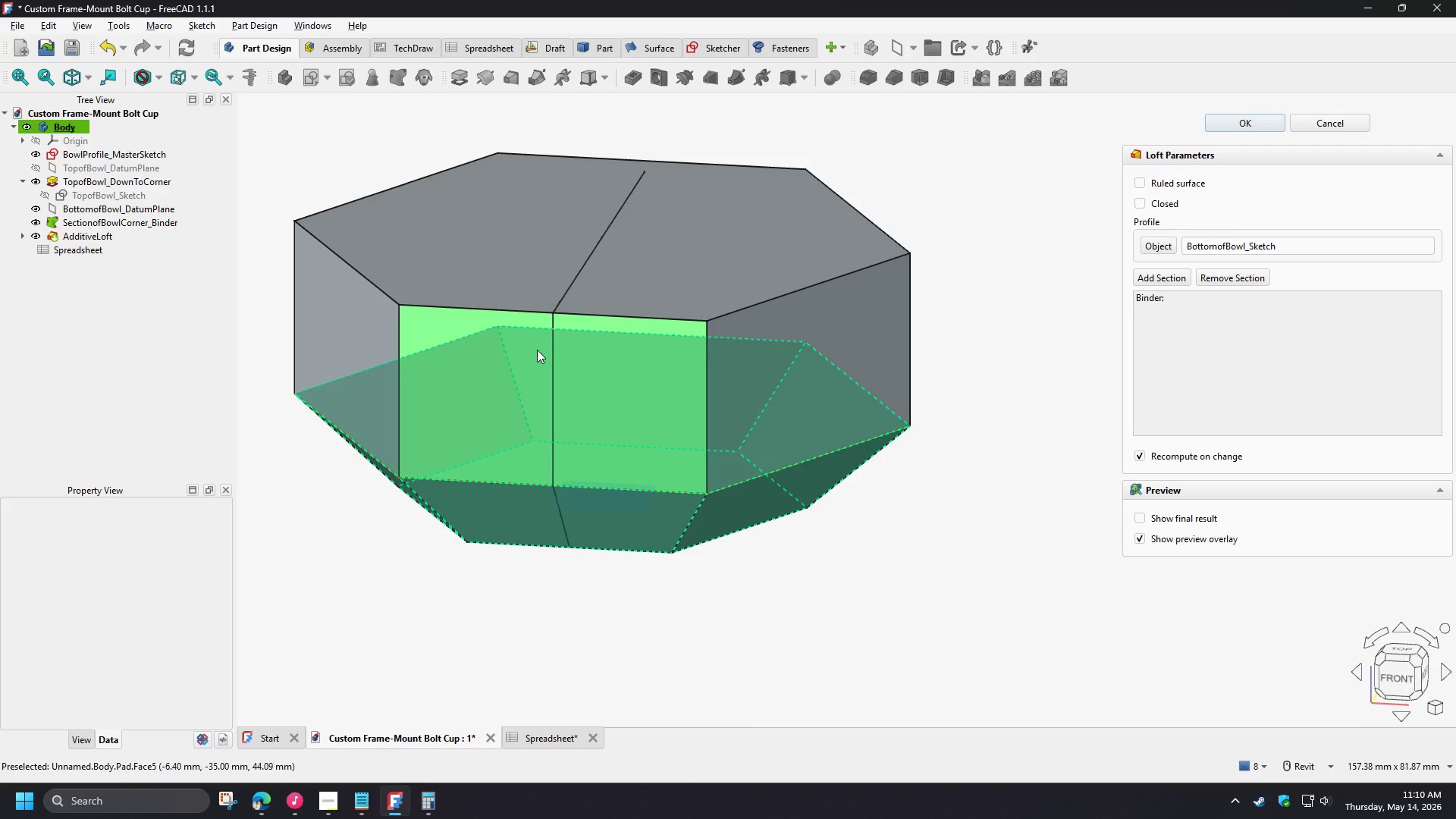 
key(Shift+ShiftLeft)
 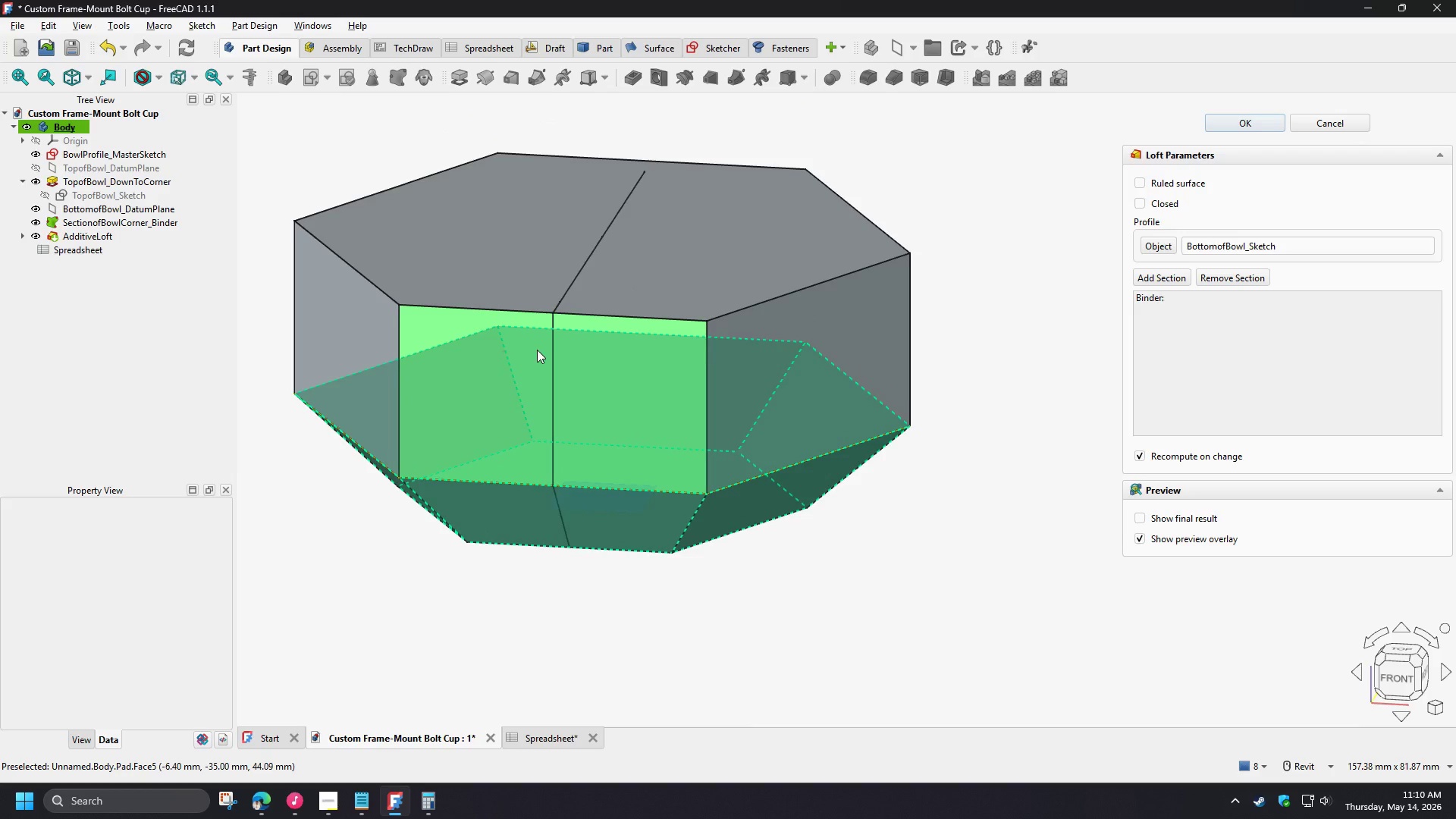 
key(Shift+ShiftLeft)
 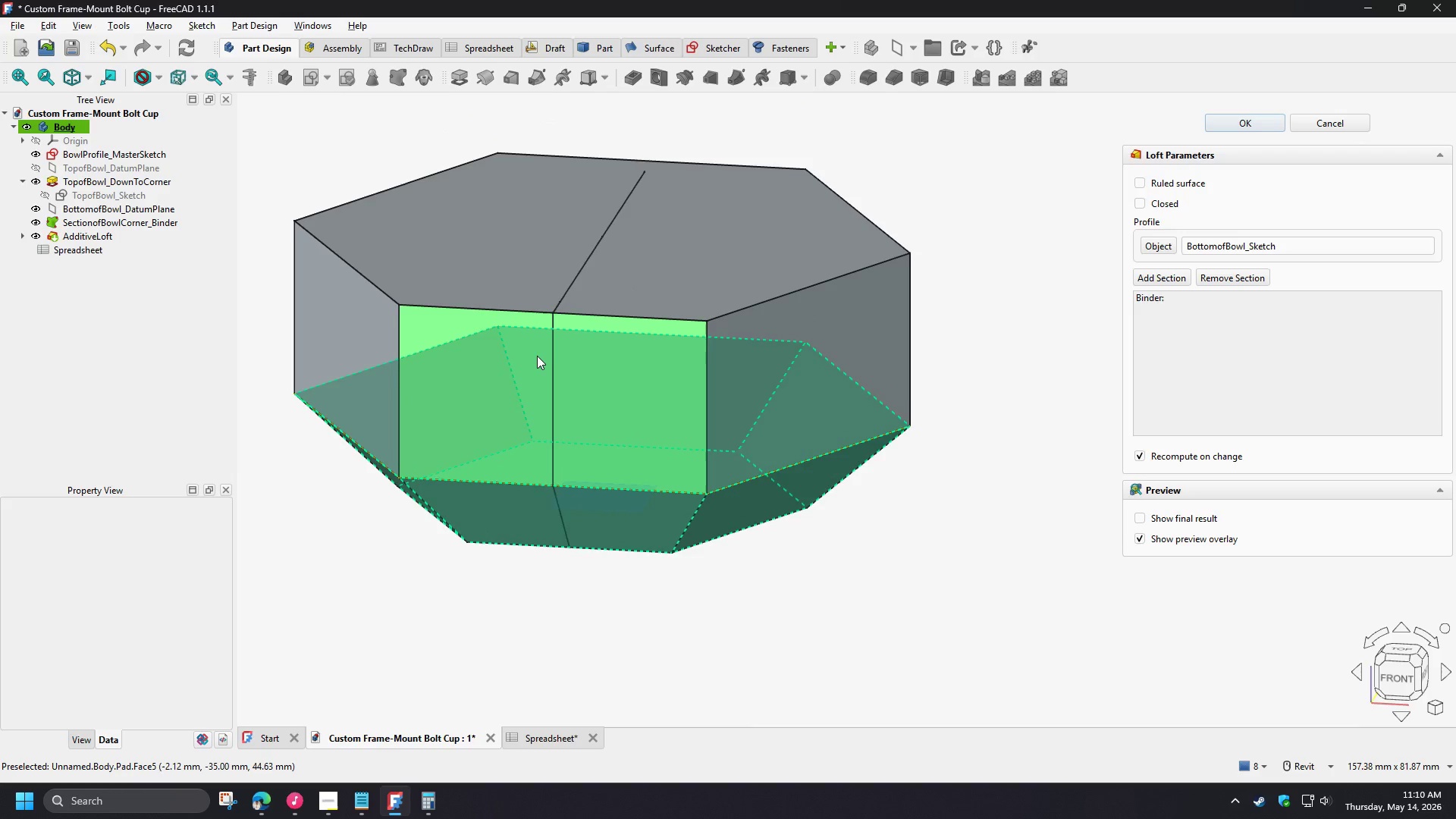 
key(Shift+ShiftLeft)
 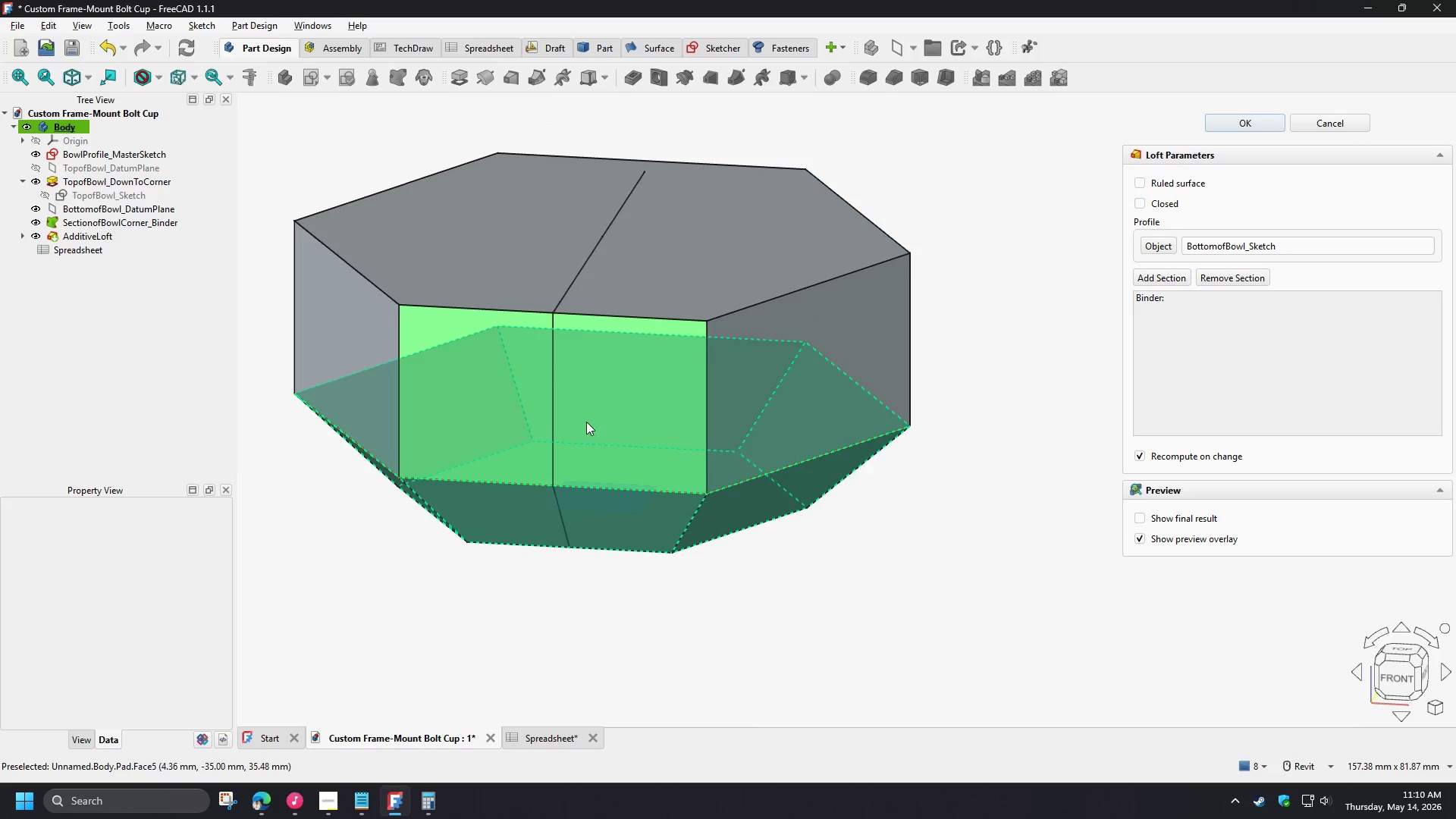 
hold_key(key=ShiftLeft, duration=1.24)
 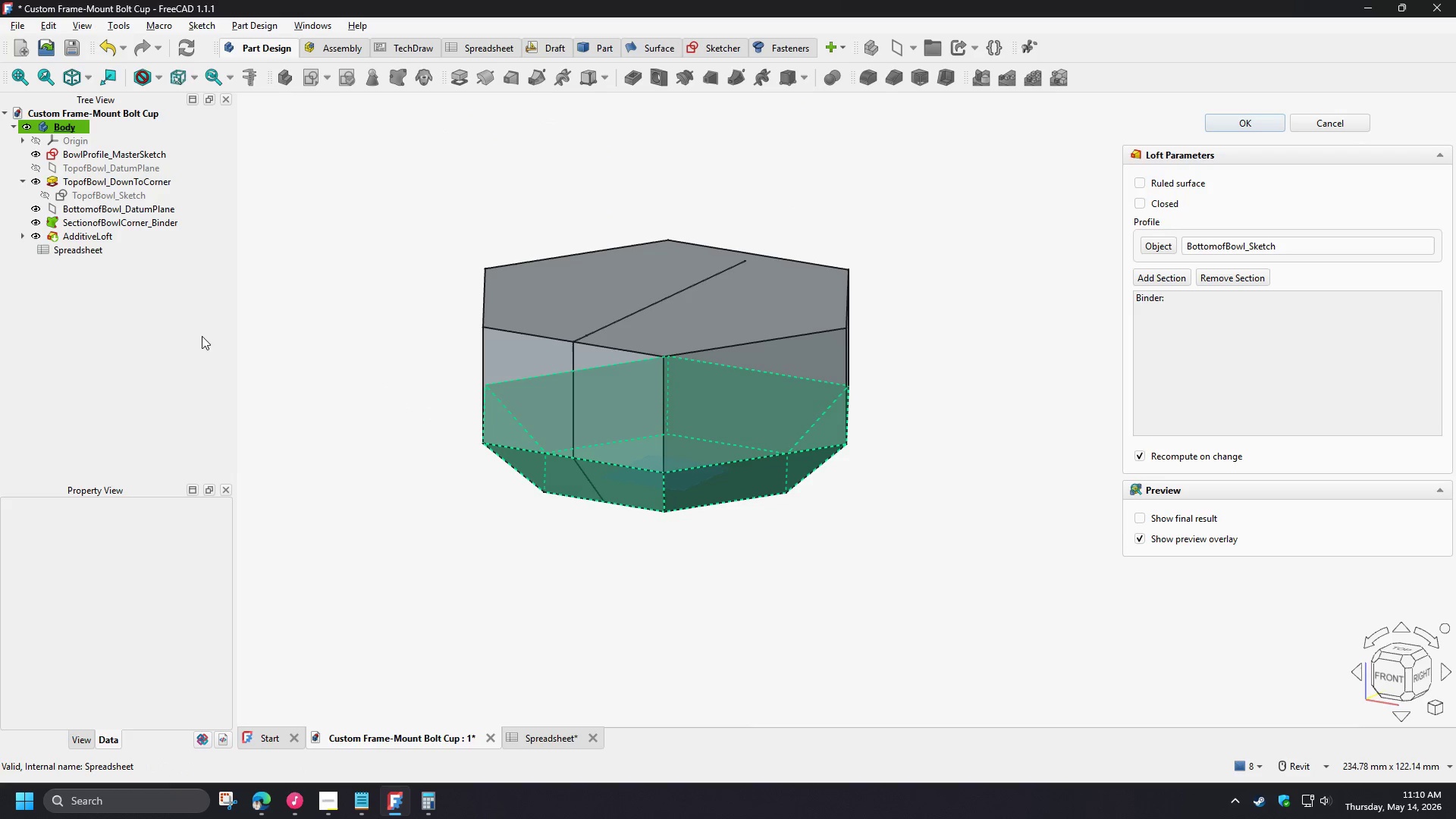 
scroll: coordinate [586, 422], scroll_direction: down, amount: 2.0
 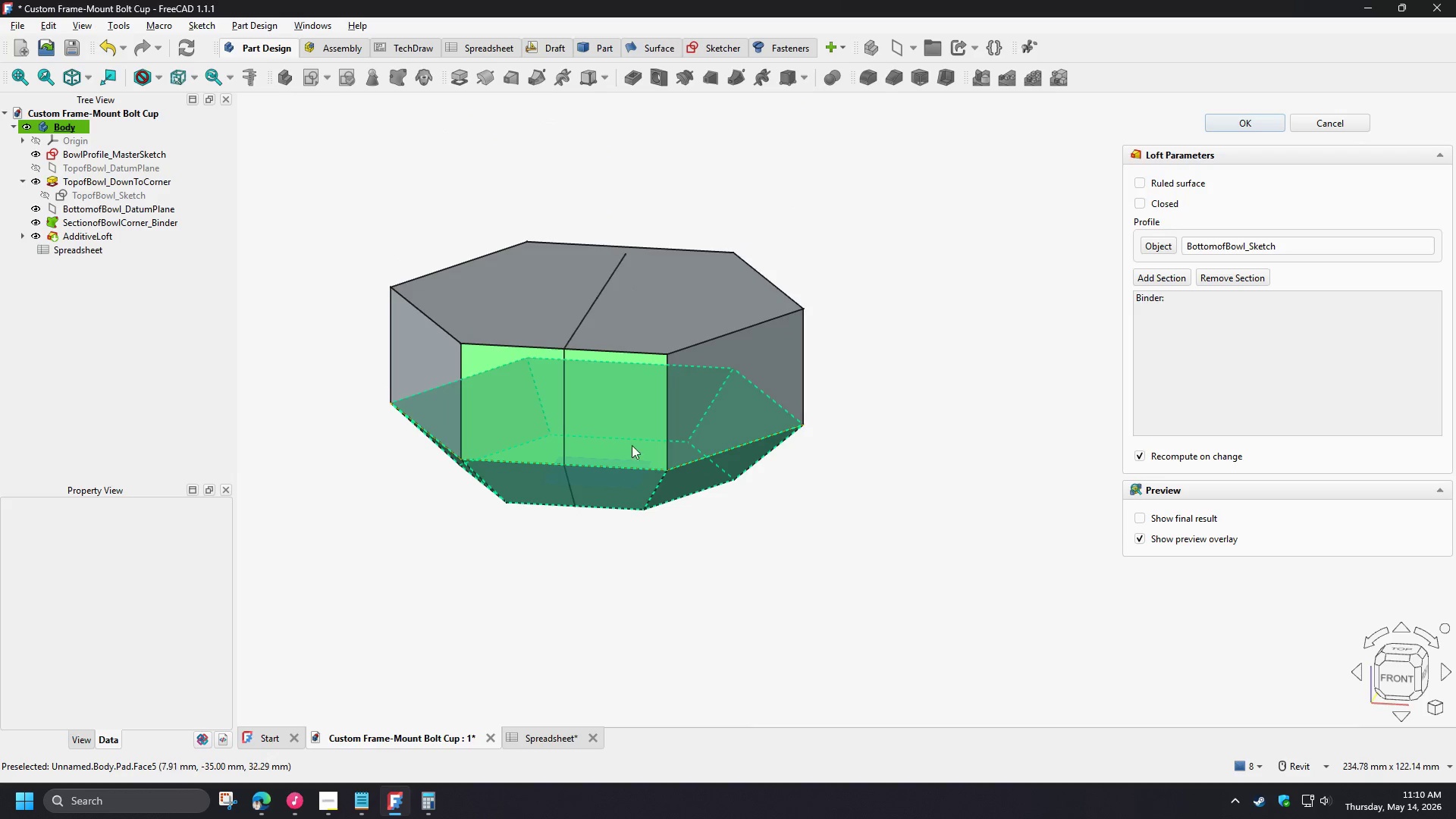 
wait(6.98)
 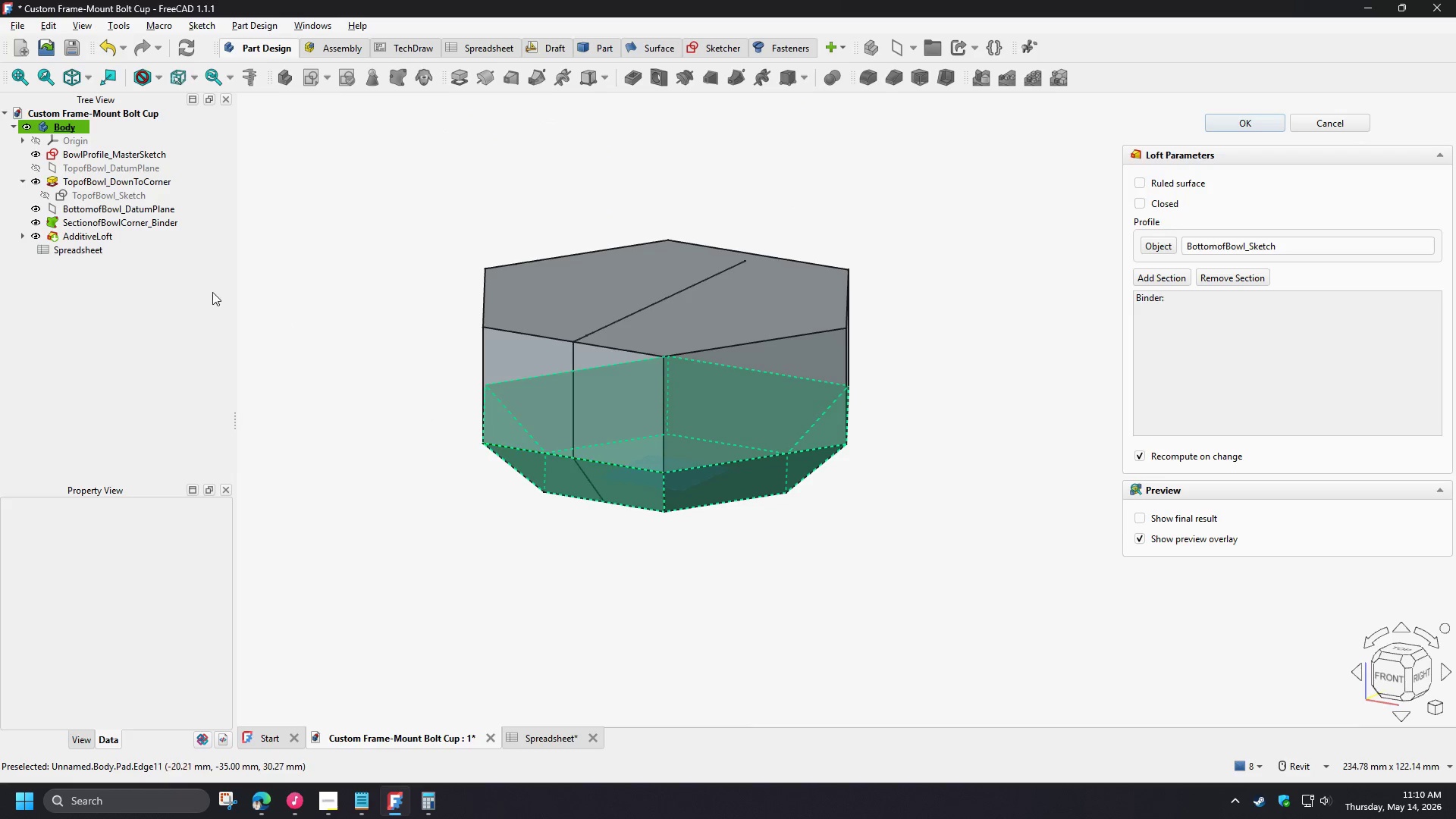 
left_click([79, 234])
 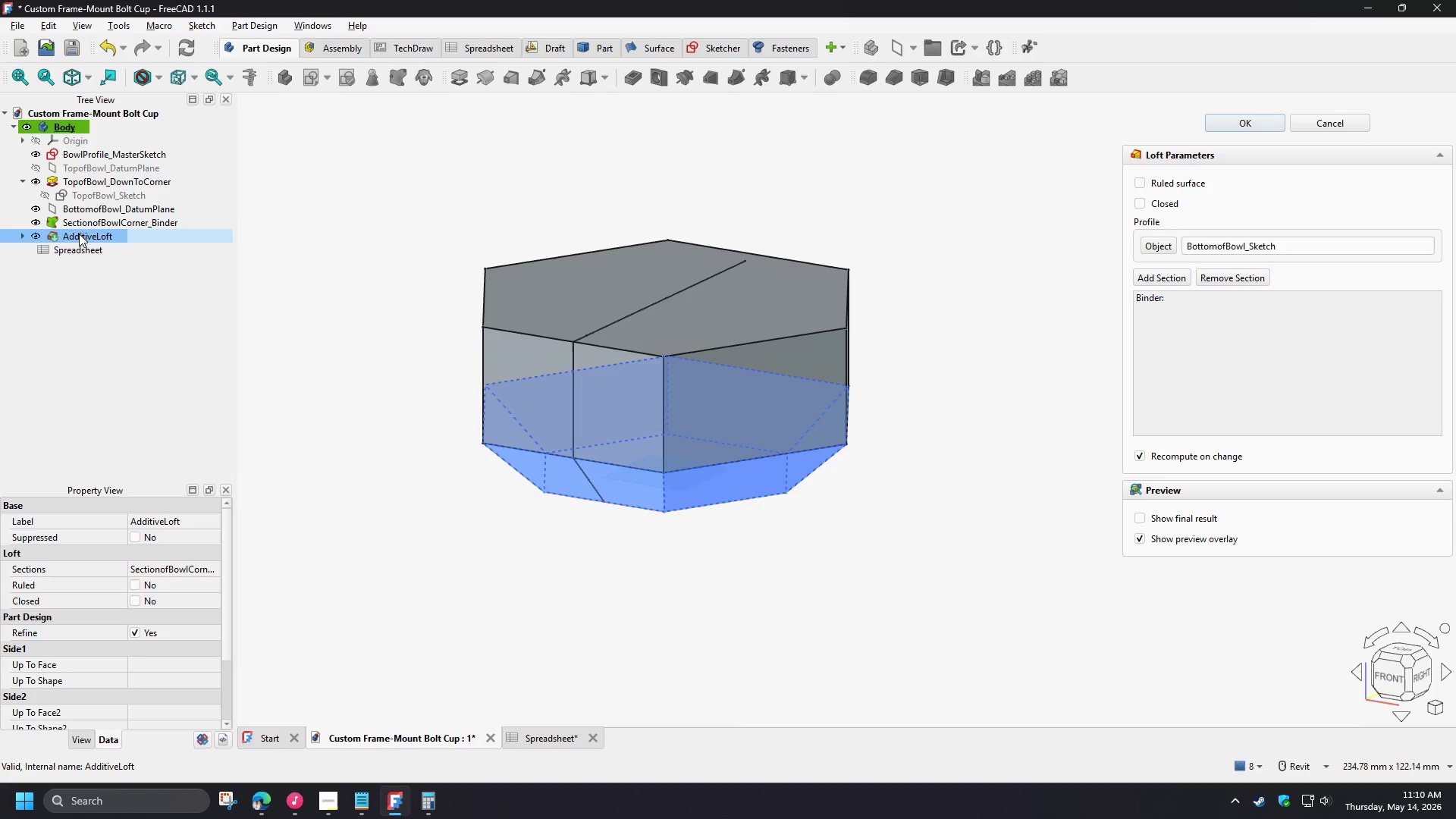 
key(F2)
 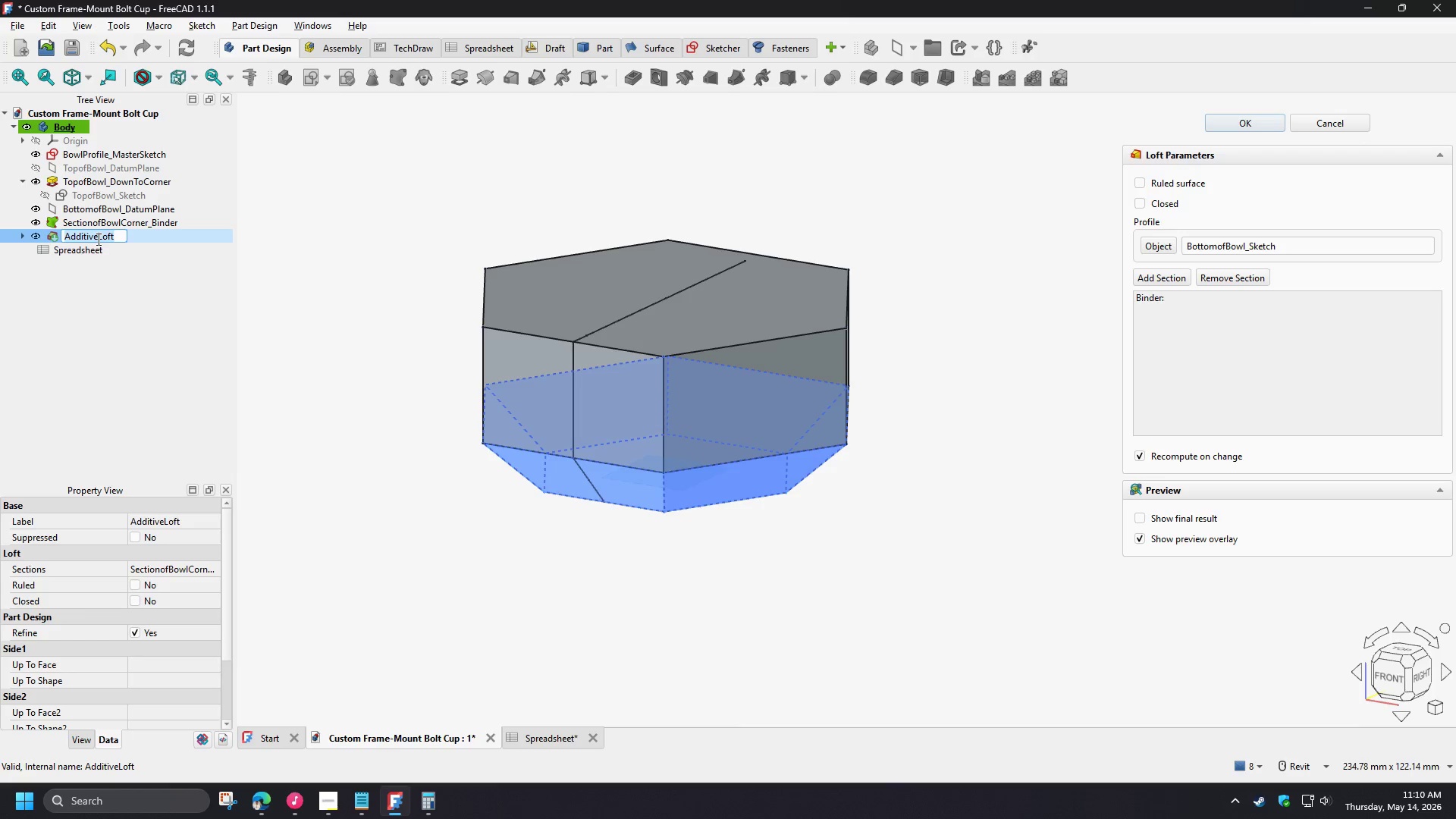 
left_click_drag(start_coordinate=[97, 239], to_coordinate=[42, 234])
 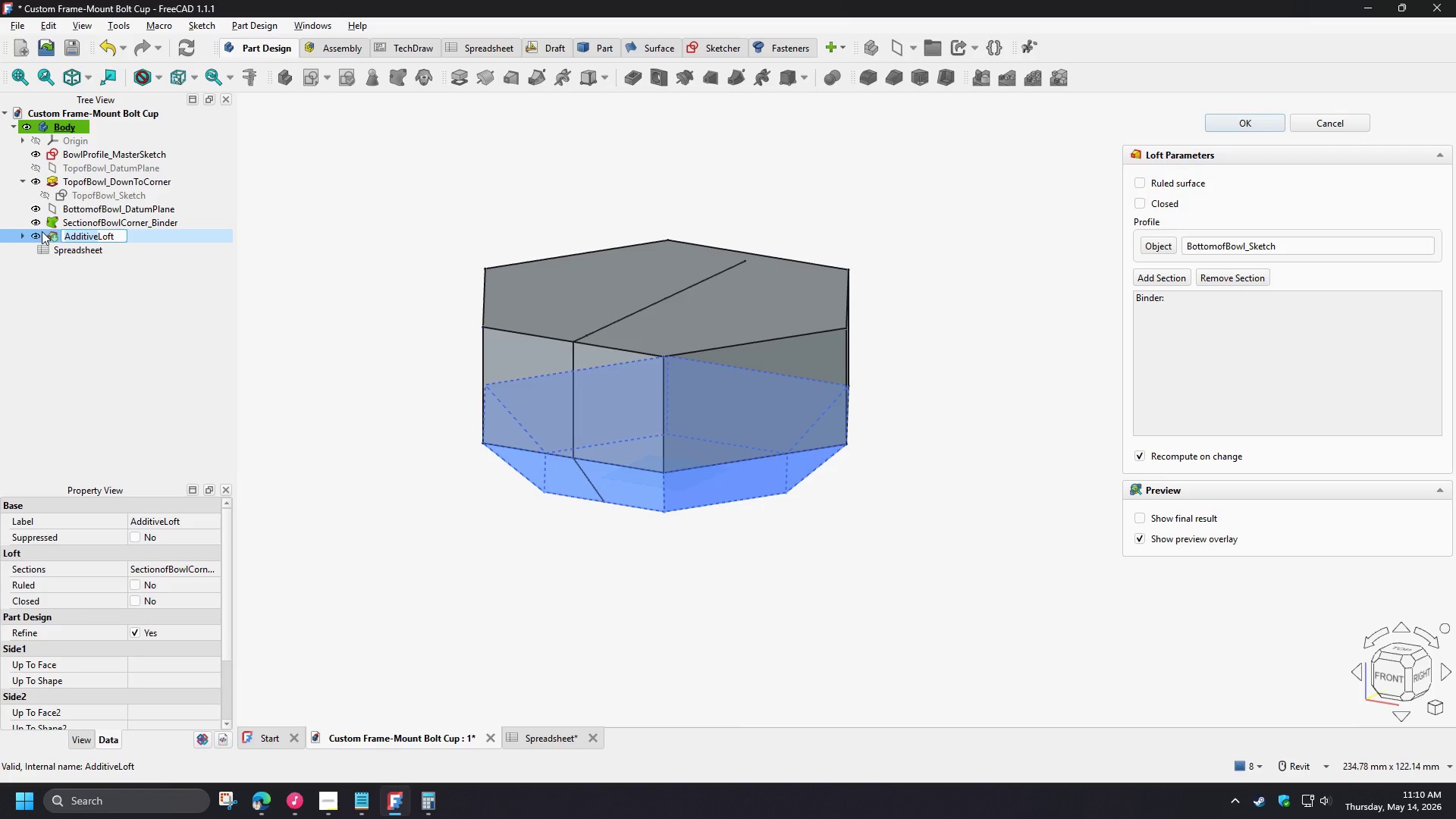 
type(Botton)
key(Backspace)
key(Backspace)
key(Backspace)
key(Backspace)
key(Backspace)
key(Backspace)
type(BN)
key(Backspace)
key(Backspace)
 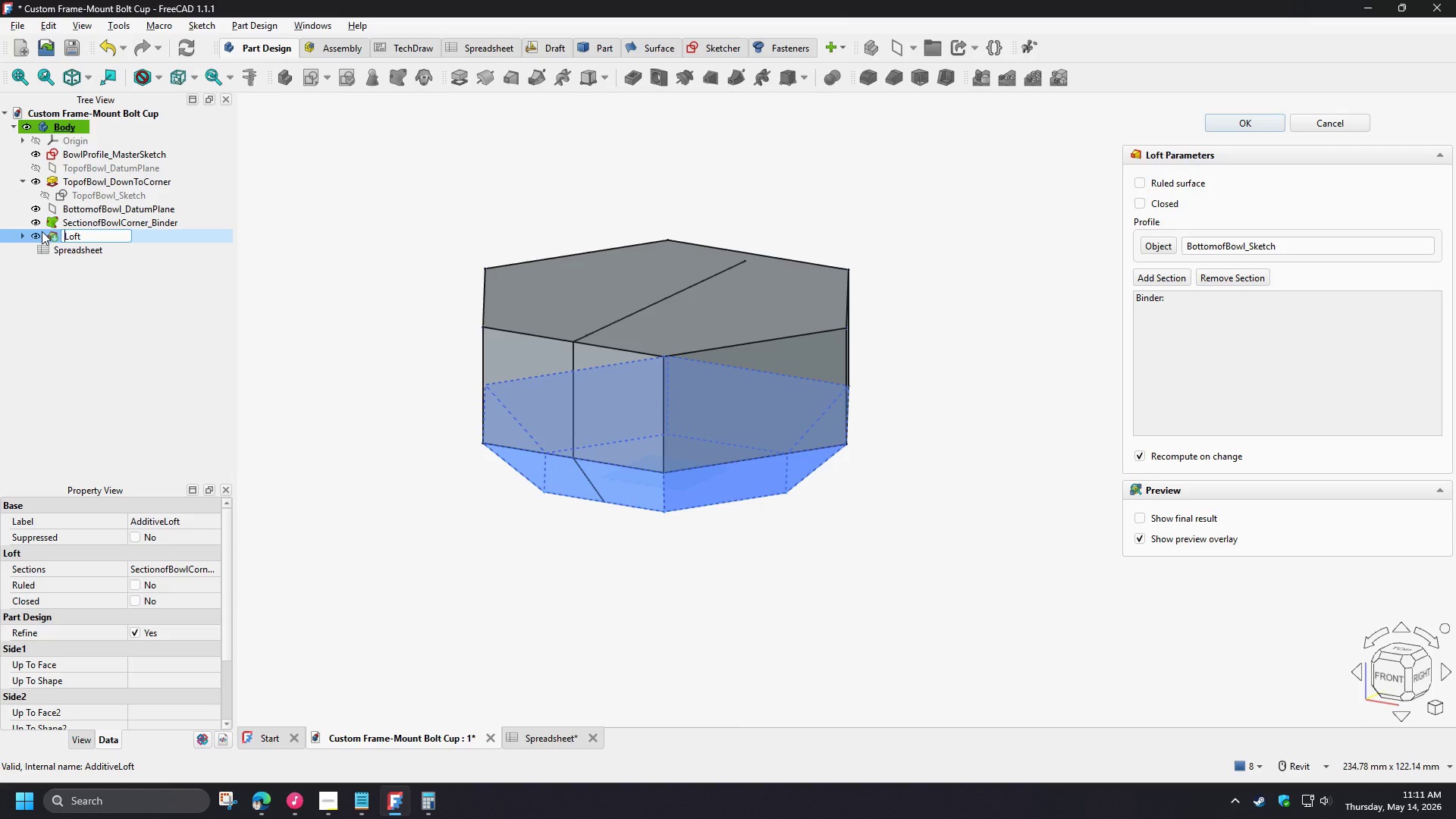 
 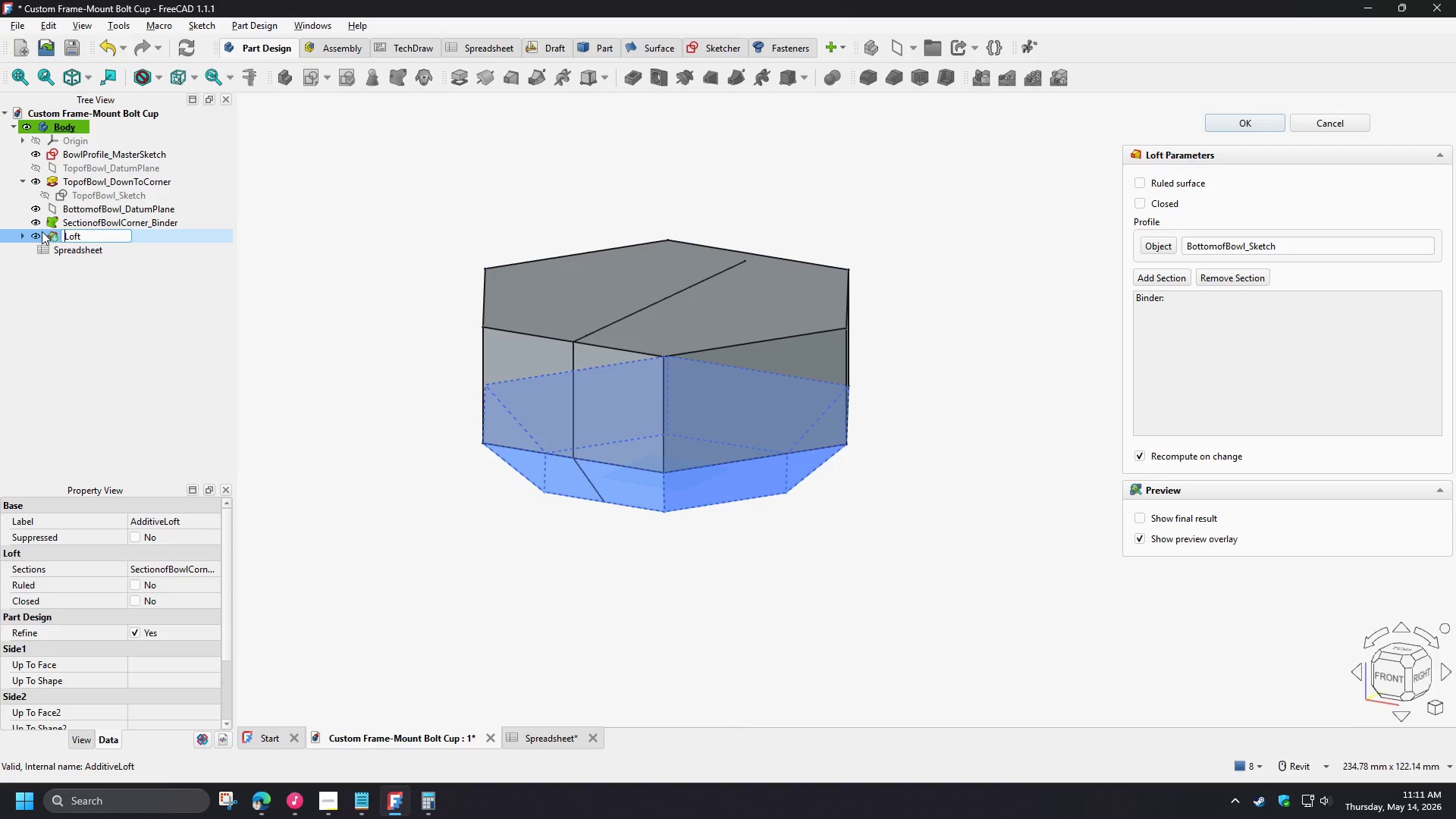 
hold_key(key=ShiftLeft, duration=1.53)
 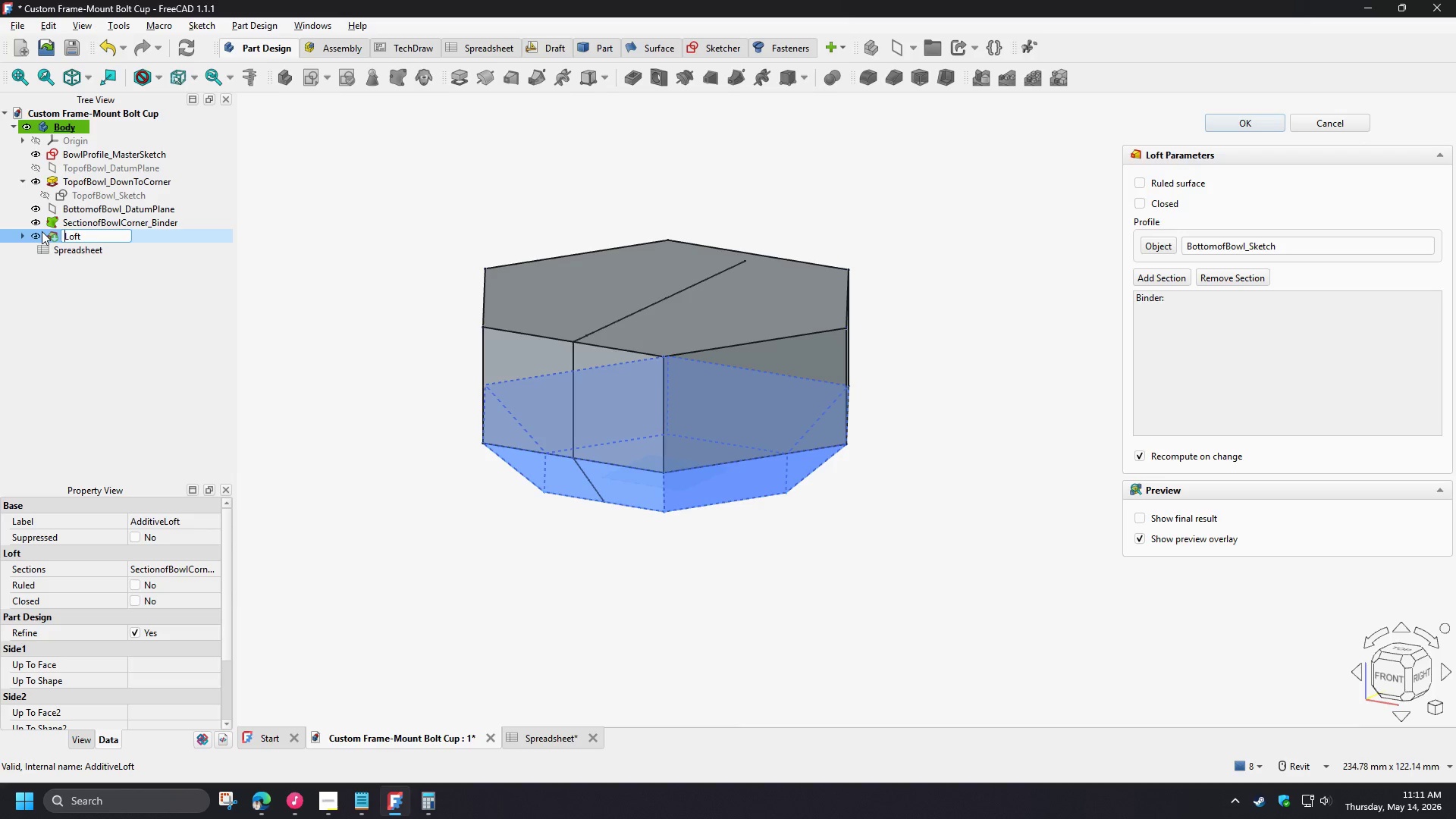 
hold_key(key=ShiftLeft, duration=1.5)
 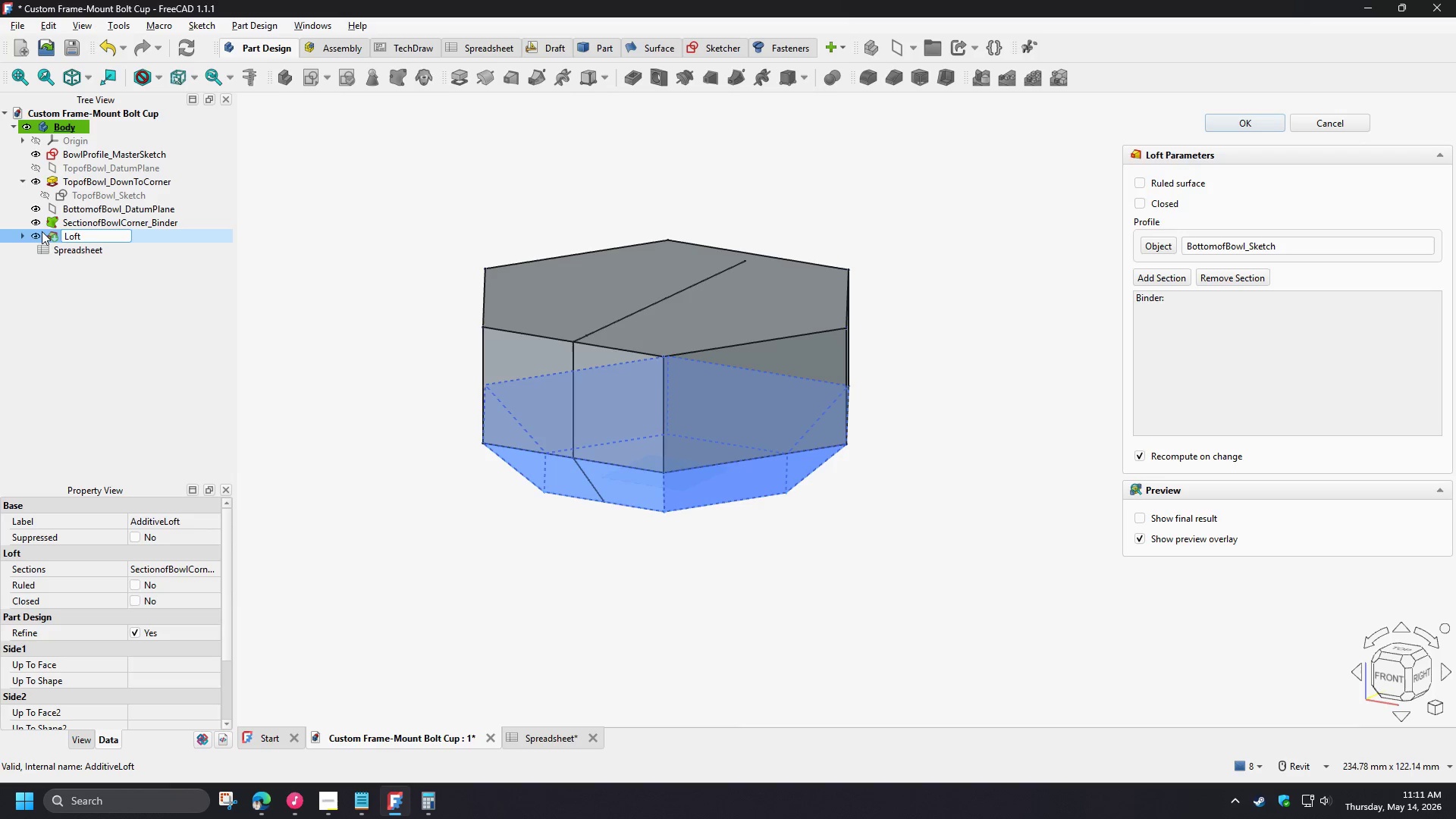 
type(Botton)
key(Backspace)
type(m_)
 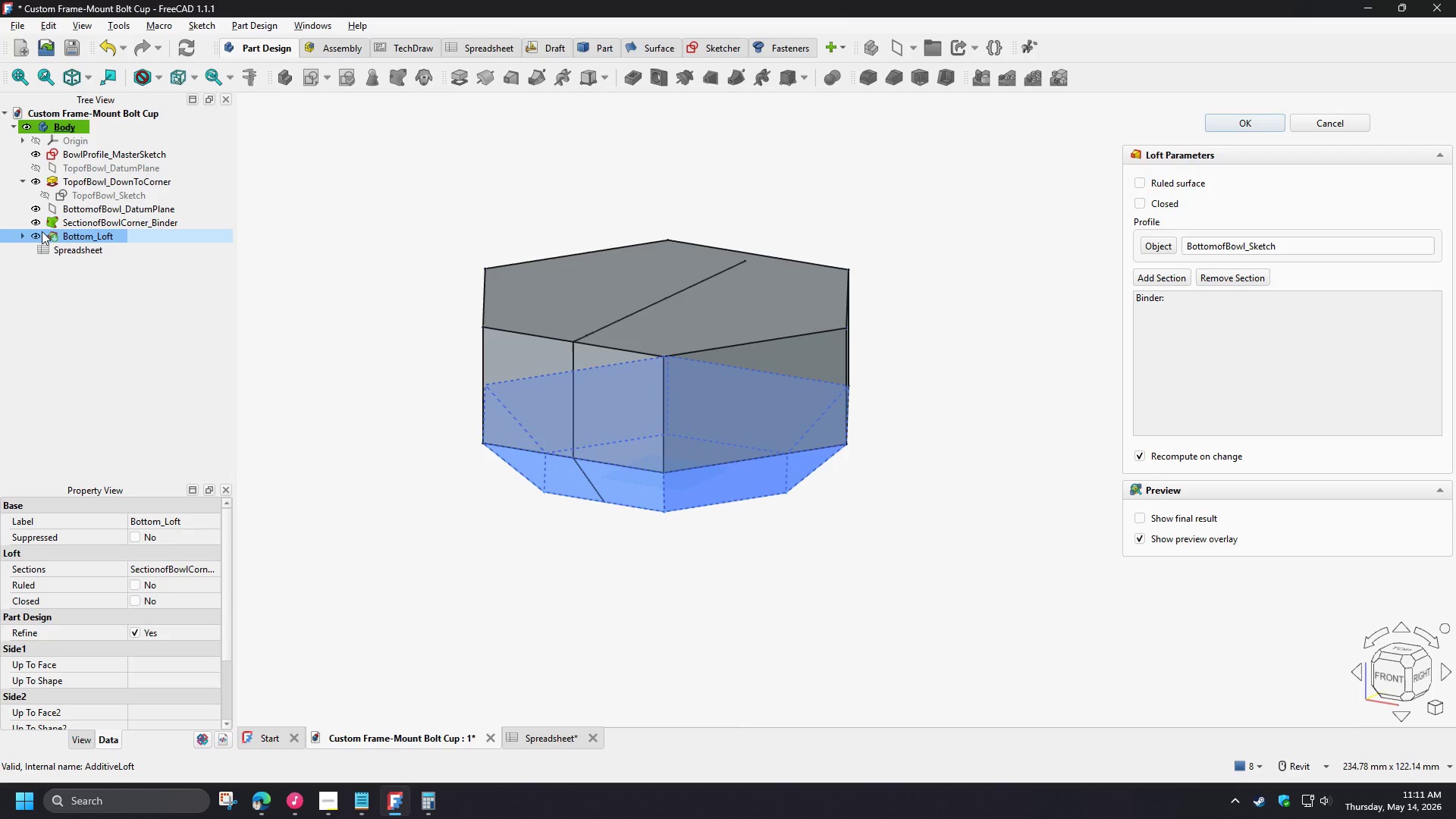 
 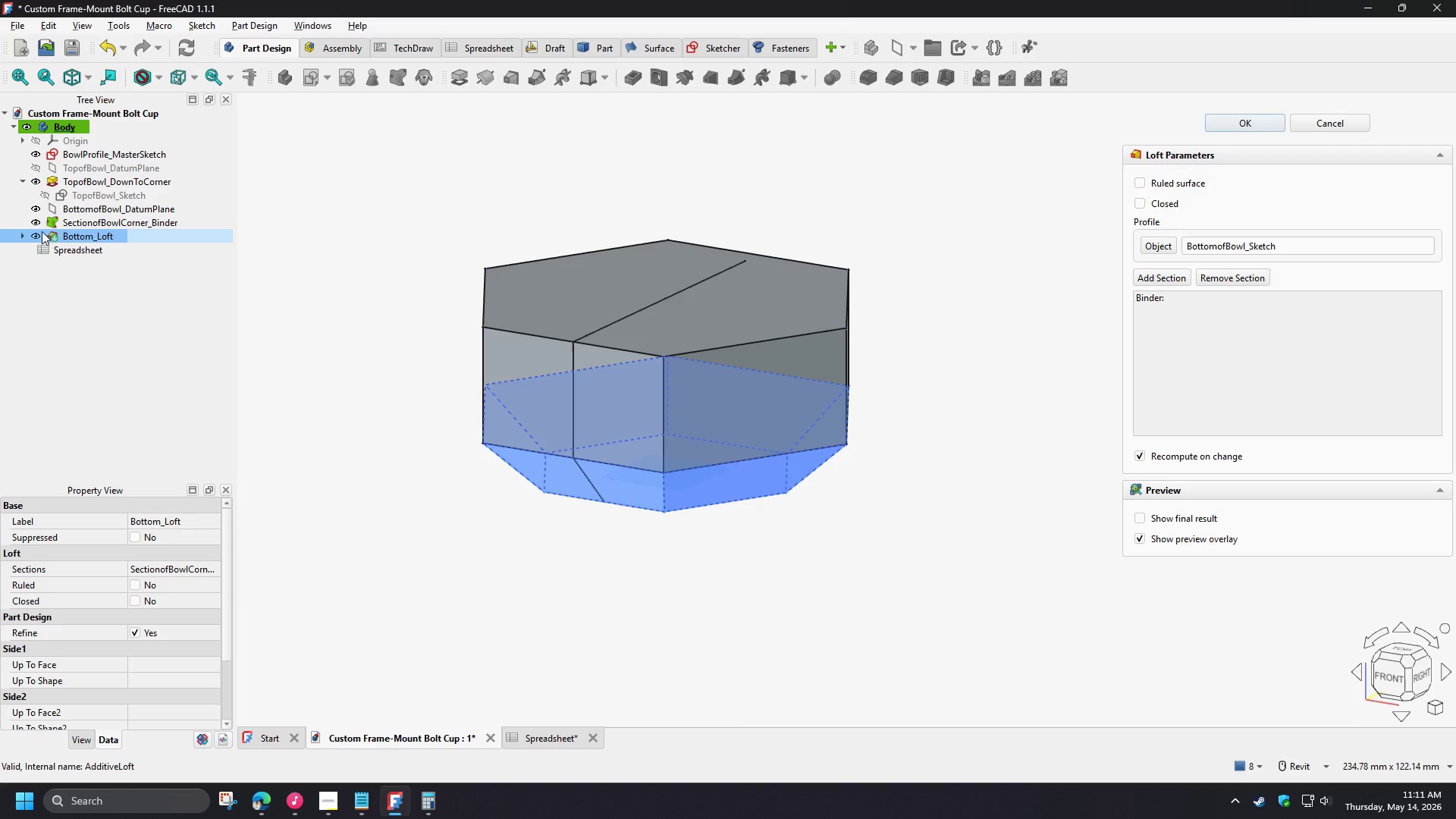 
key(Enter)
 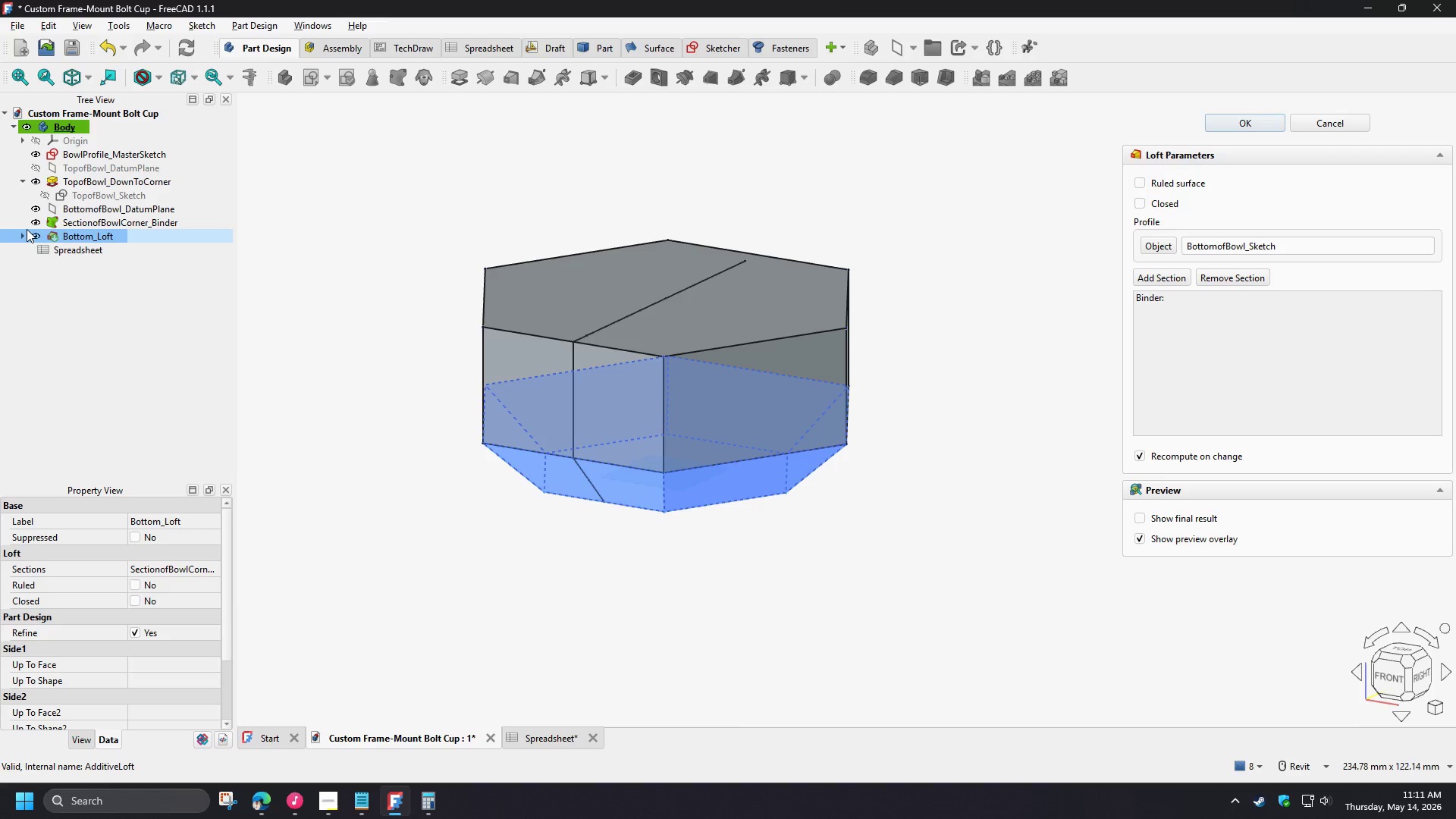 
left_click([21, 233])
 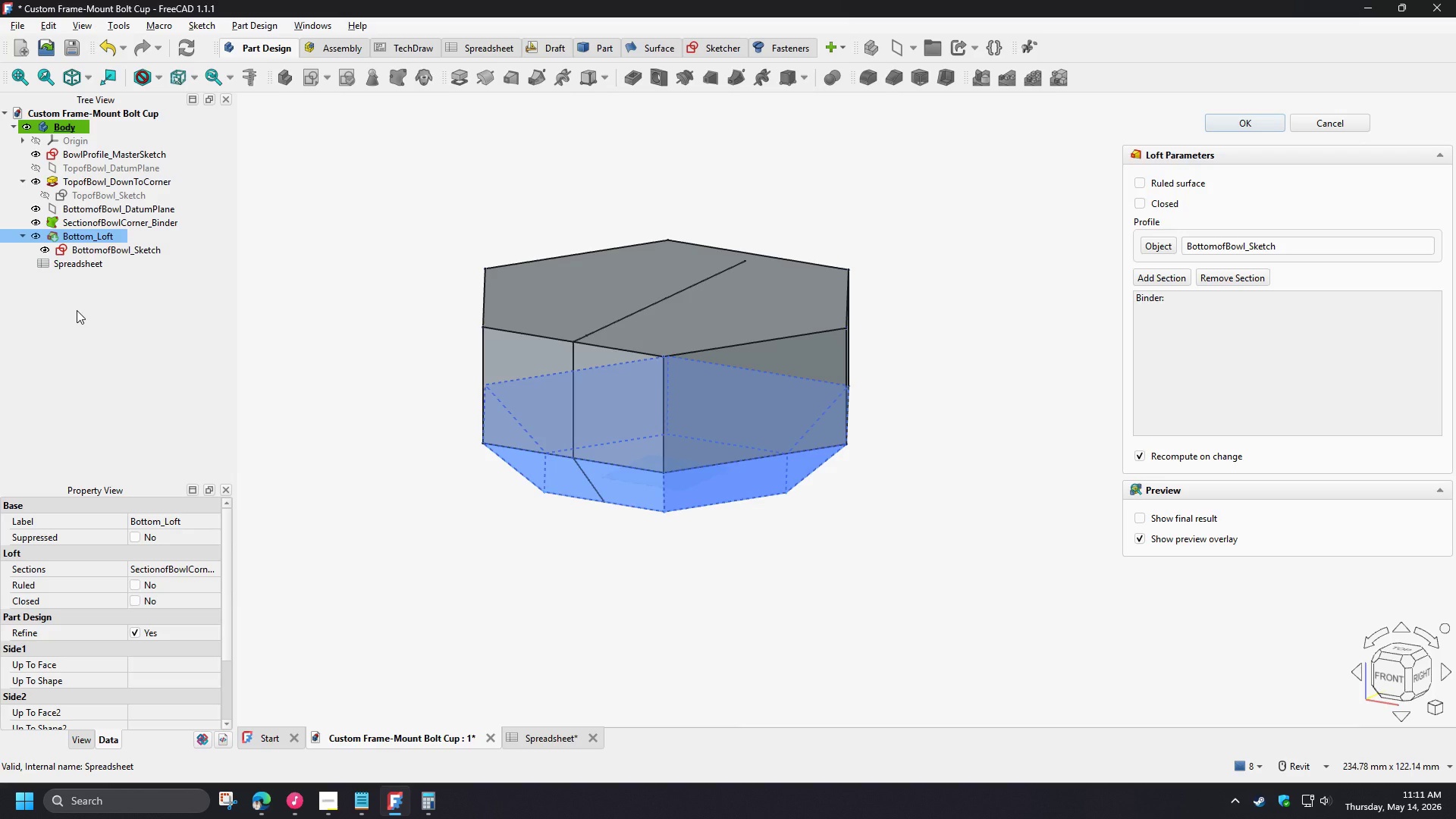 
left_click([77, 310])
 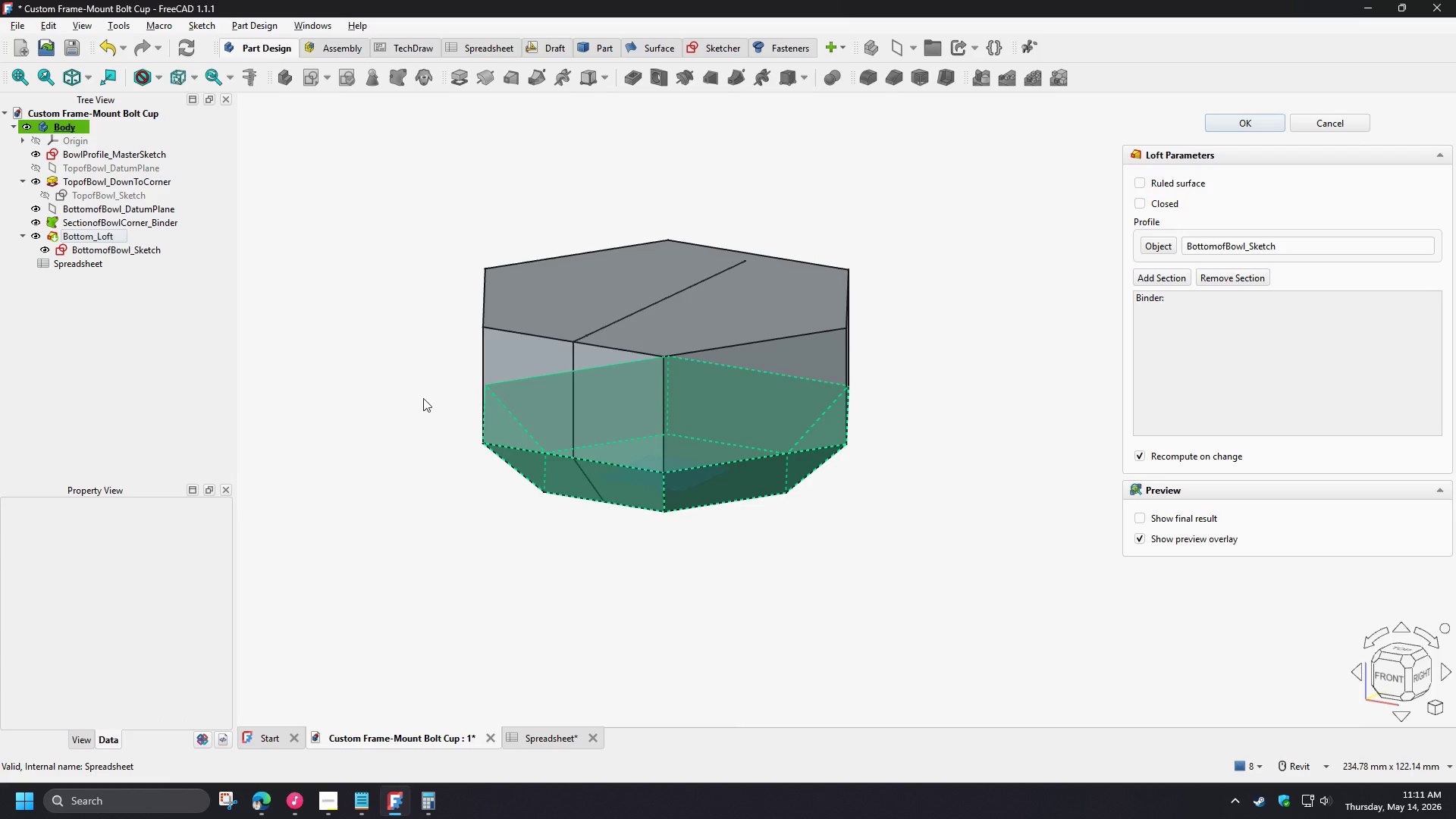 
left_click([403, 404])
 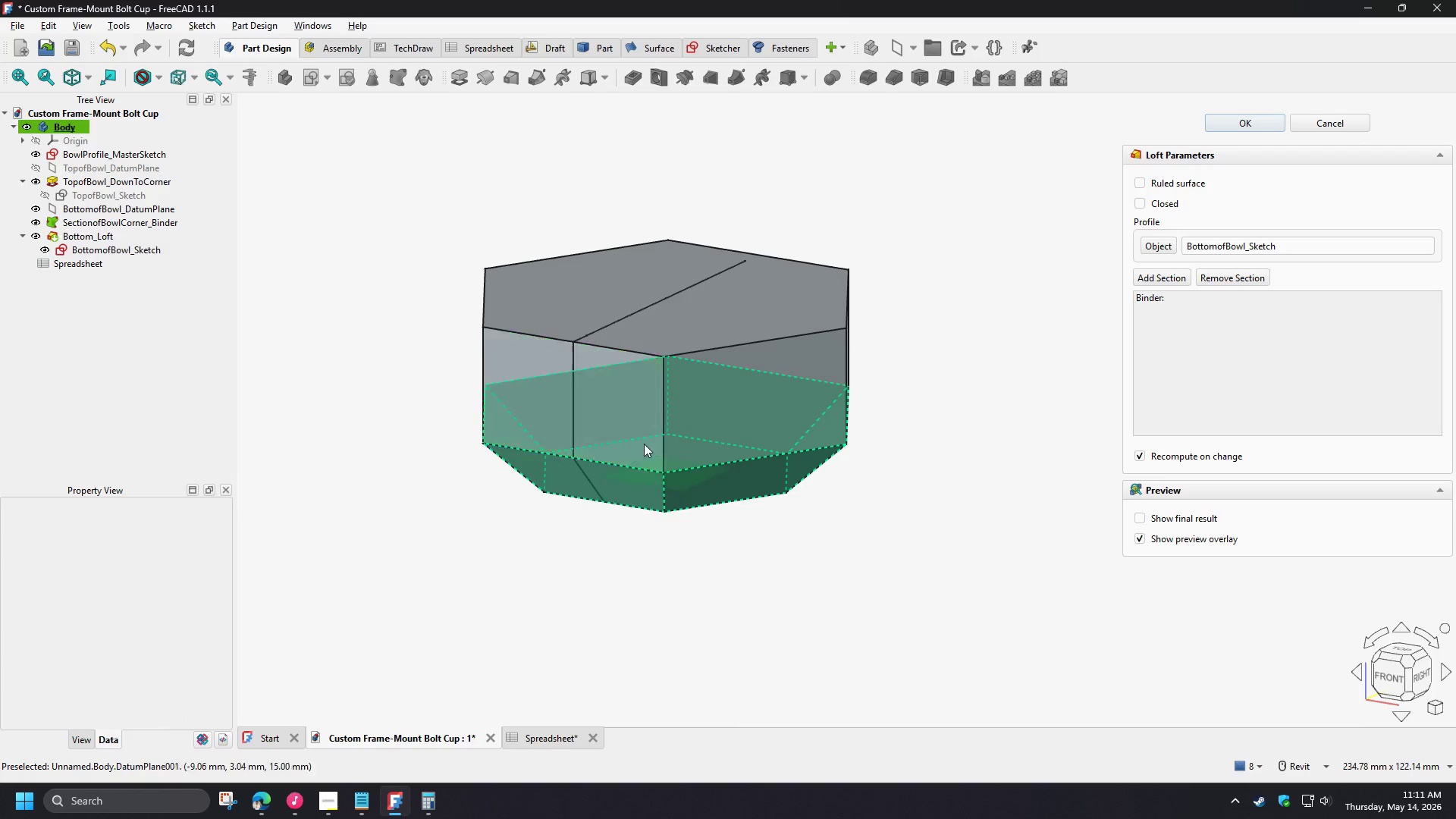 
hold_key(key=ShiftLeft, duration=1.52)
 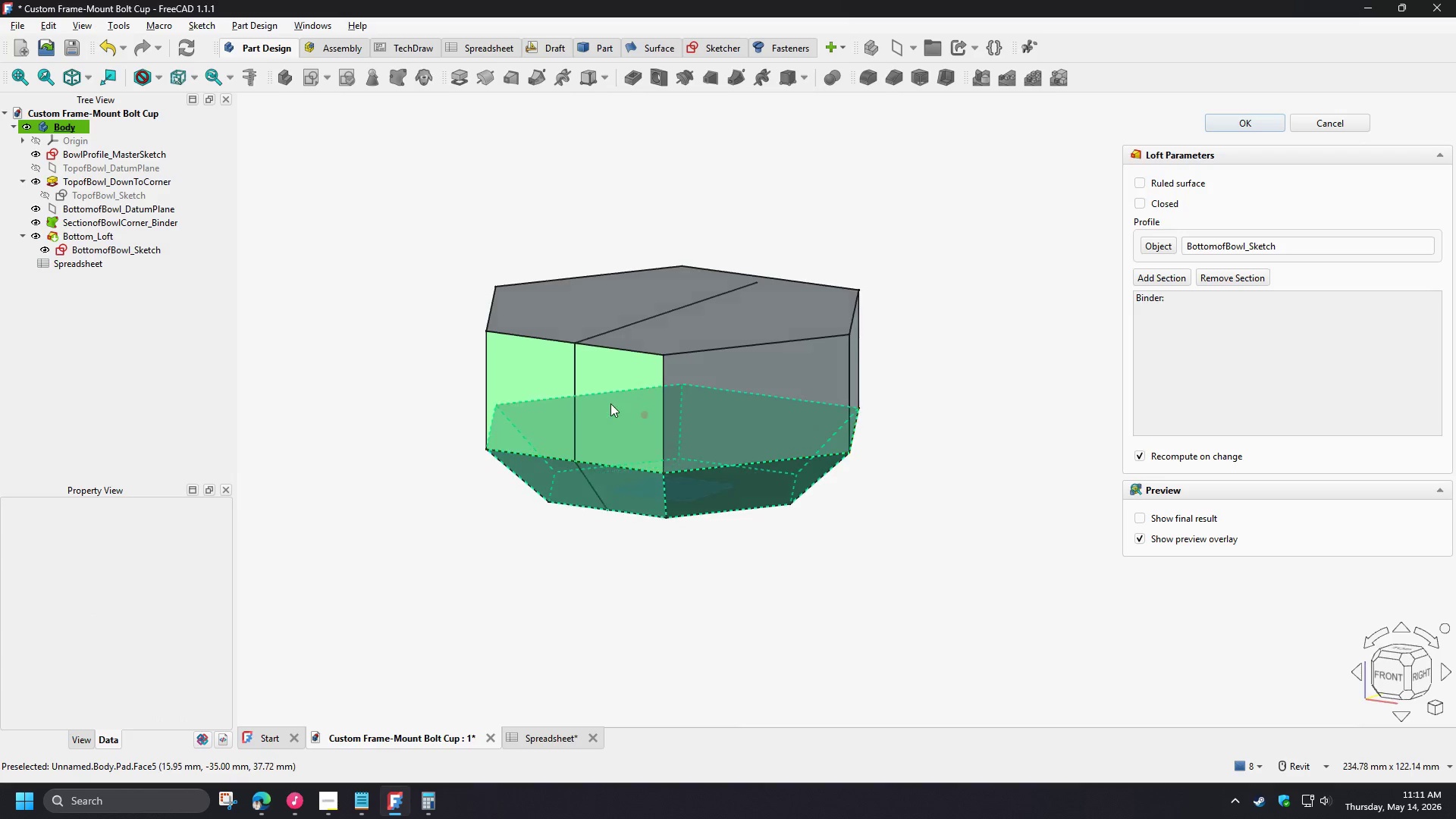 
key(Shift+ShiftLeft)
 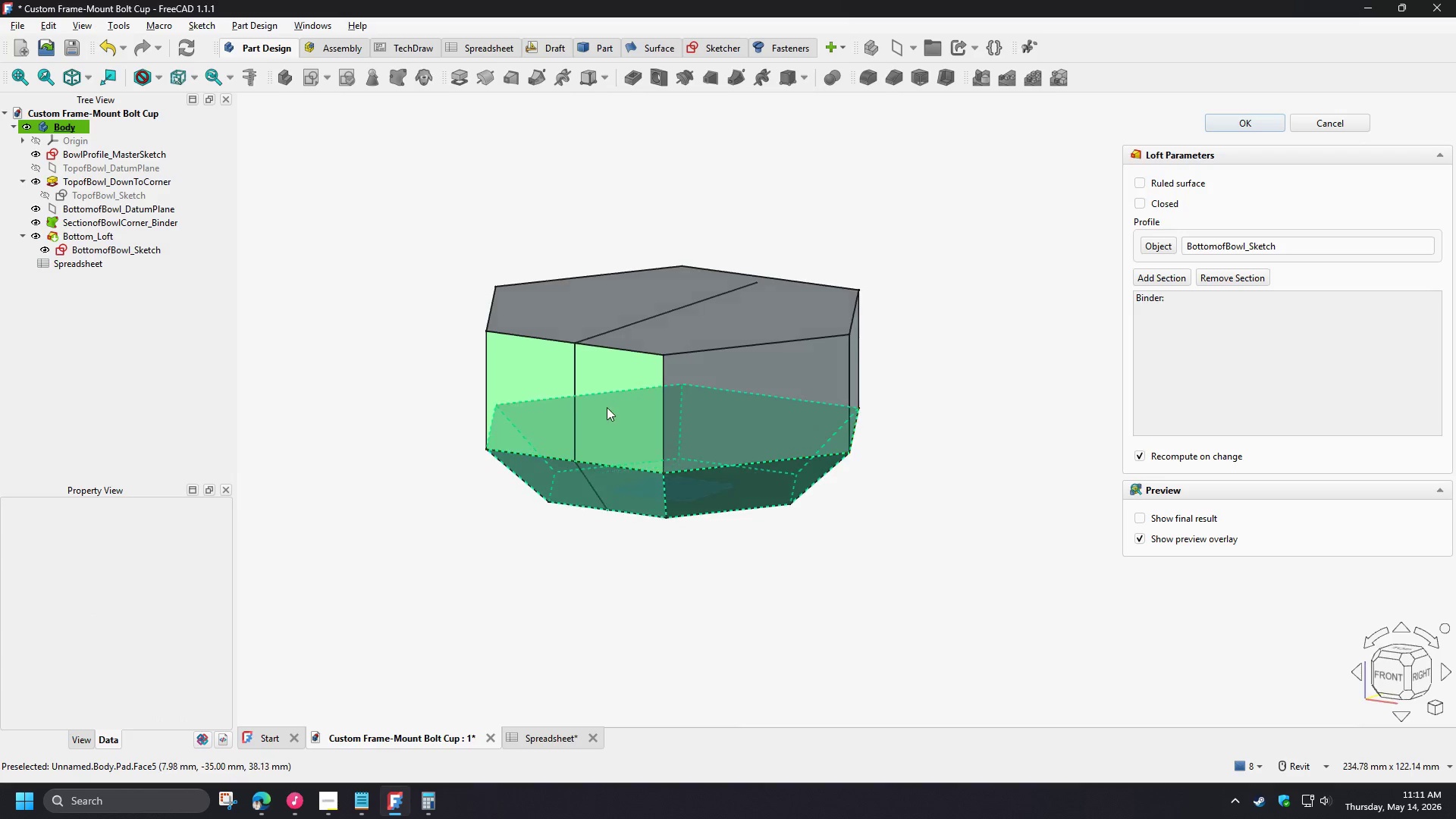 
key(Shift+ShiftLeft)
 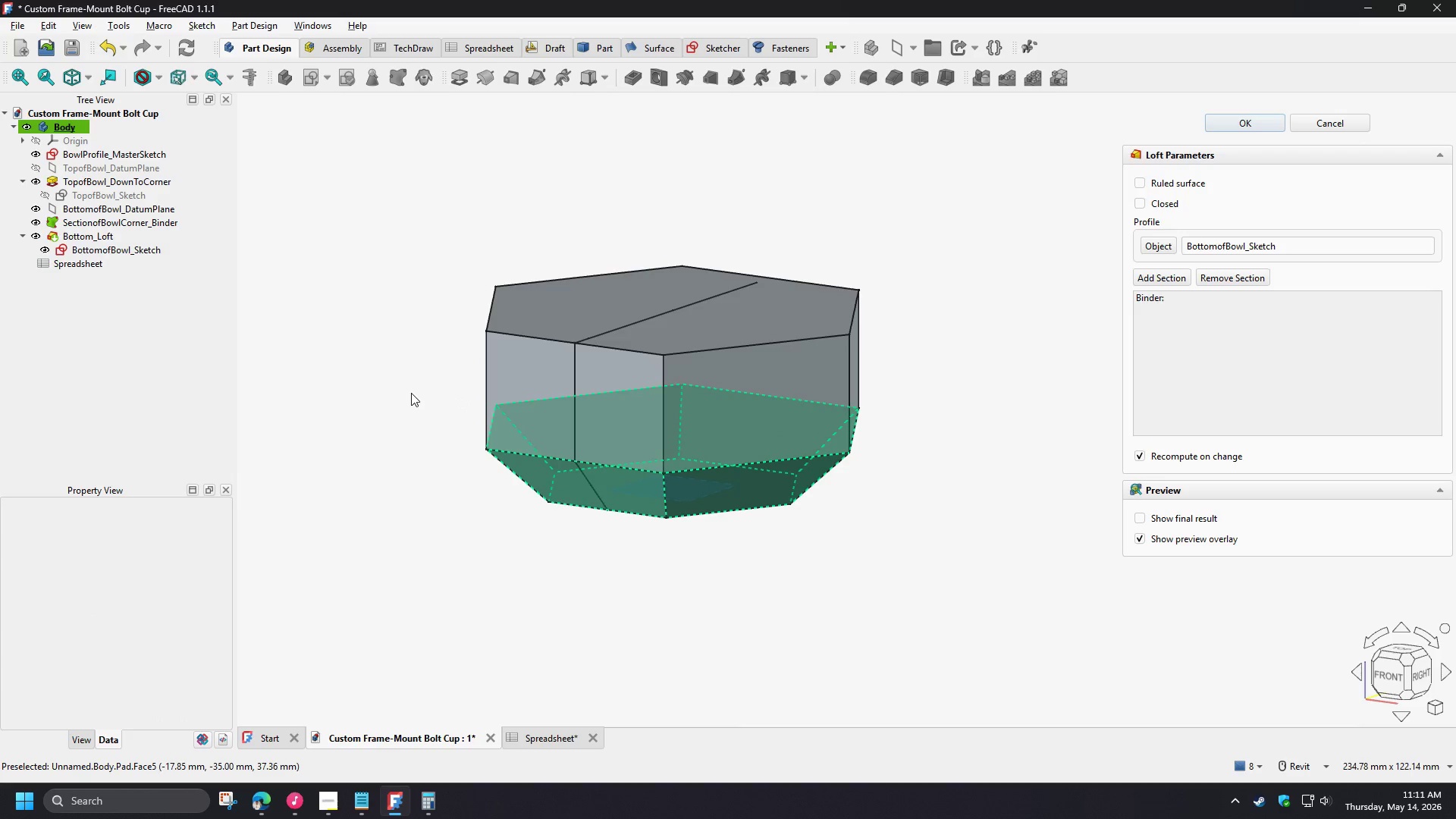 
left_click([411, 393])
 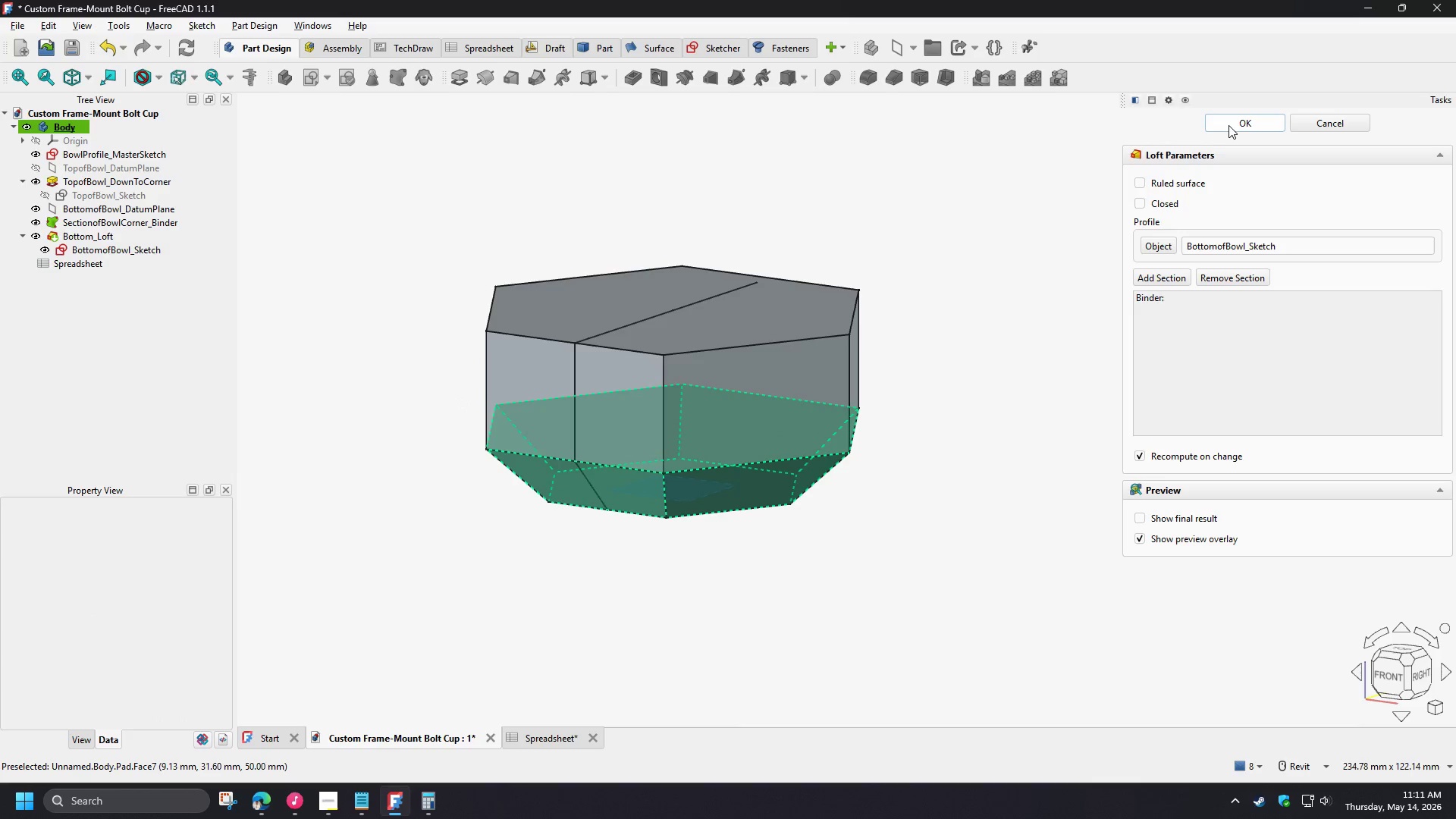 
left_click([1229, 125])
 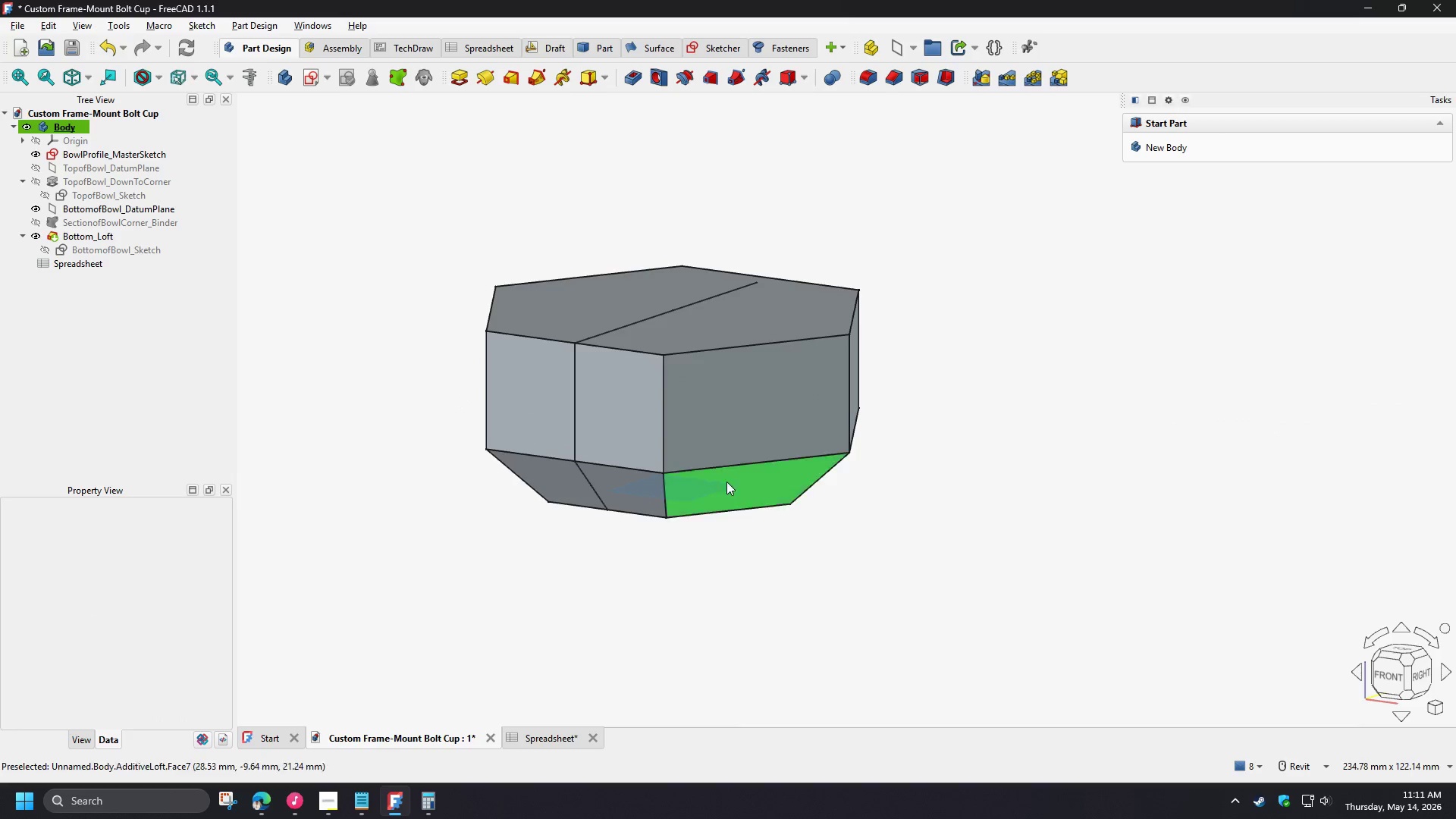 
hold_key(key=ShiftLeft, duration=0.95)
 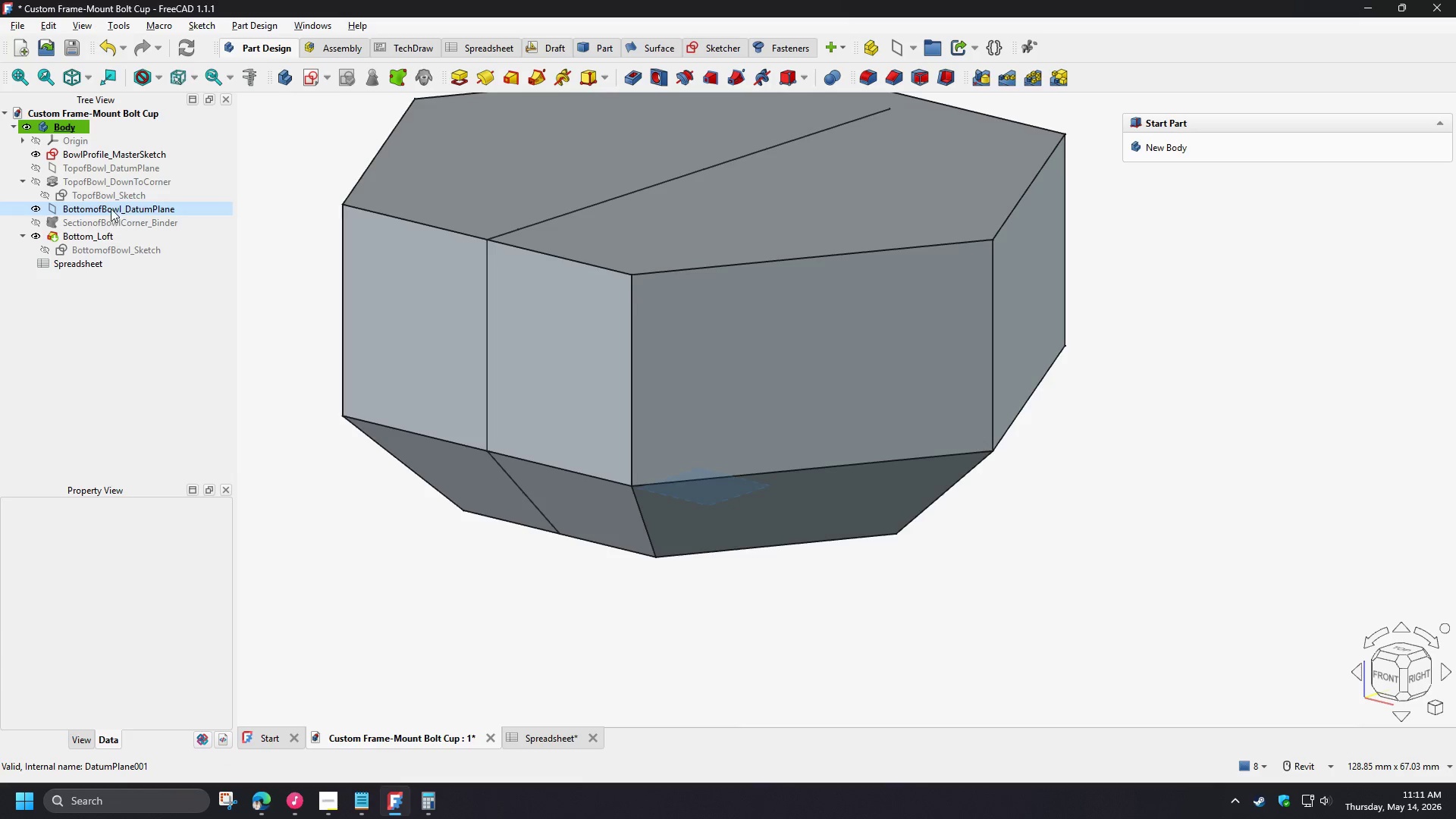 
scroll: coordinate [694, 455], scroll_direction: up, amount: 3.0
 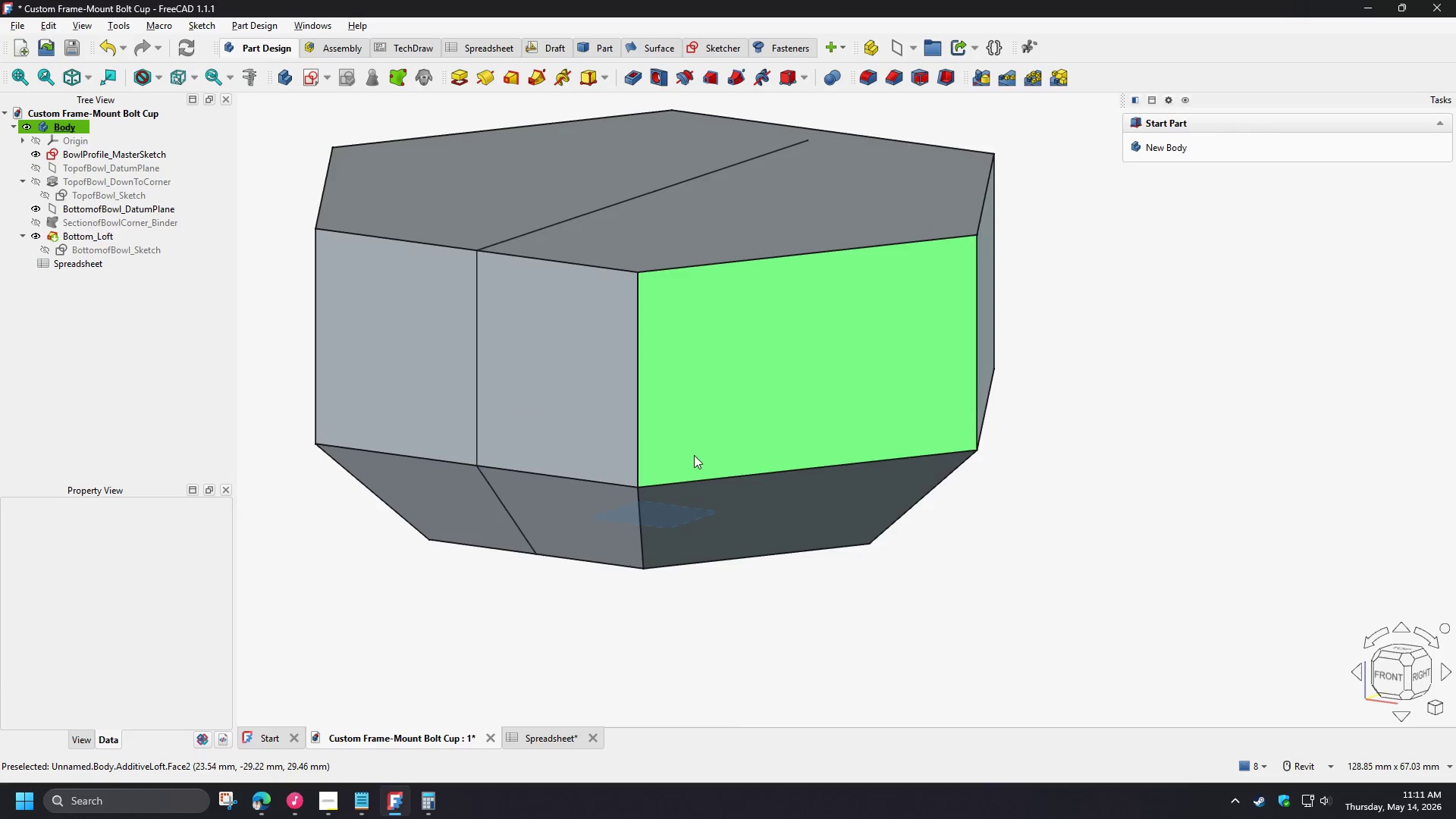 
left_click([110, 209])
 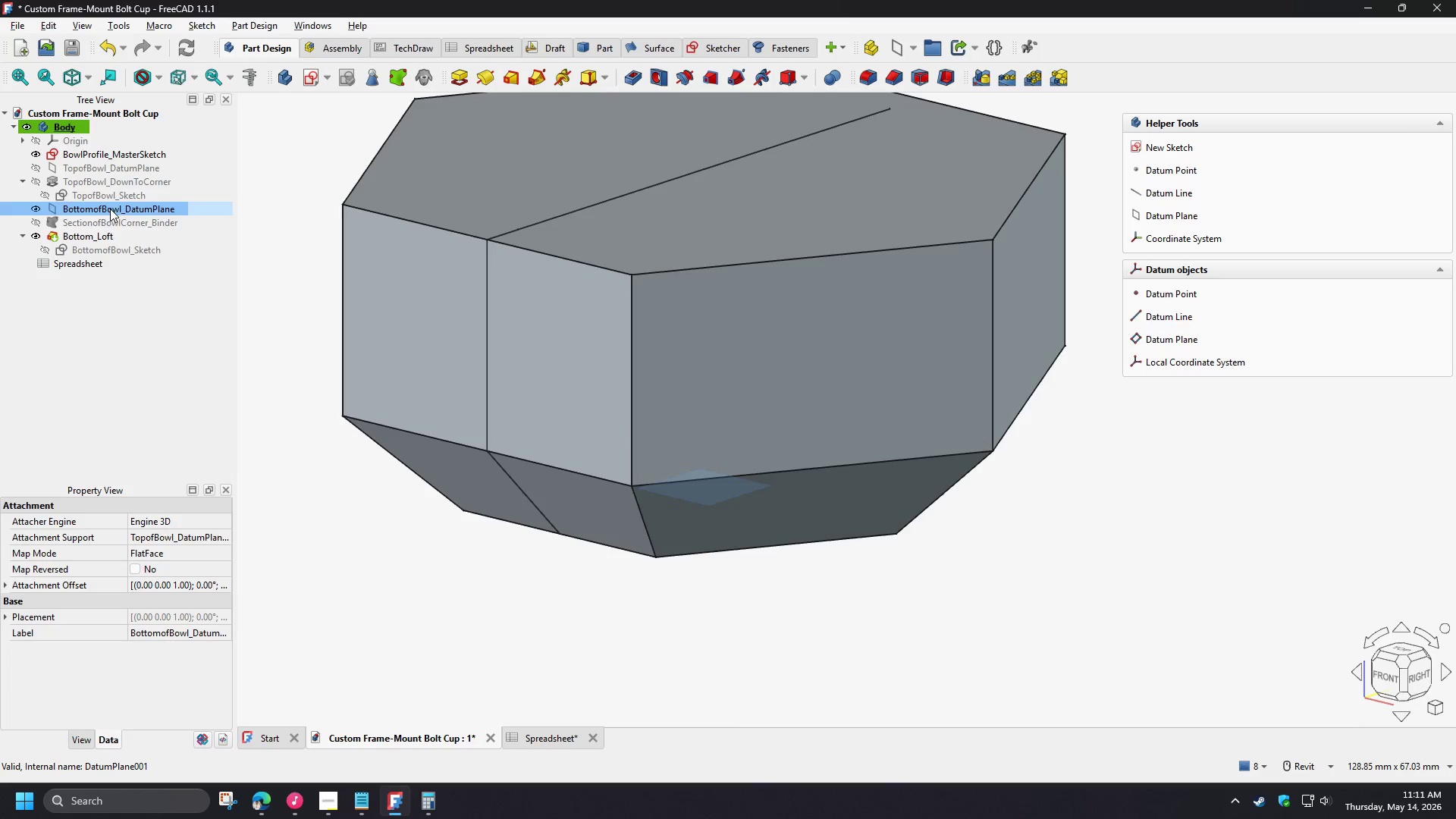 
key(Space)
 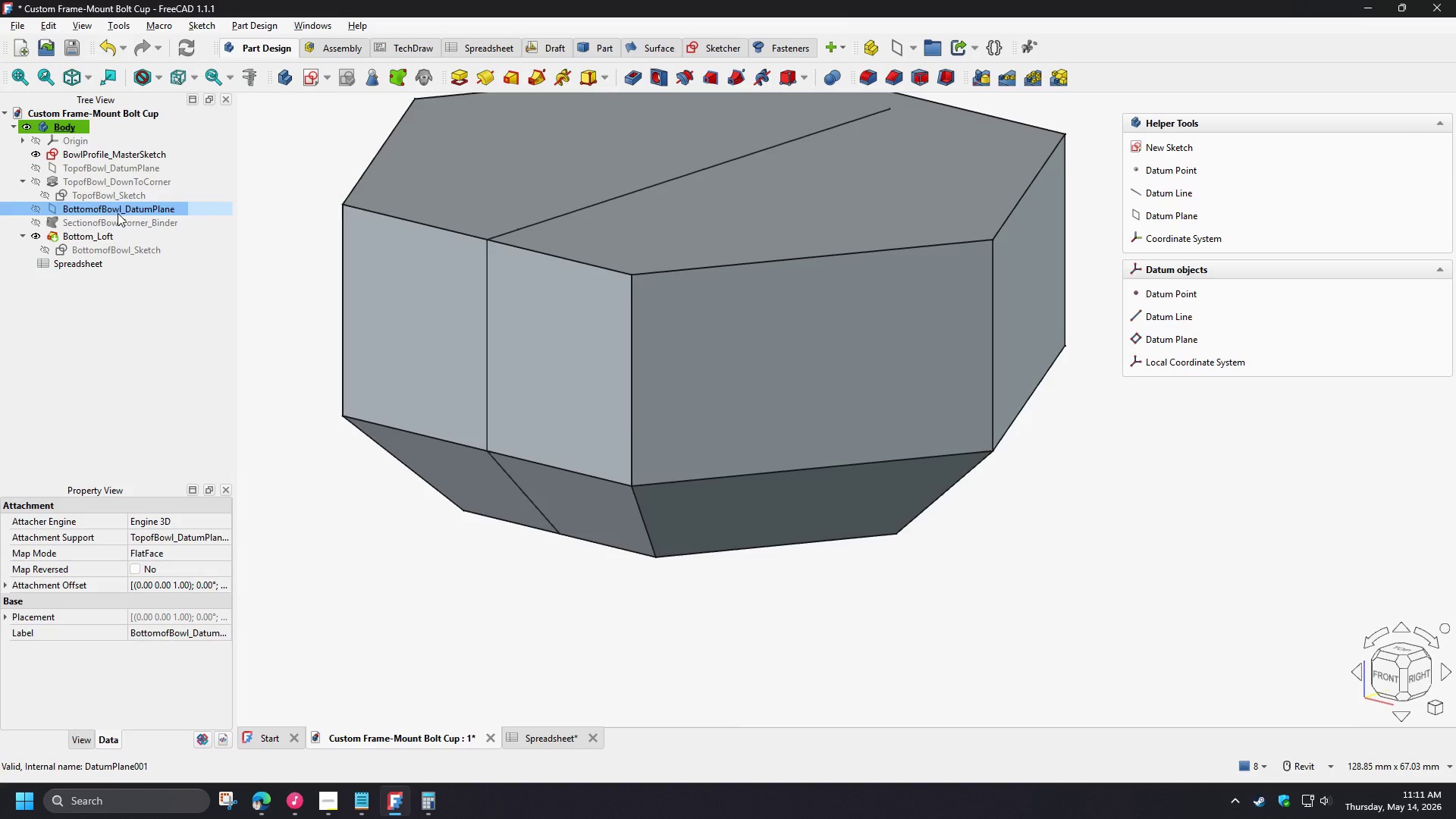 
wait(14.33)
 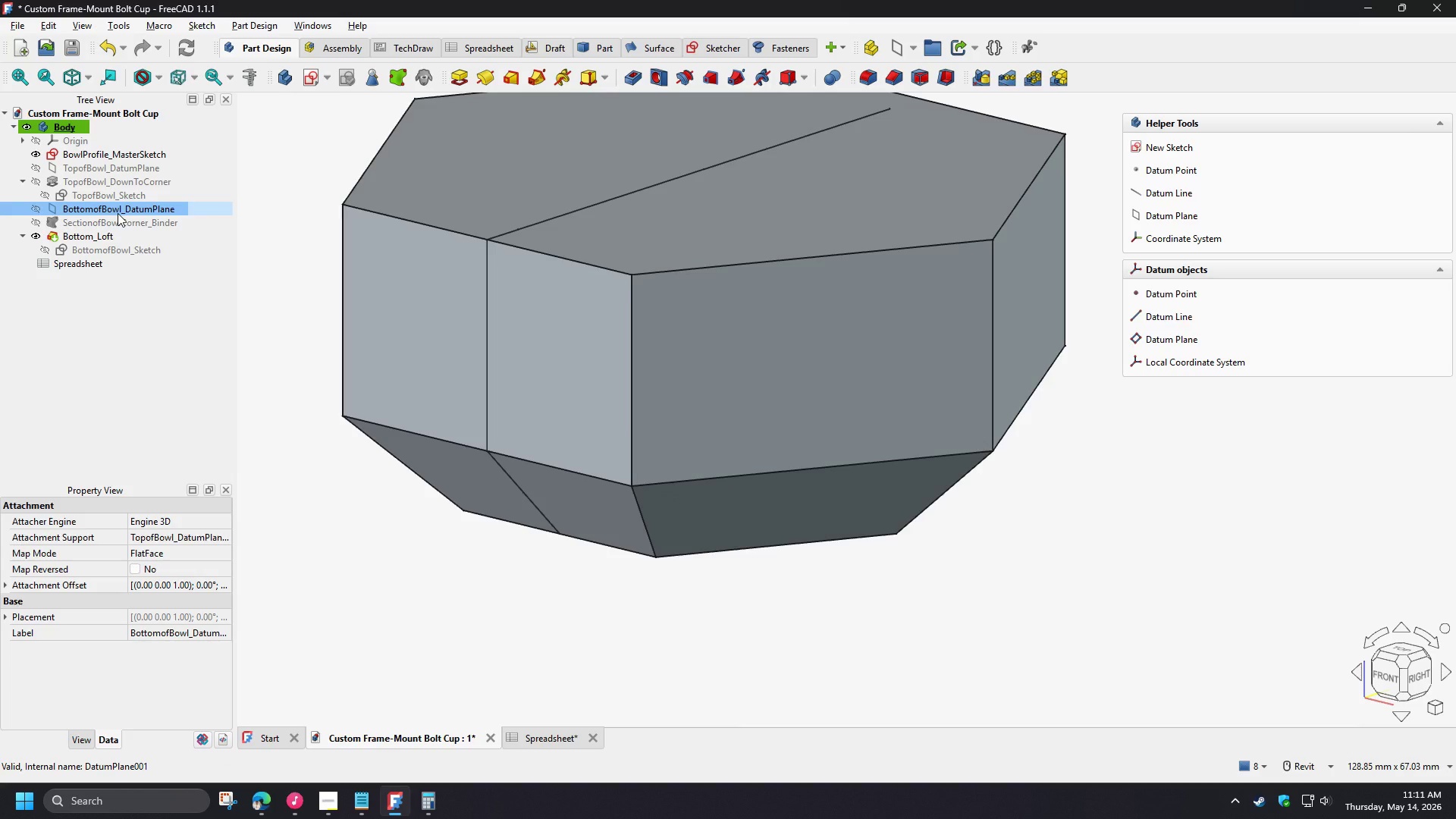 
left_click([70, 124])
 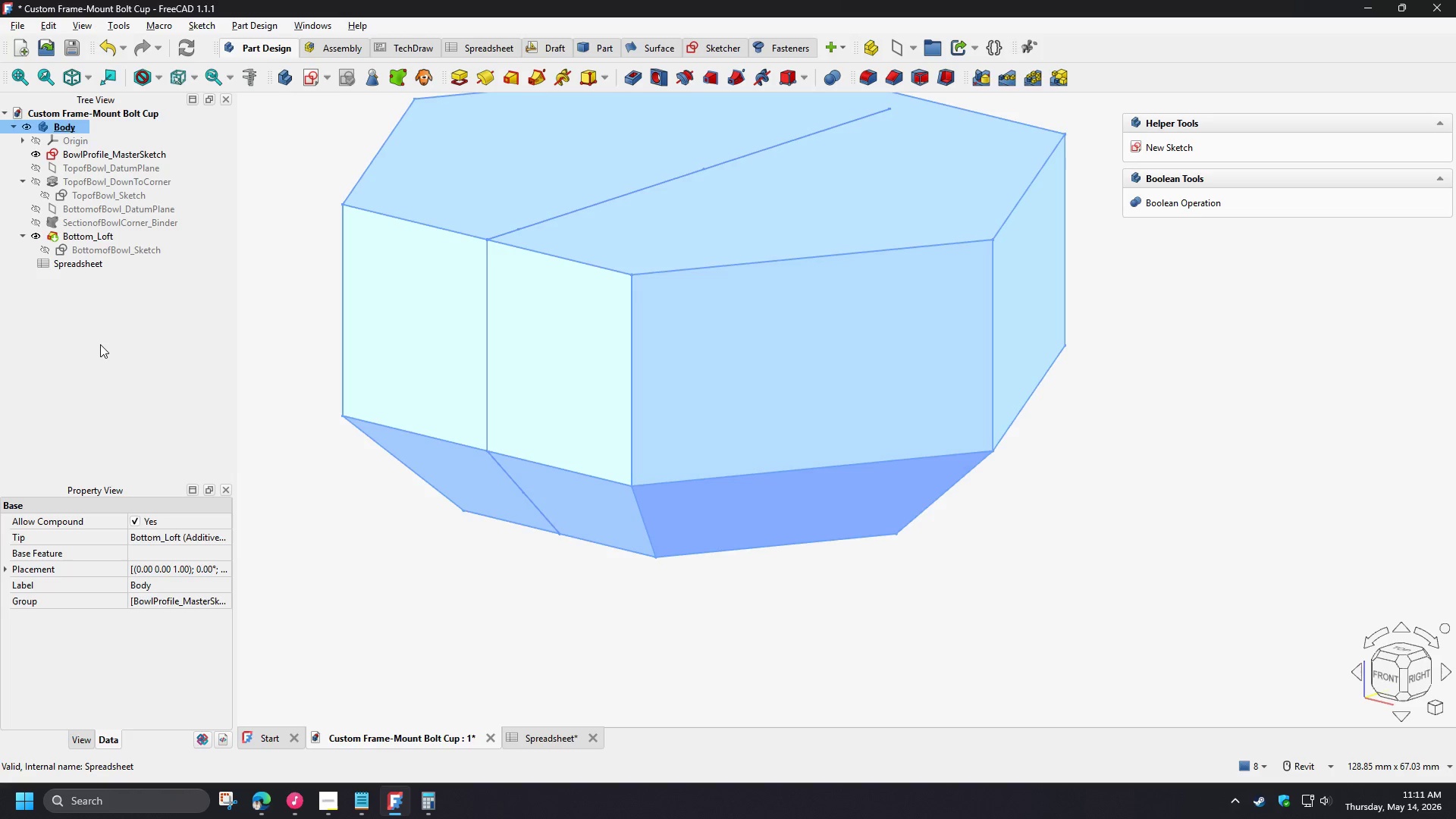 
type([F2]Bowl)
 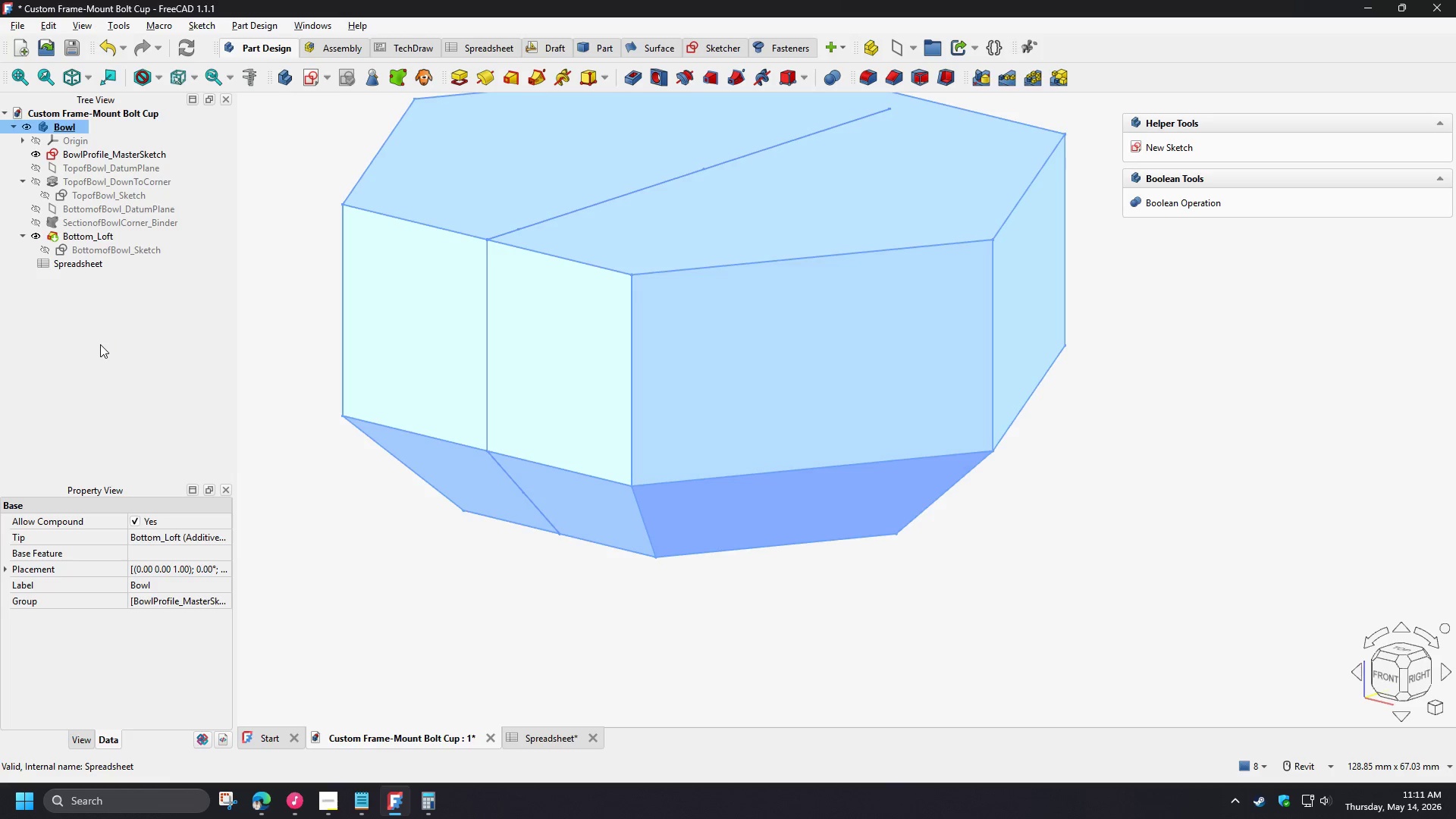 
 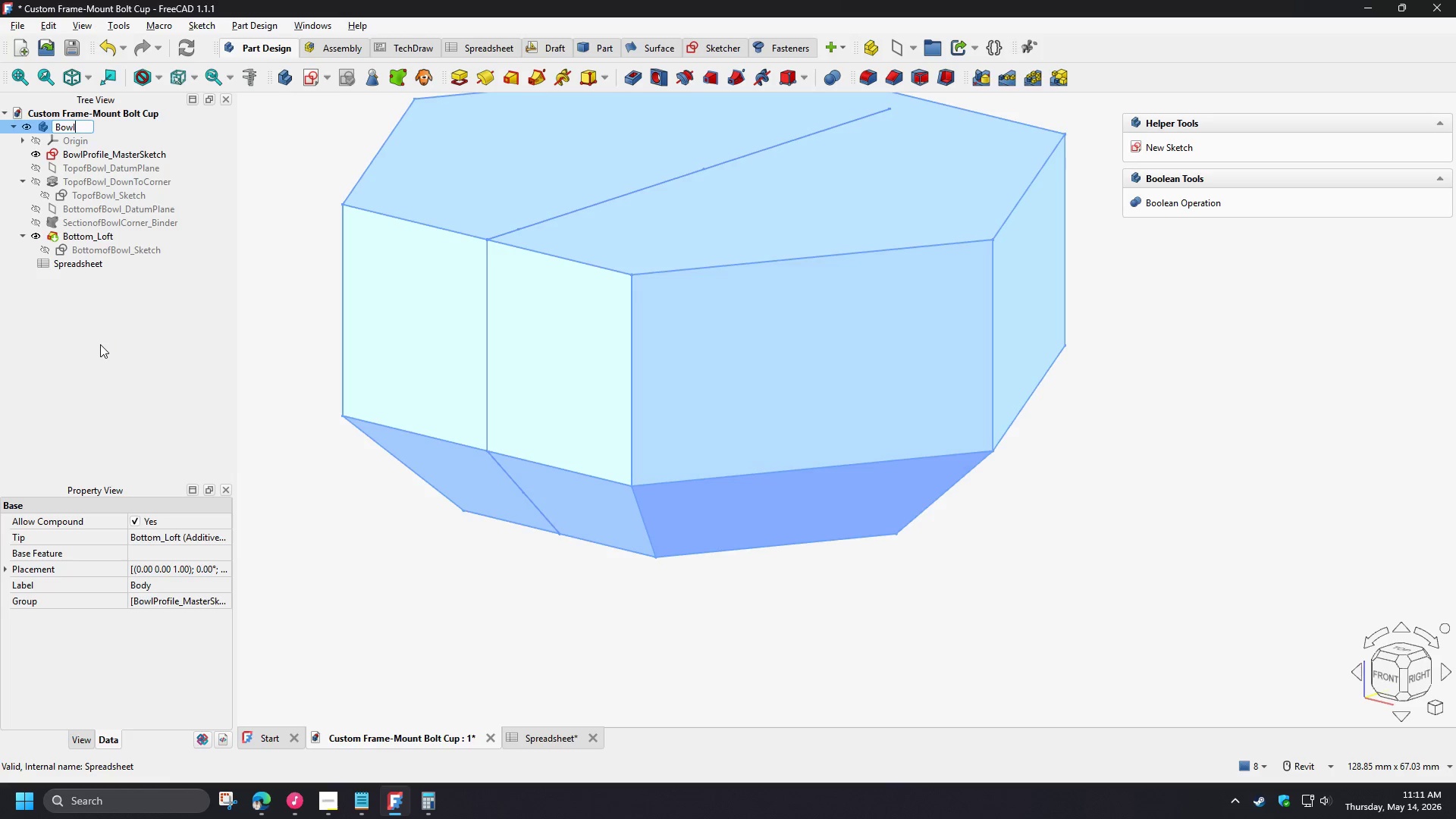 
key(Enter)
 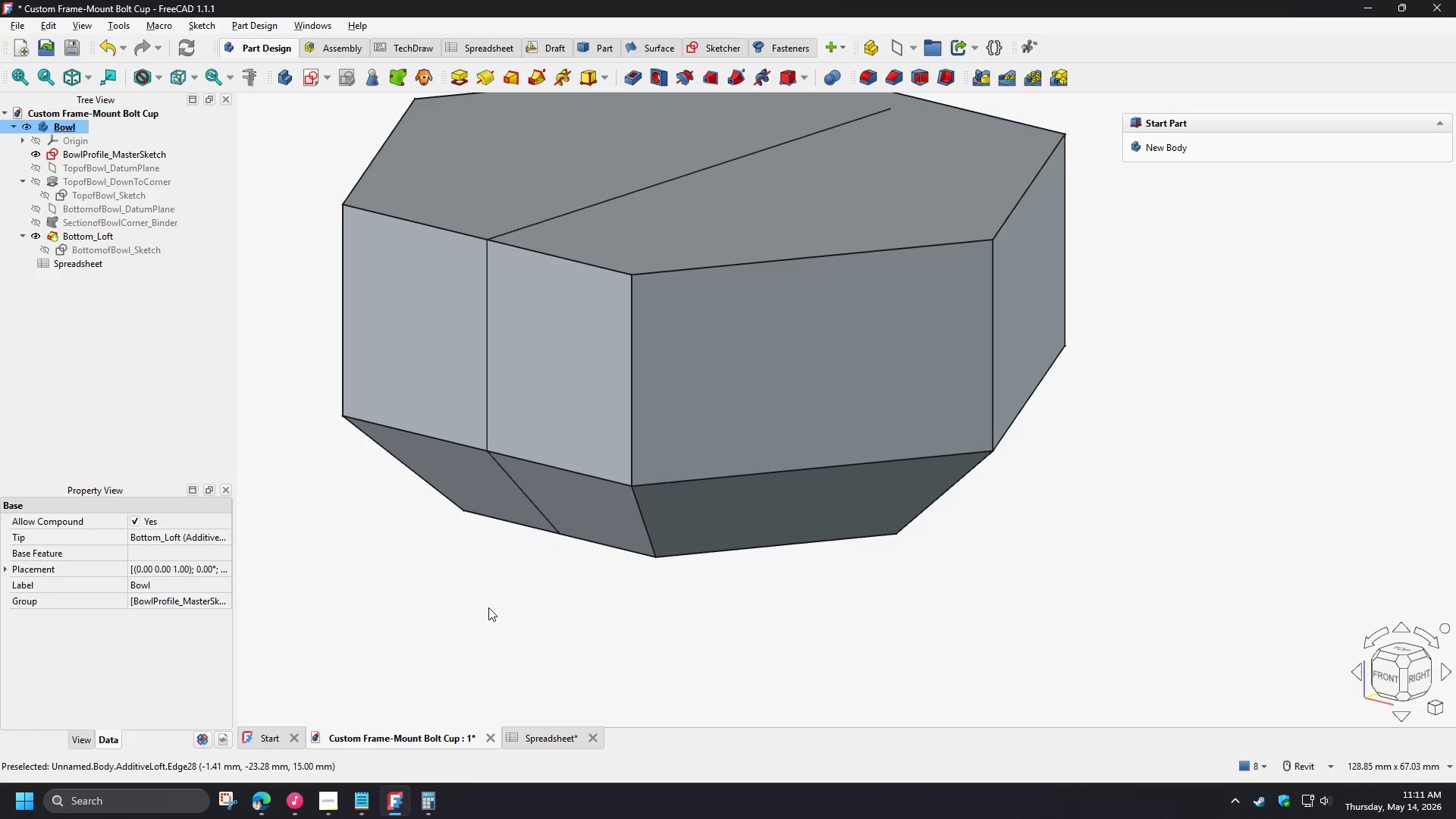 
scroll: coordinate [327, 425], scroll_direction: down, amount: 3.0
 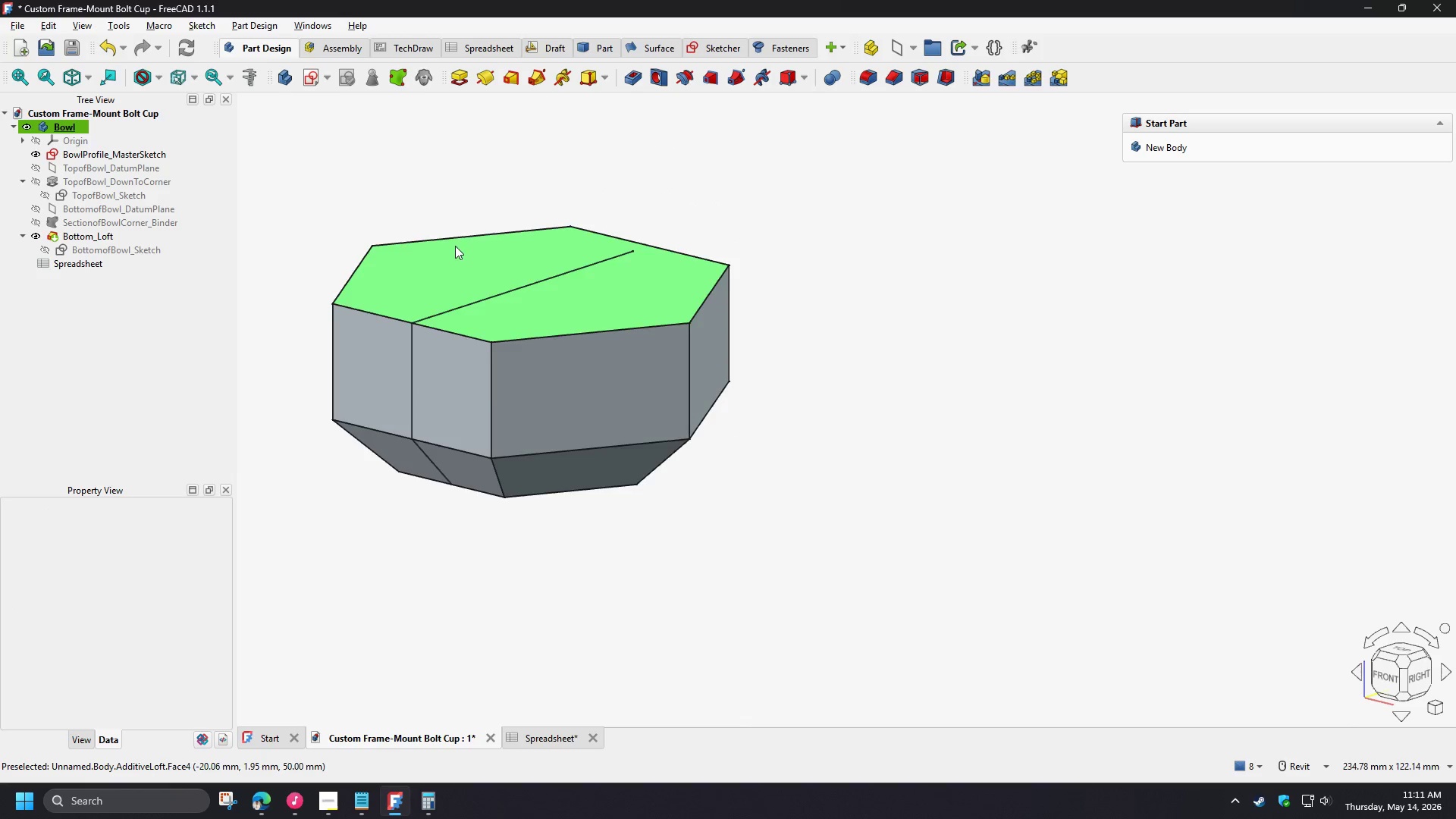 
hold_key(key=ShiftLeft, duration=0.89)
 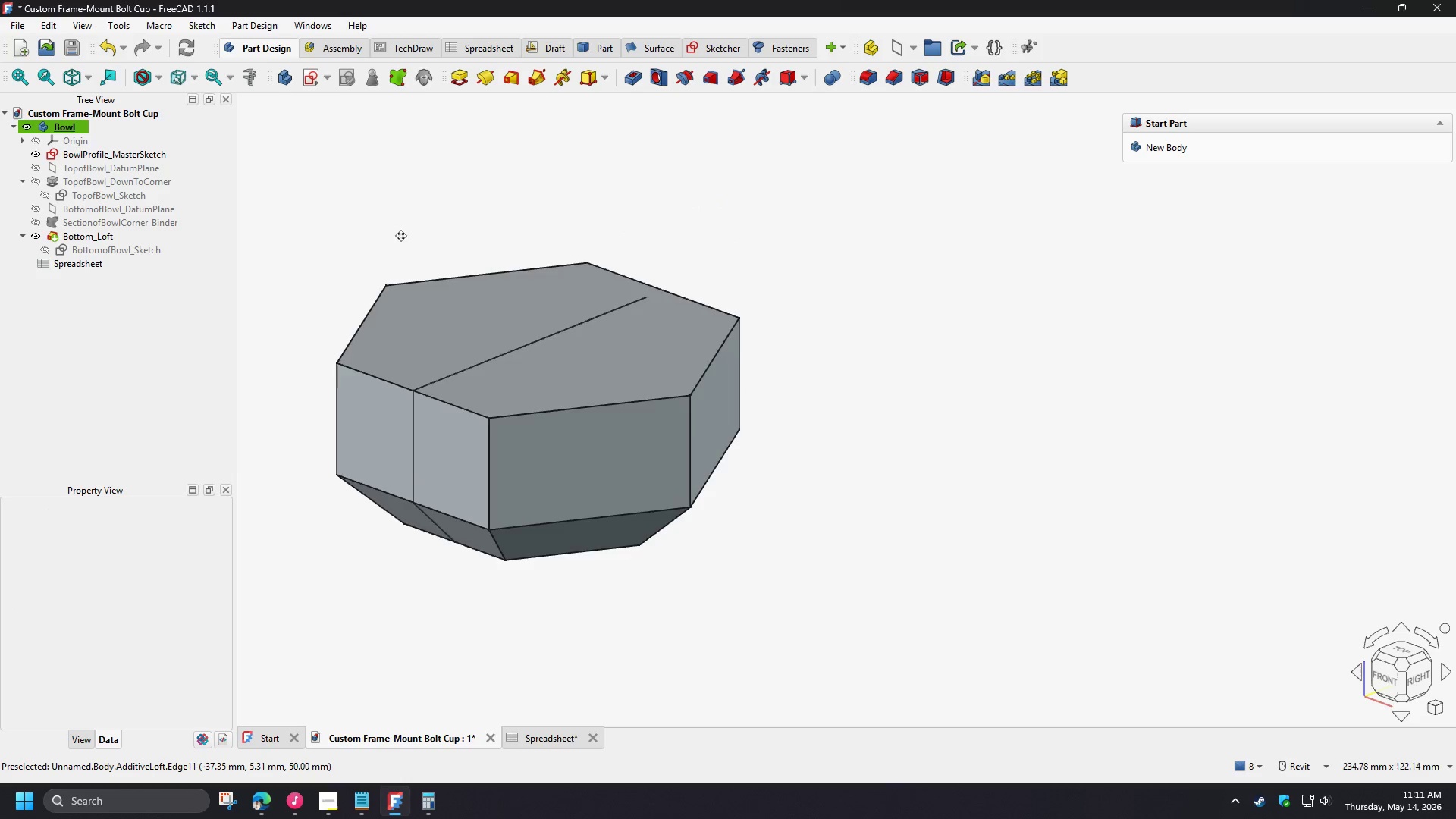 
scroll: coordinate [387, 242], scroll_direction: up, amount: 2.0
 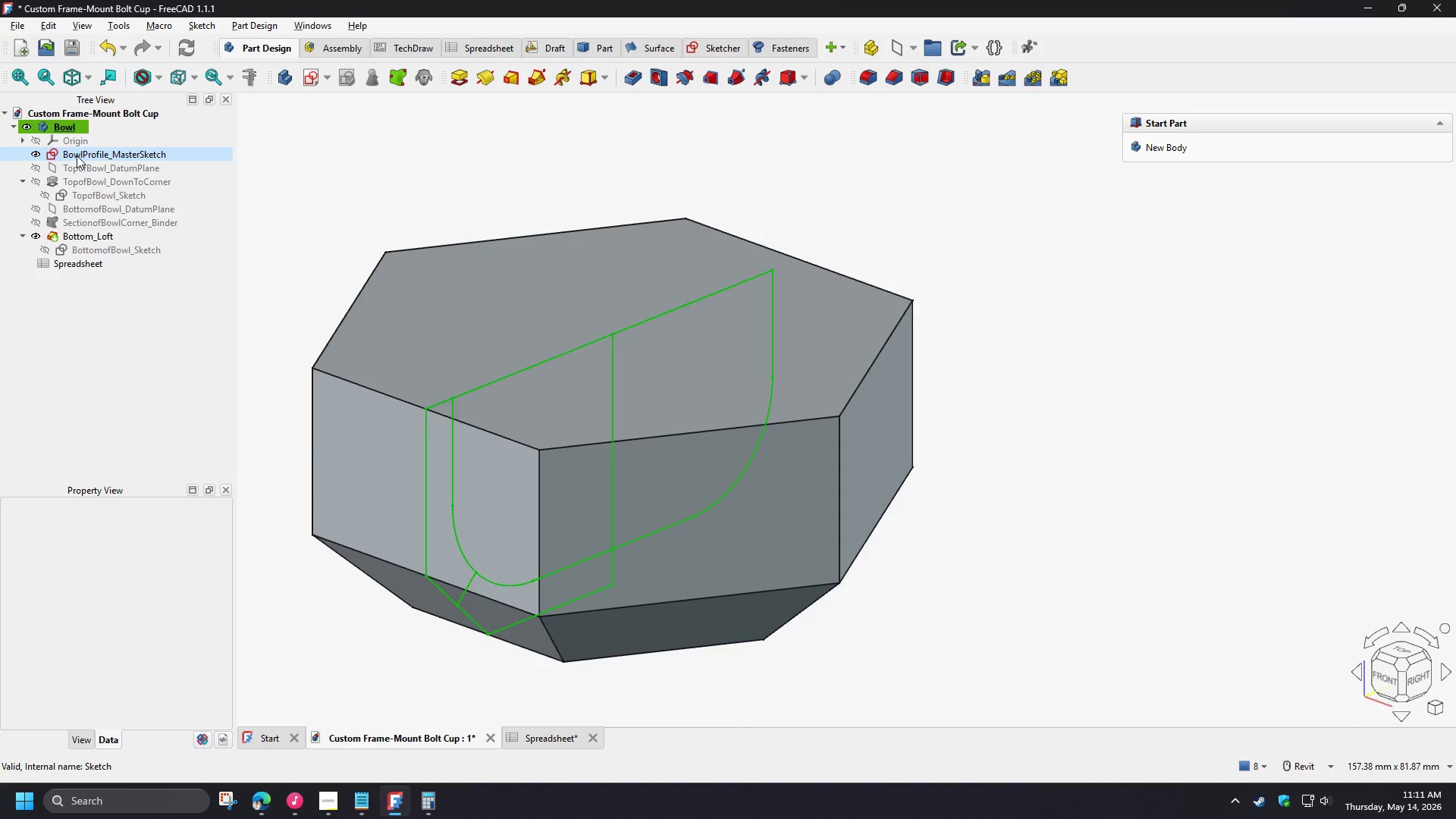 
left_click([36, 234])
 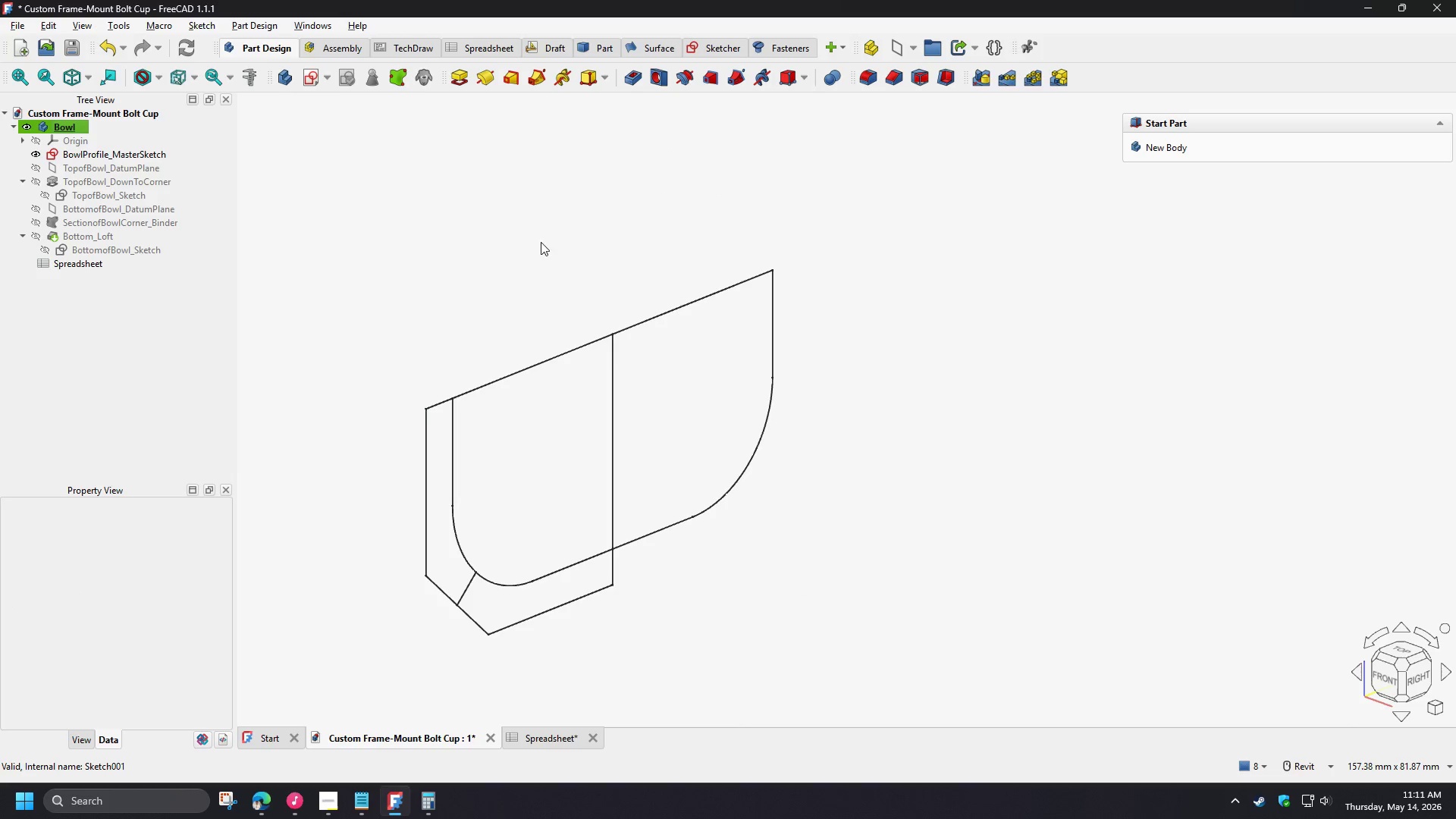 
left_click([511, 256])
 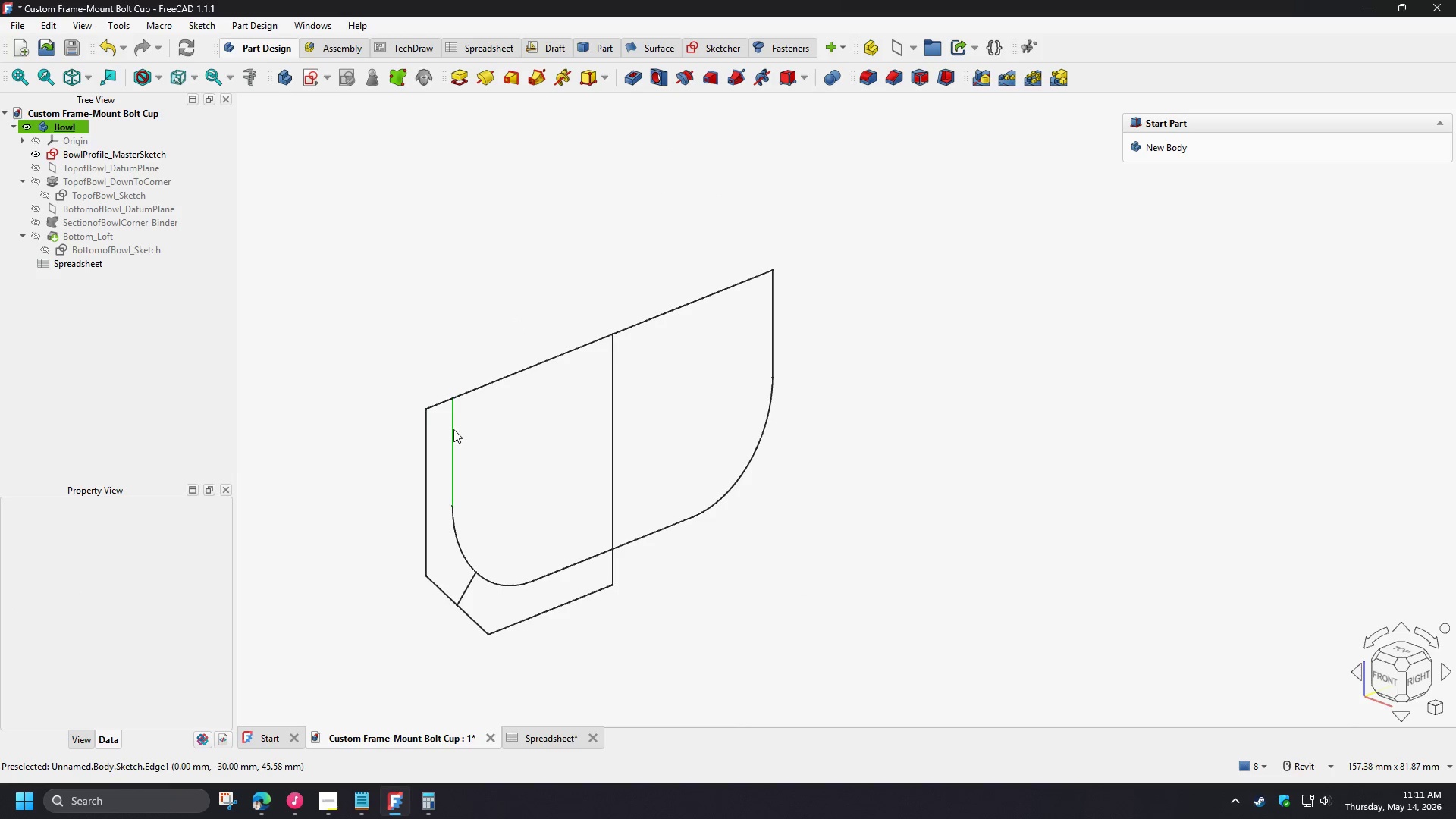 
left_click([453, 429])
 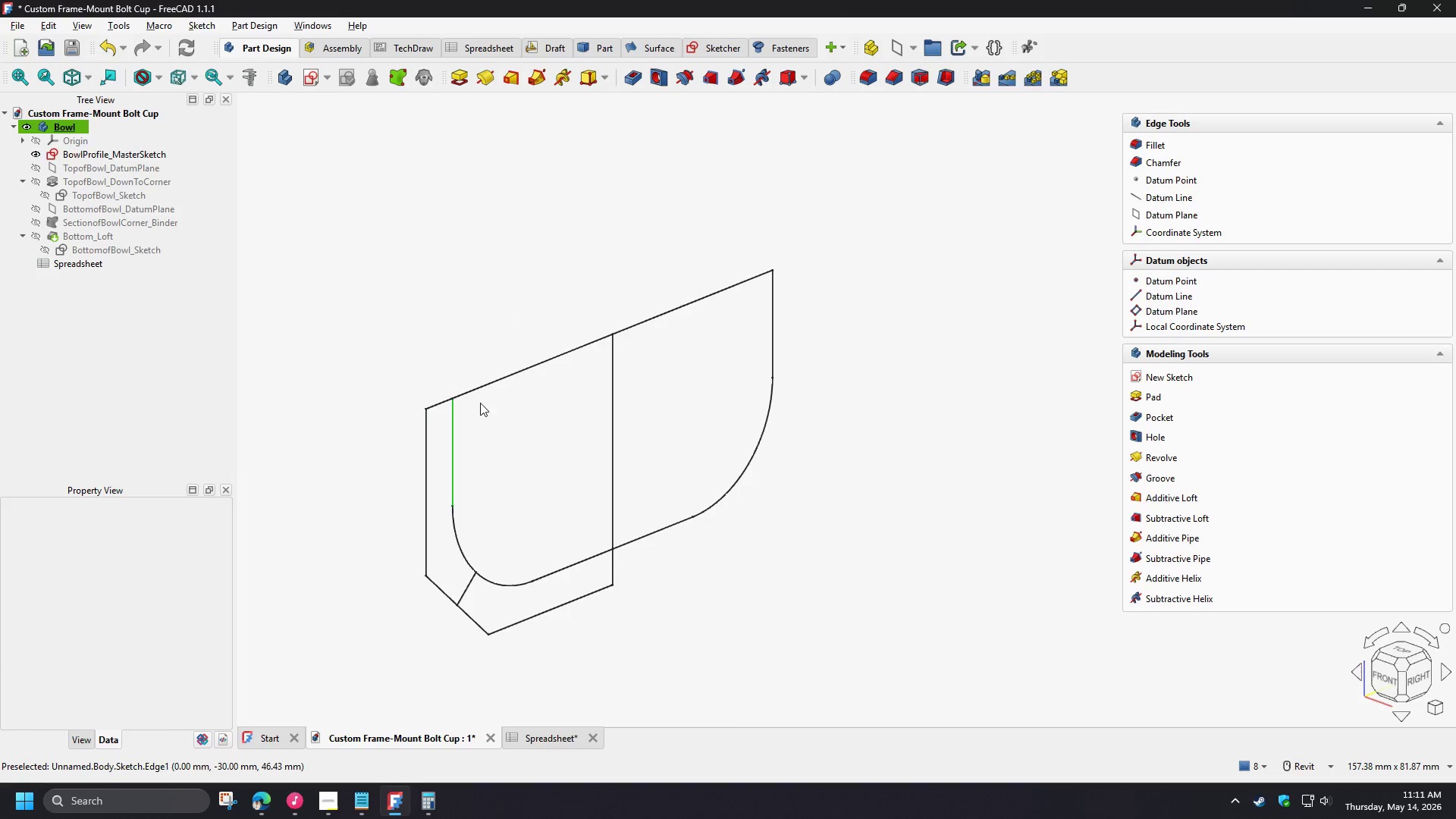 
hold_key(key=ControlLeft, duration=1.5)
double_click([489, 387])
 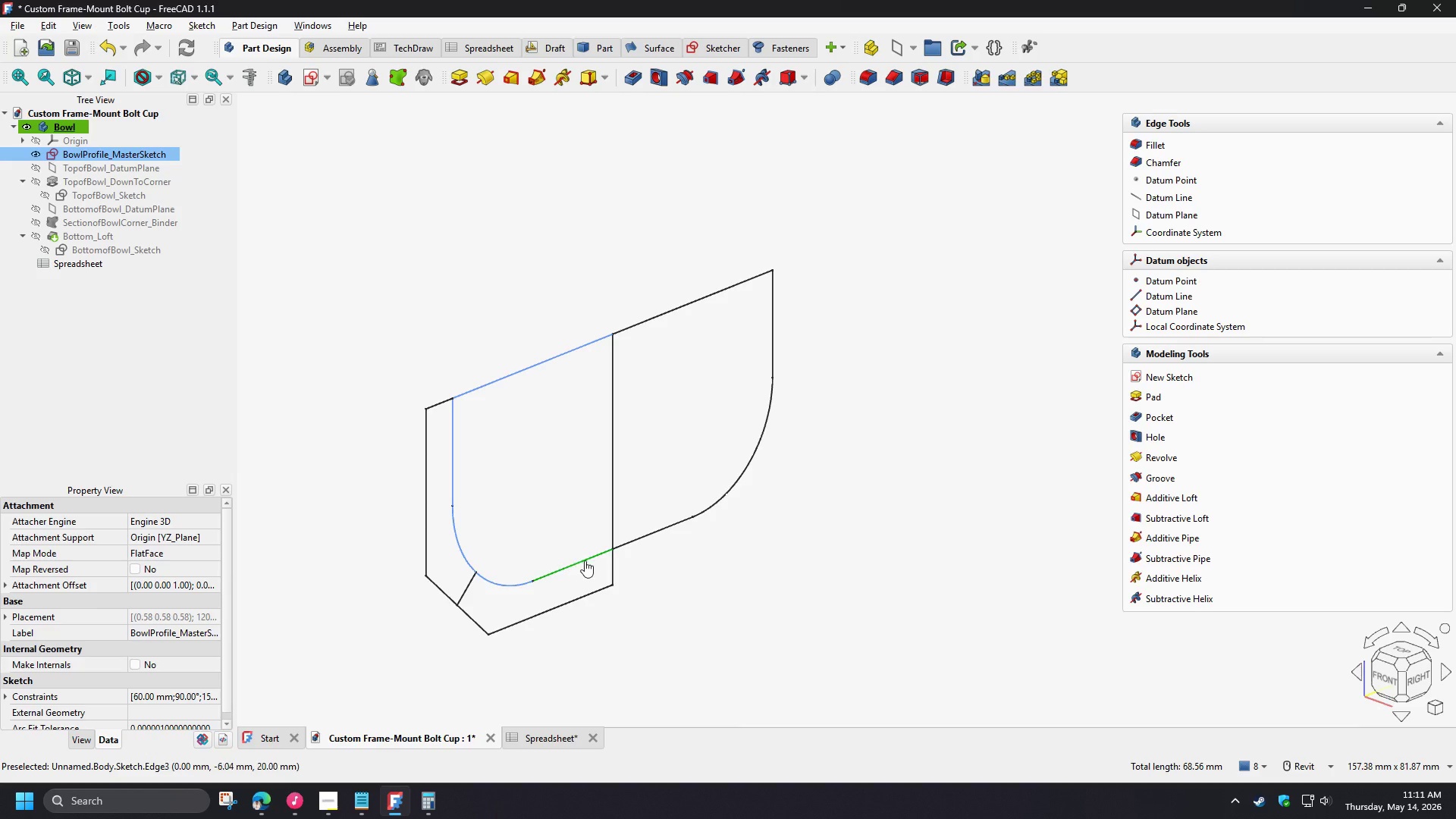 
double_click([579, 565])
 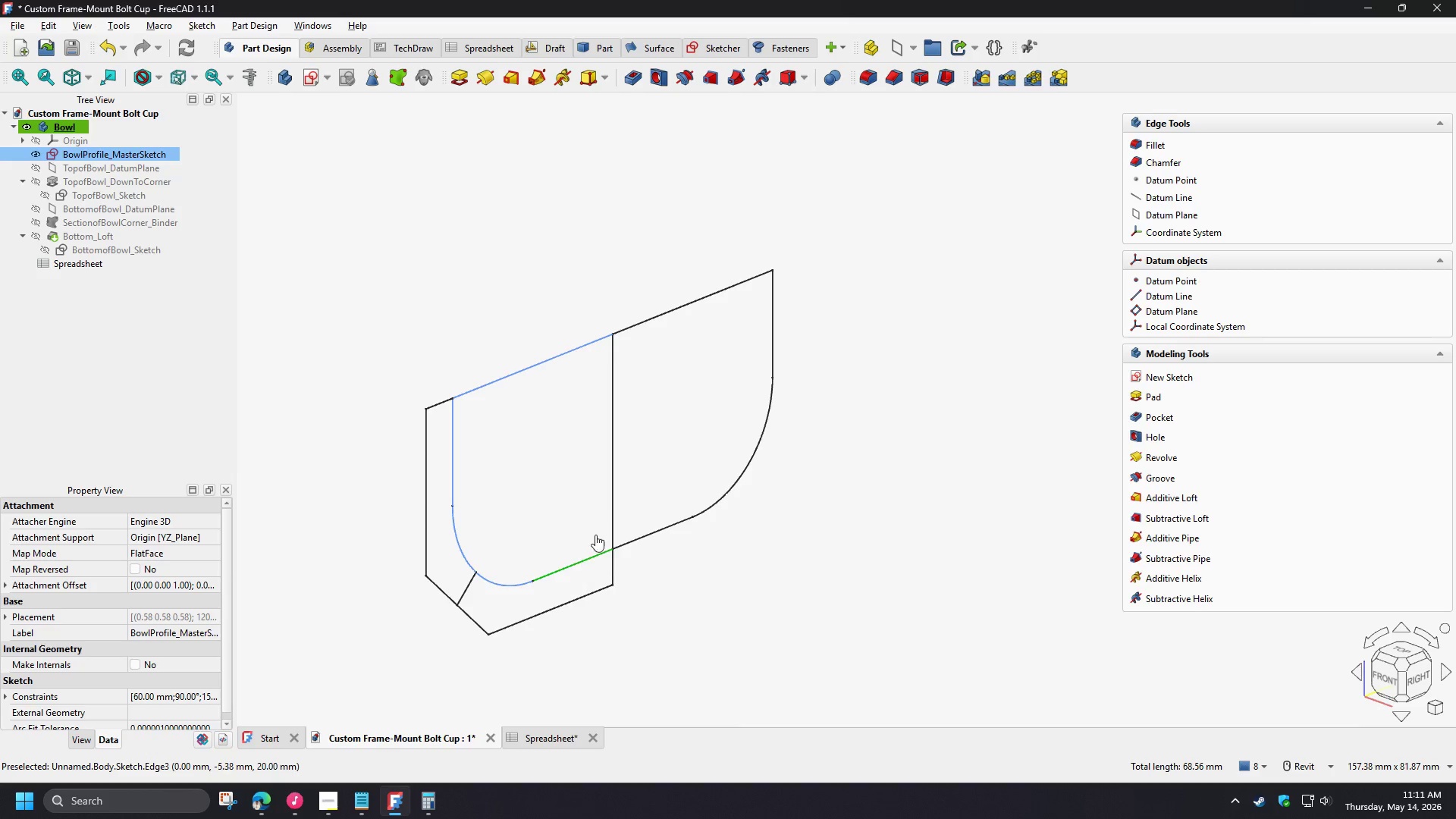 
hold_key(key=ControlLeft, duration=0.58)
triple_click([617, 485])
 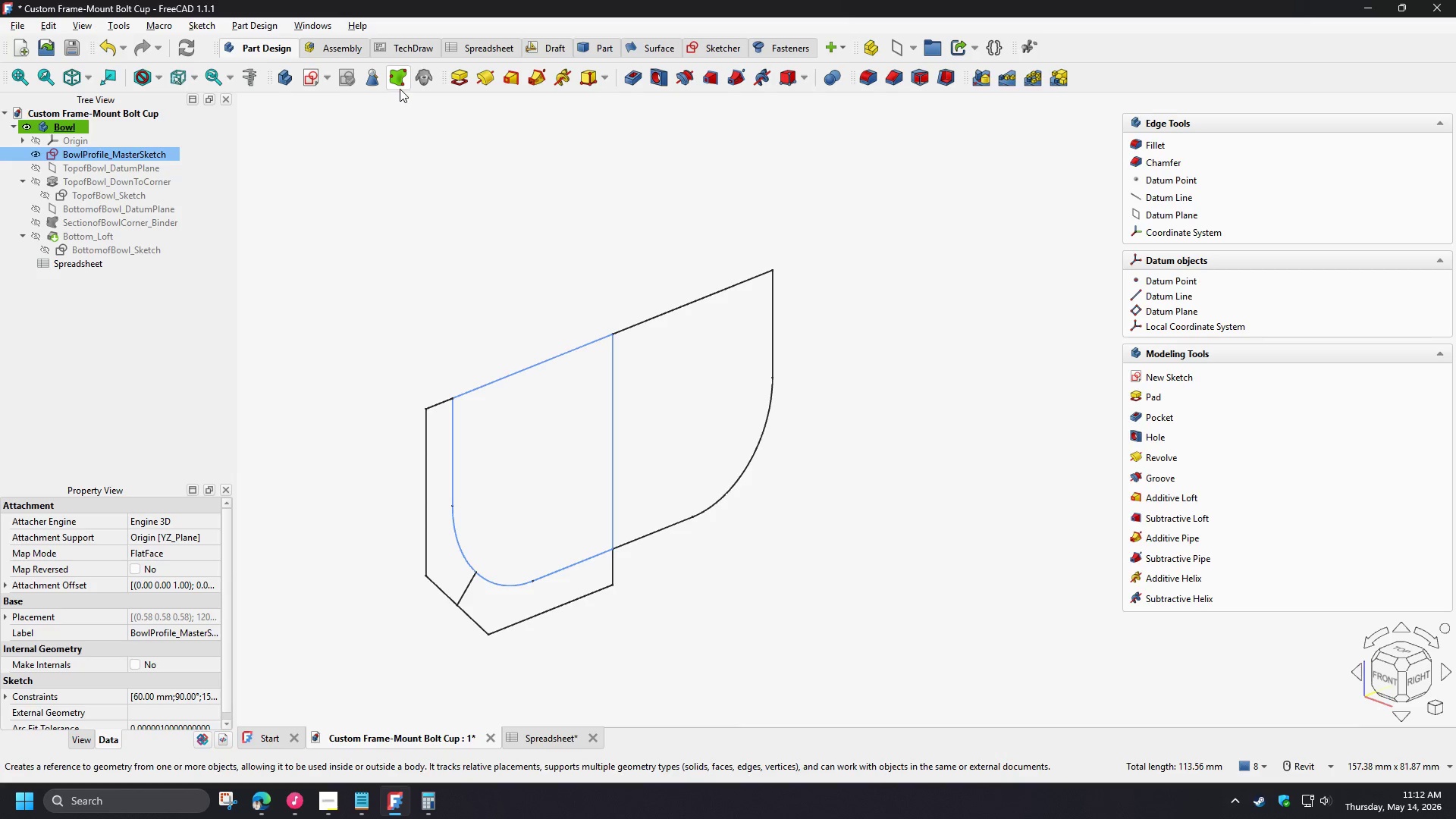 
wait(5.38)
 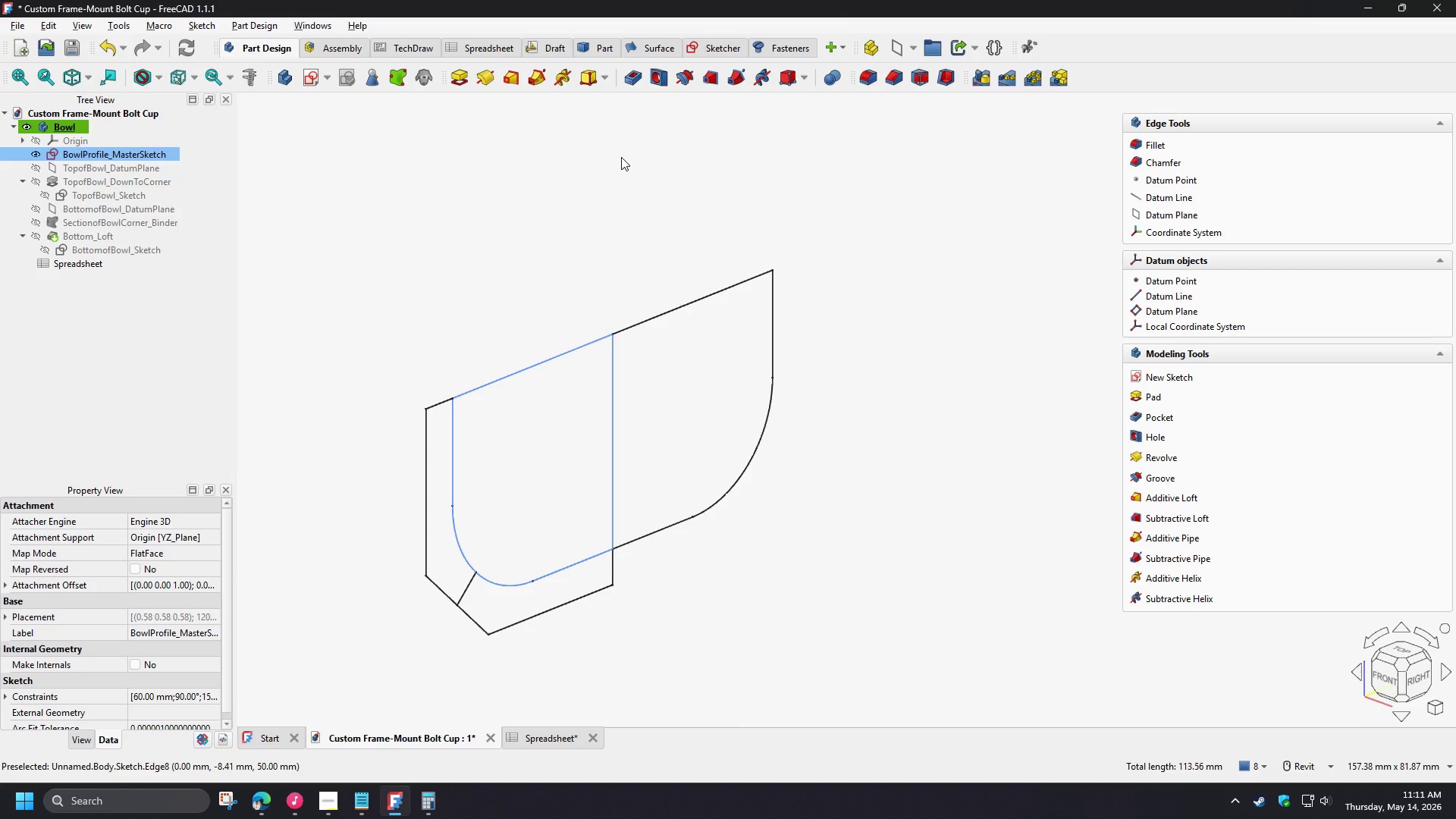 
left_click([400, 89])
 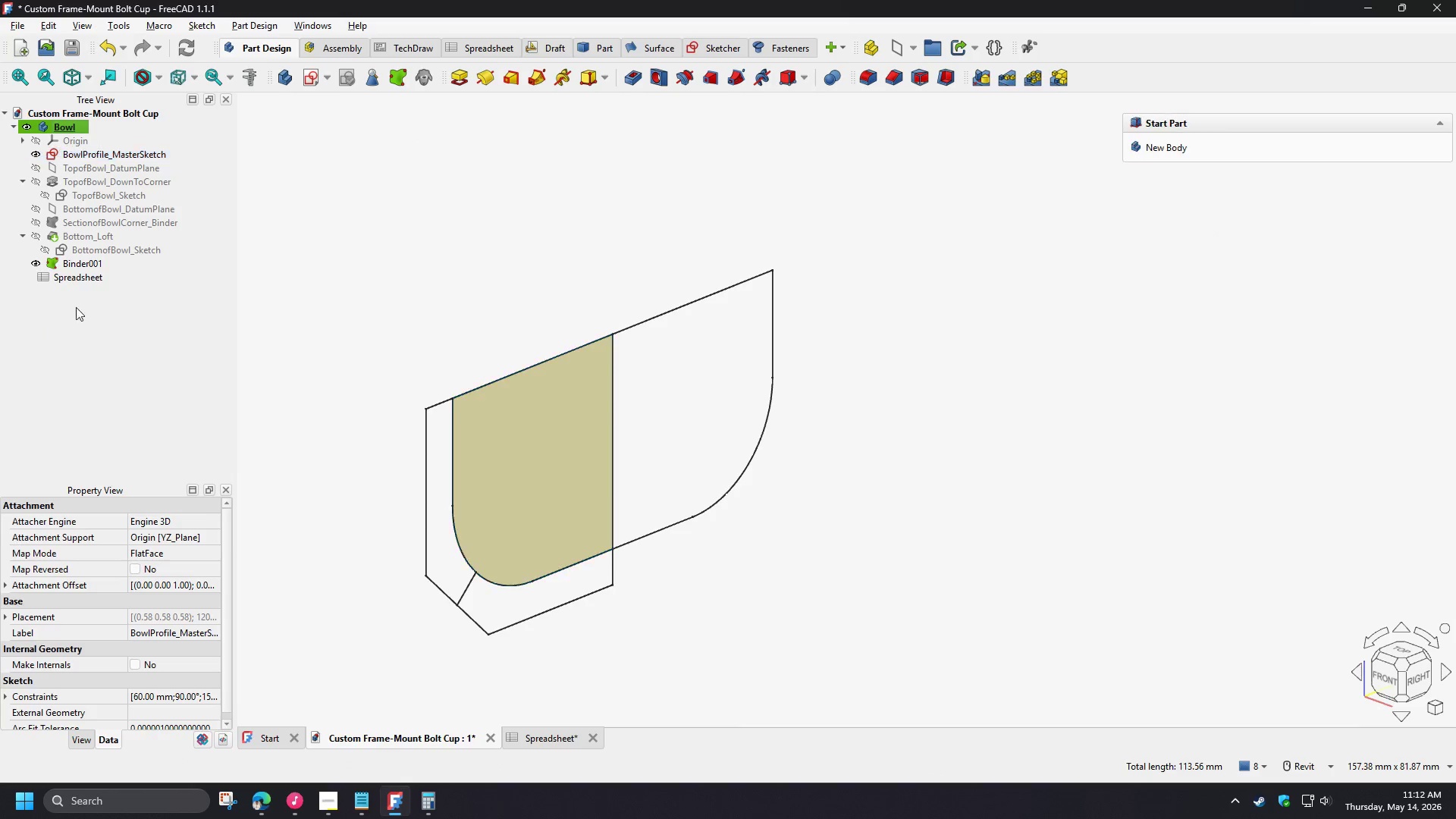 
double_click([95, 264])
 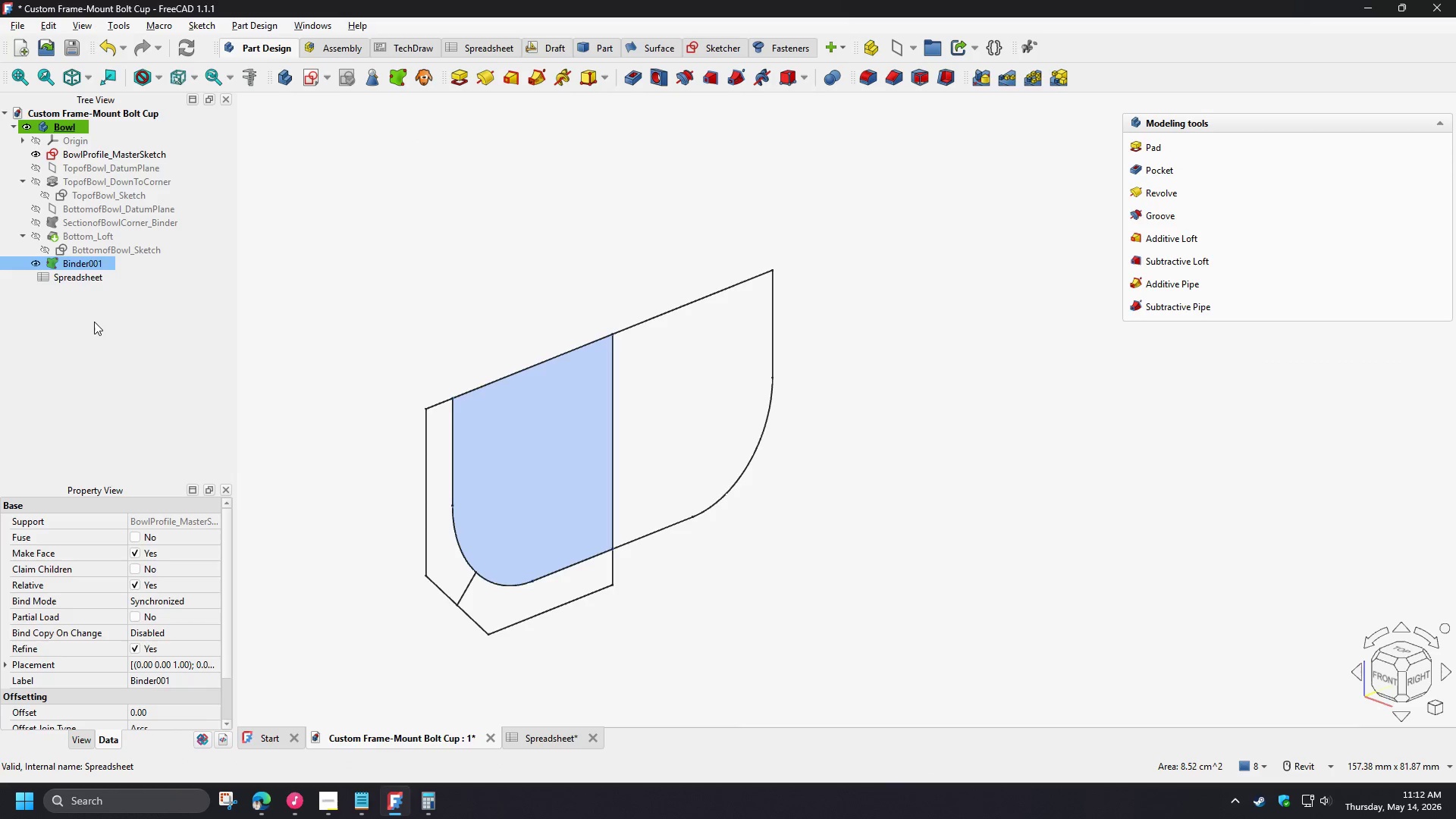 
key(F2)
 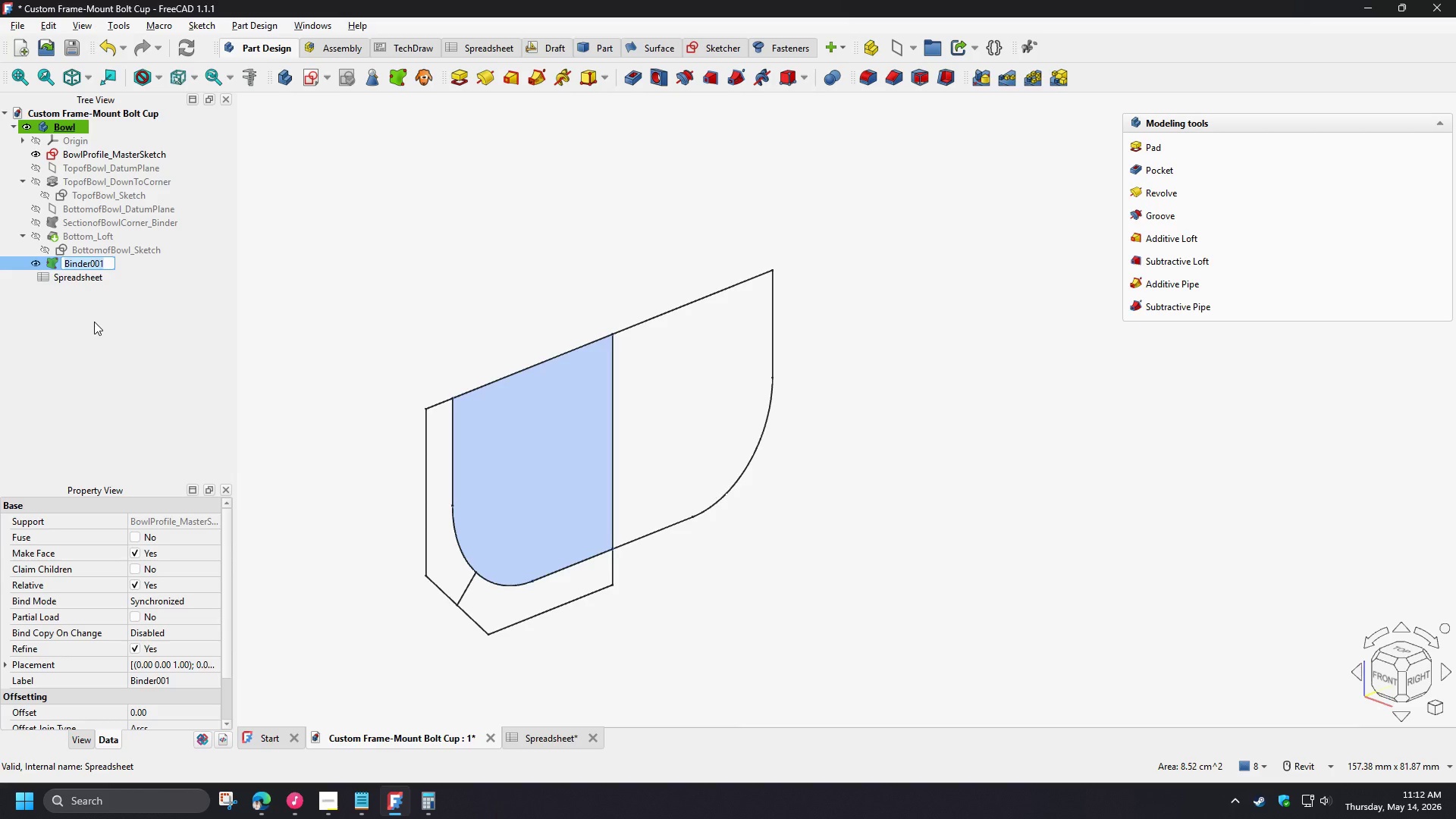 
key(ArrowLeft)
 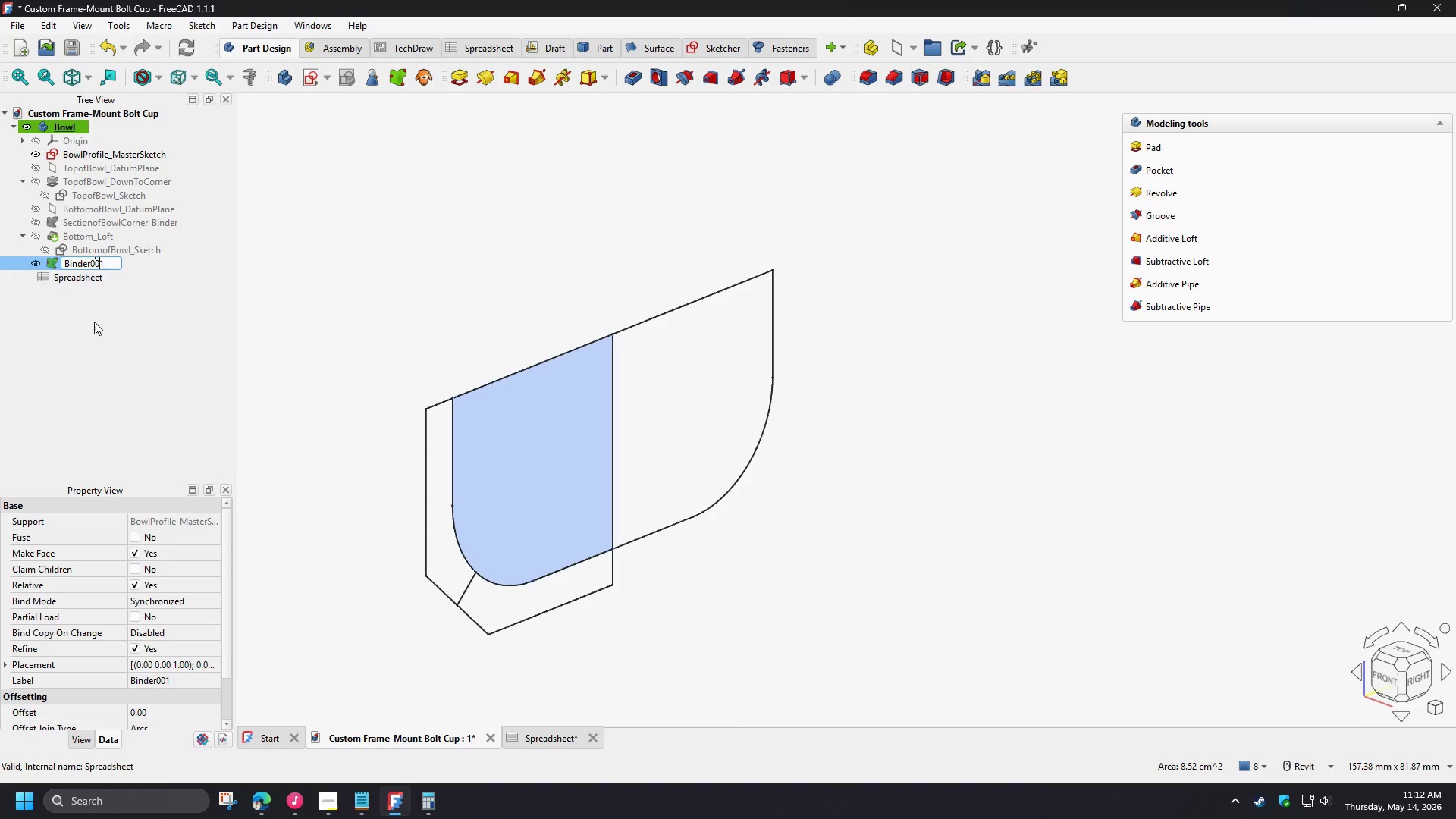 
hold_key(key=ArrowLeft, duration=0.95)
 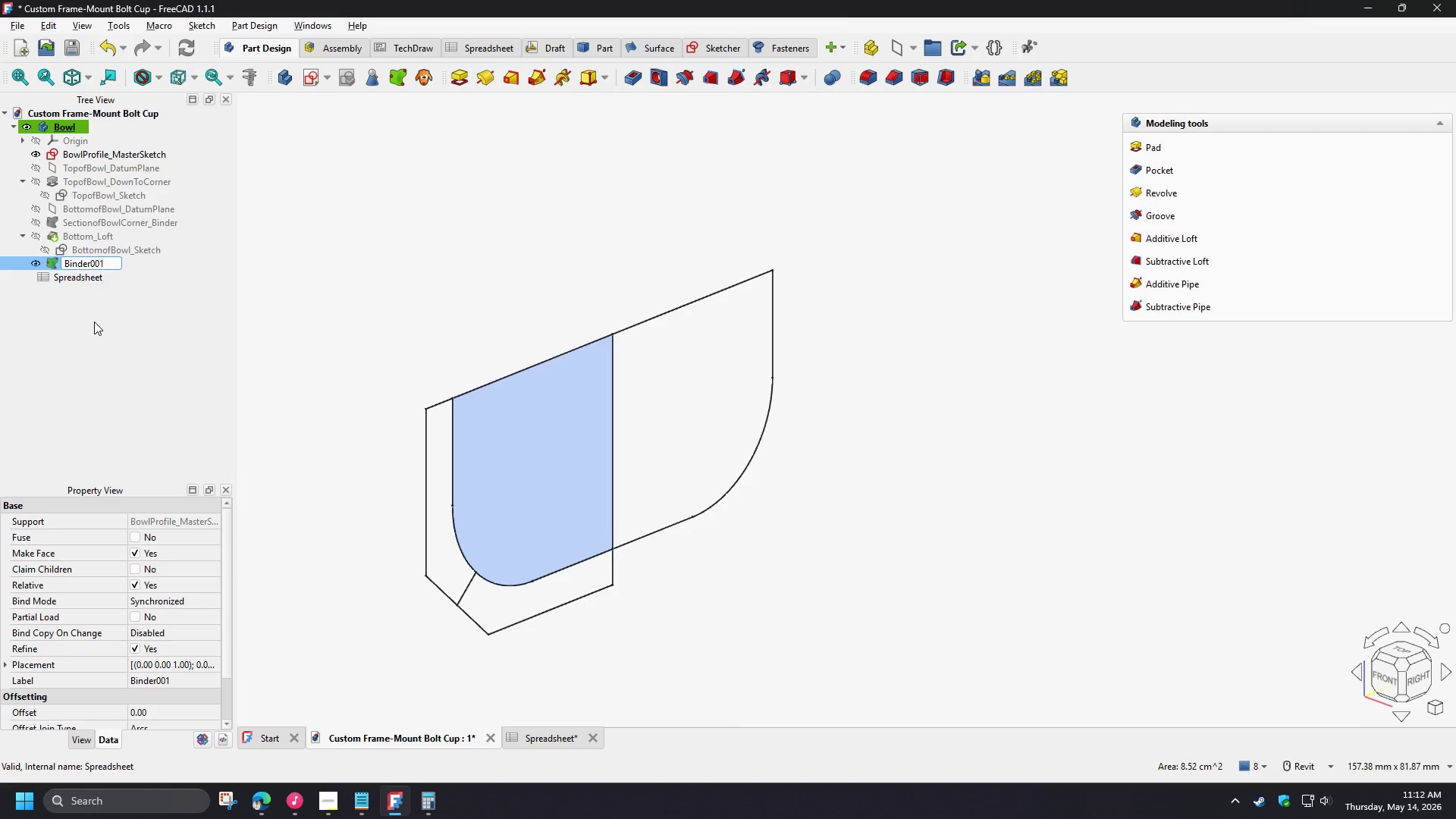 
type(Internal)
 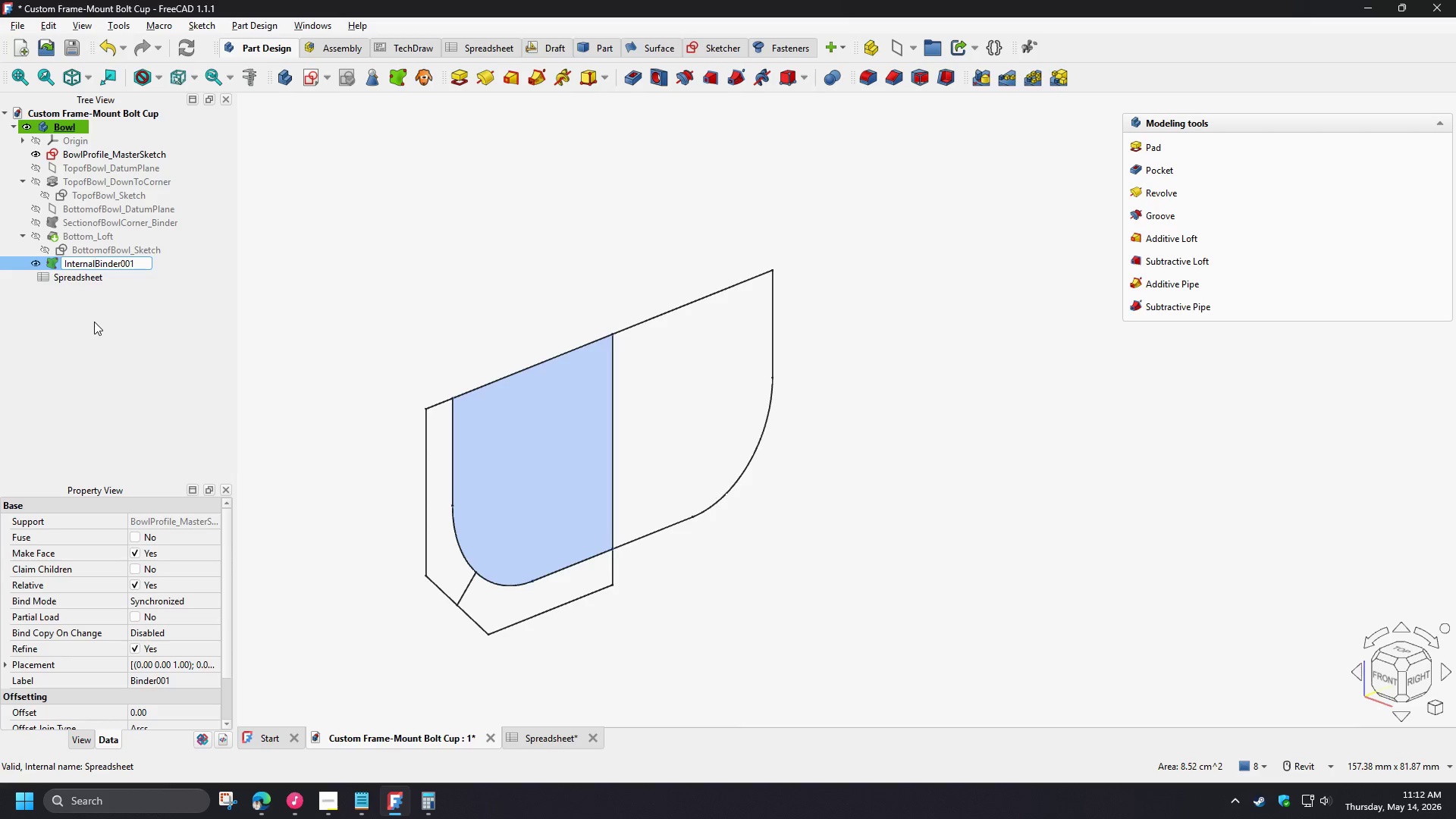 
wait(7.03)
 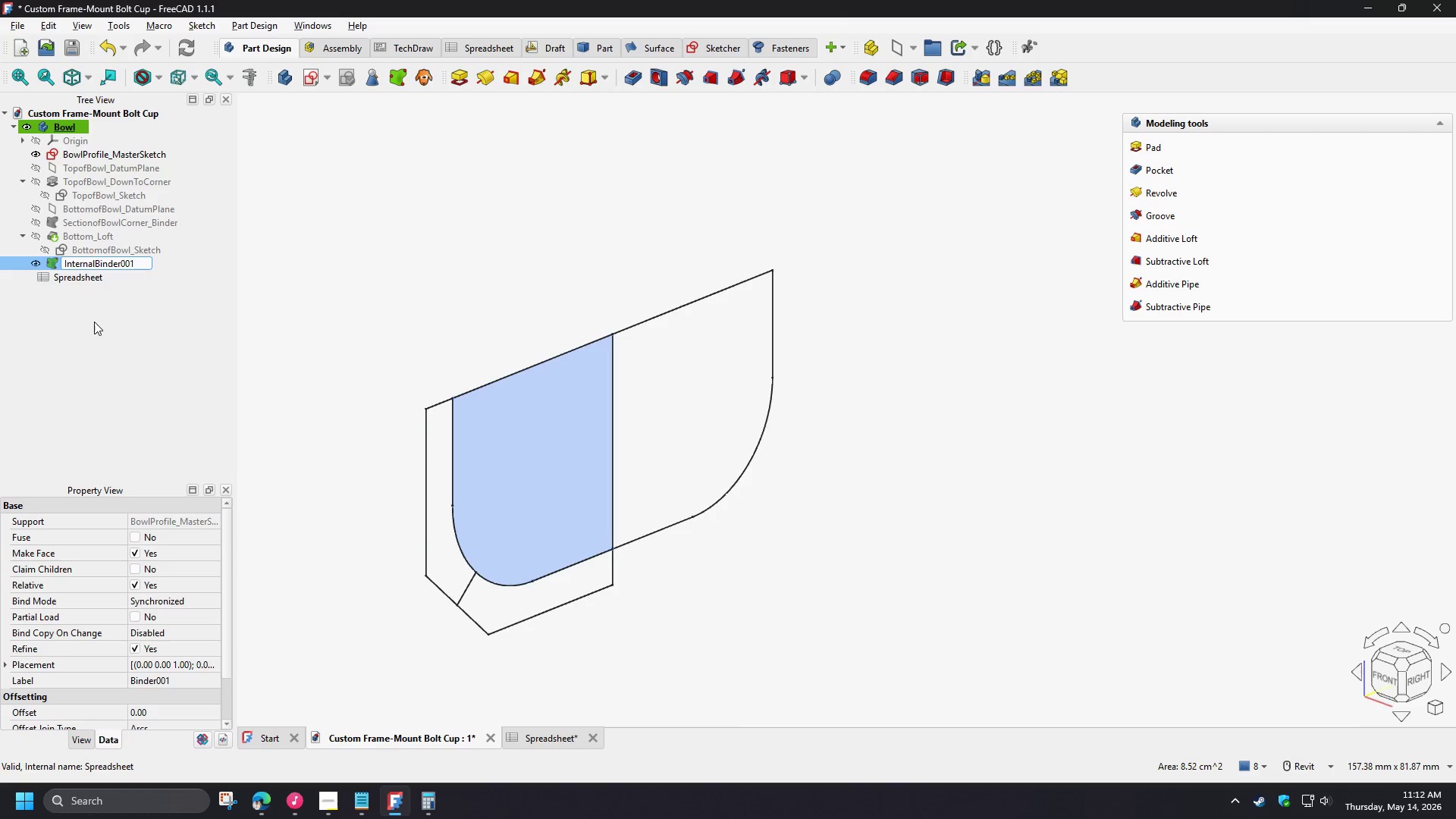 
type(Profile)
 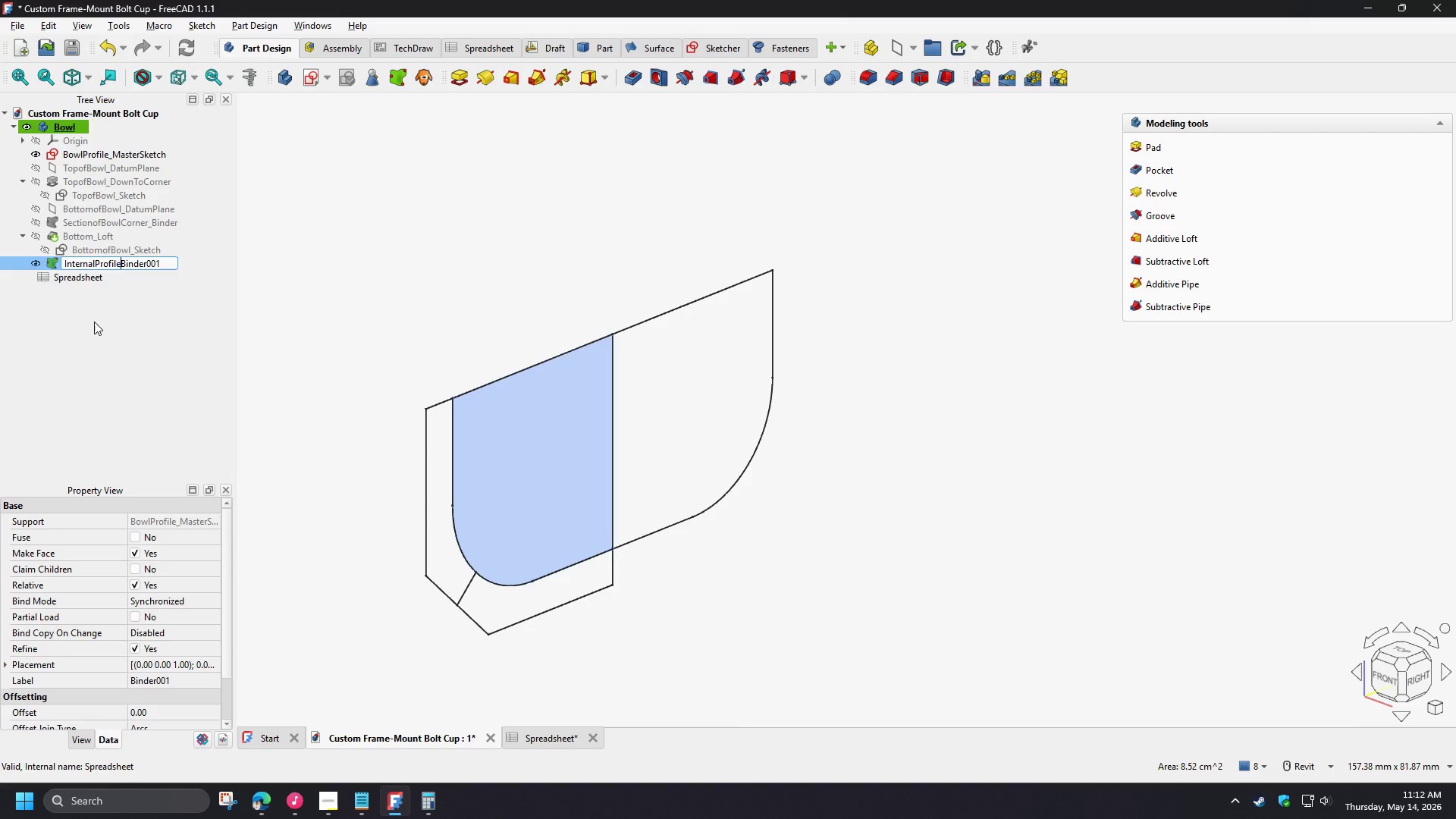 
wait(15.03)
 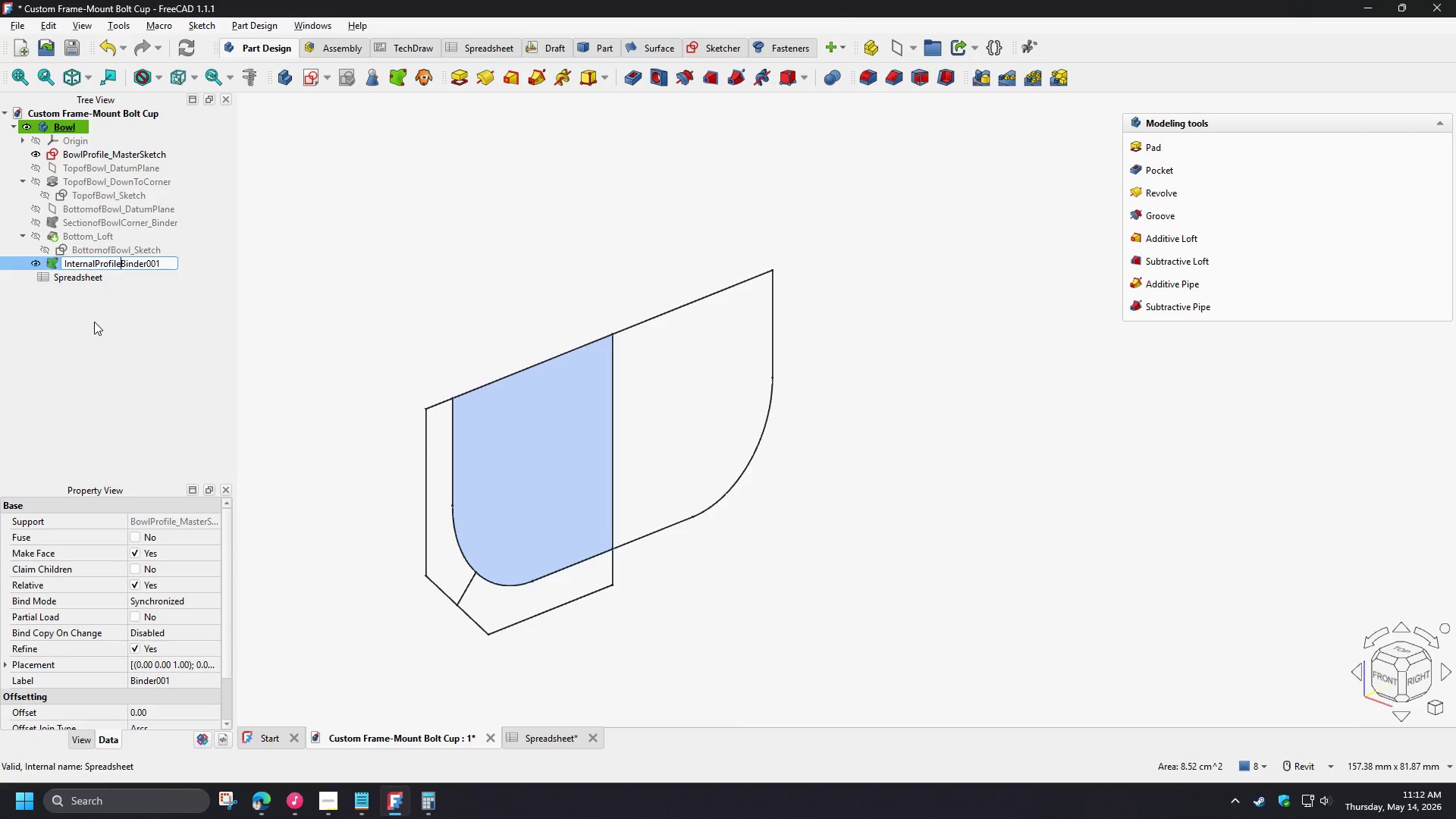 
key(Shift+Minus)
 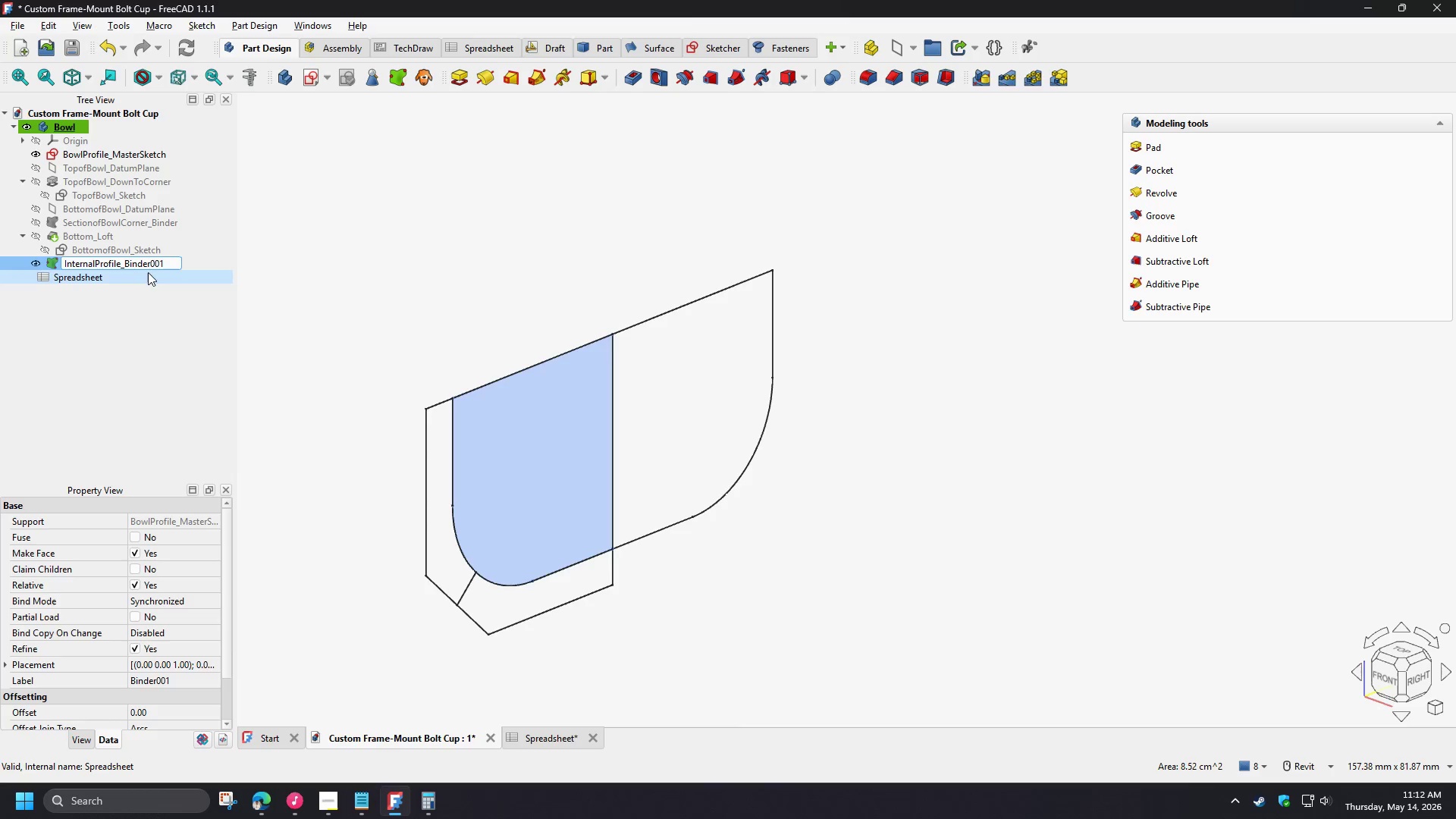 
left_click_drag(start_coordinate=[150, 262], to_coordinate=[176, 263])
 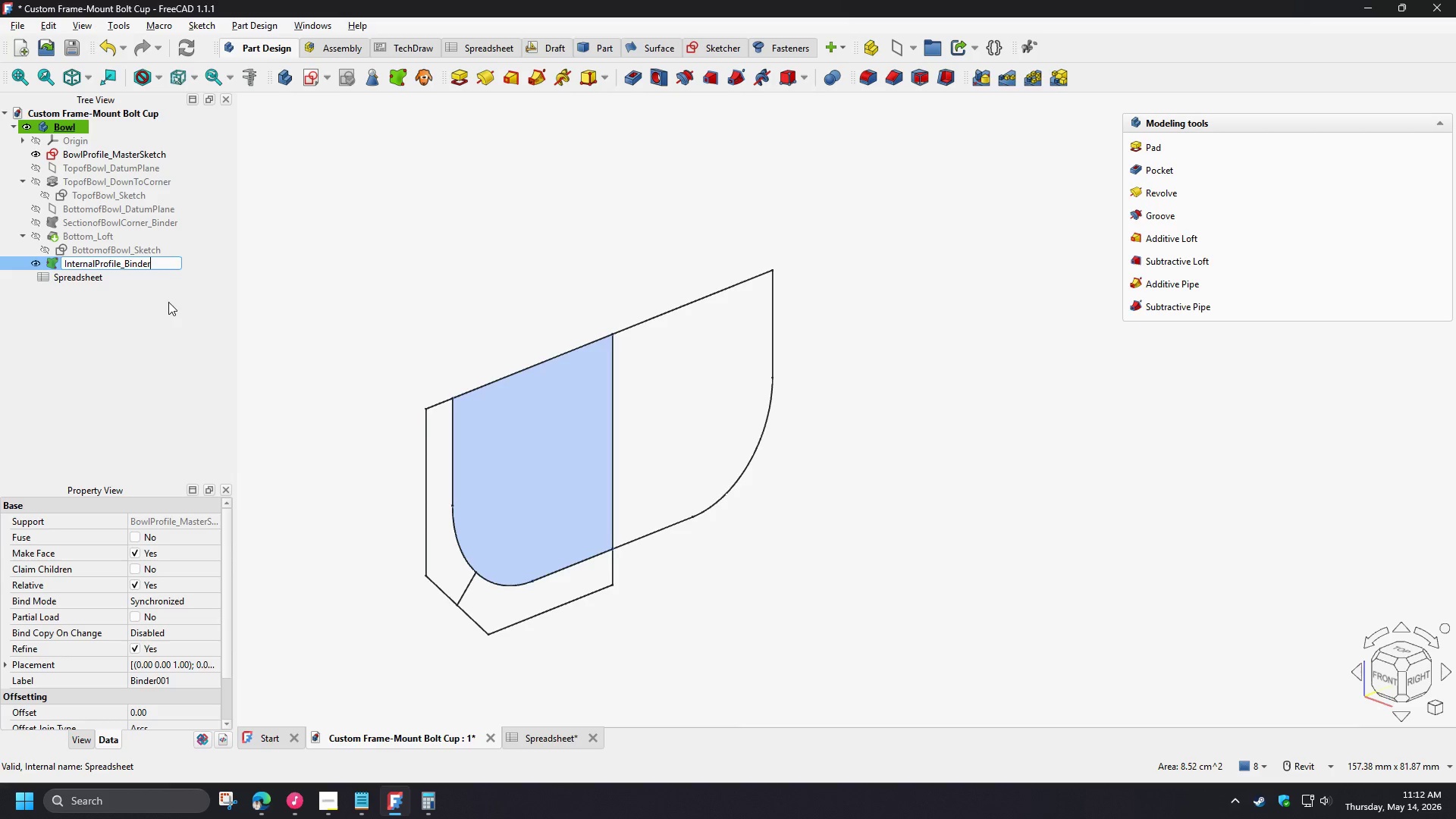 
key(Backspace)
 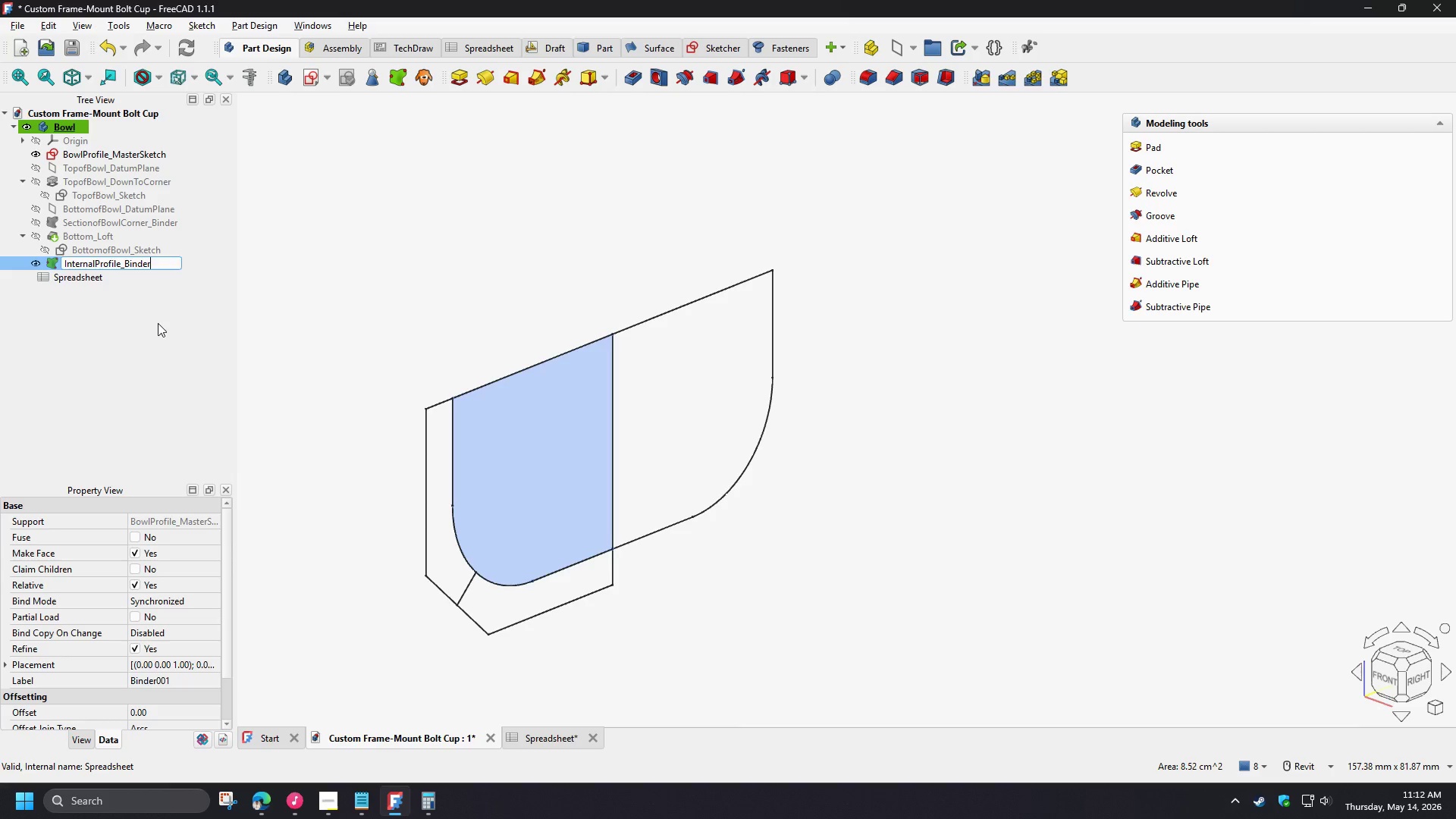 
key(Enter)
 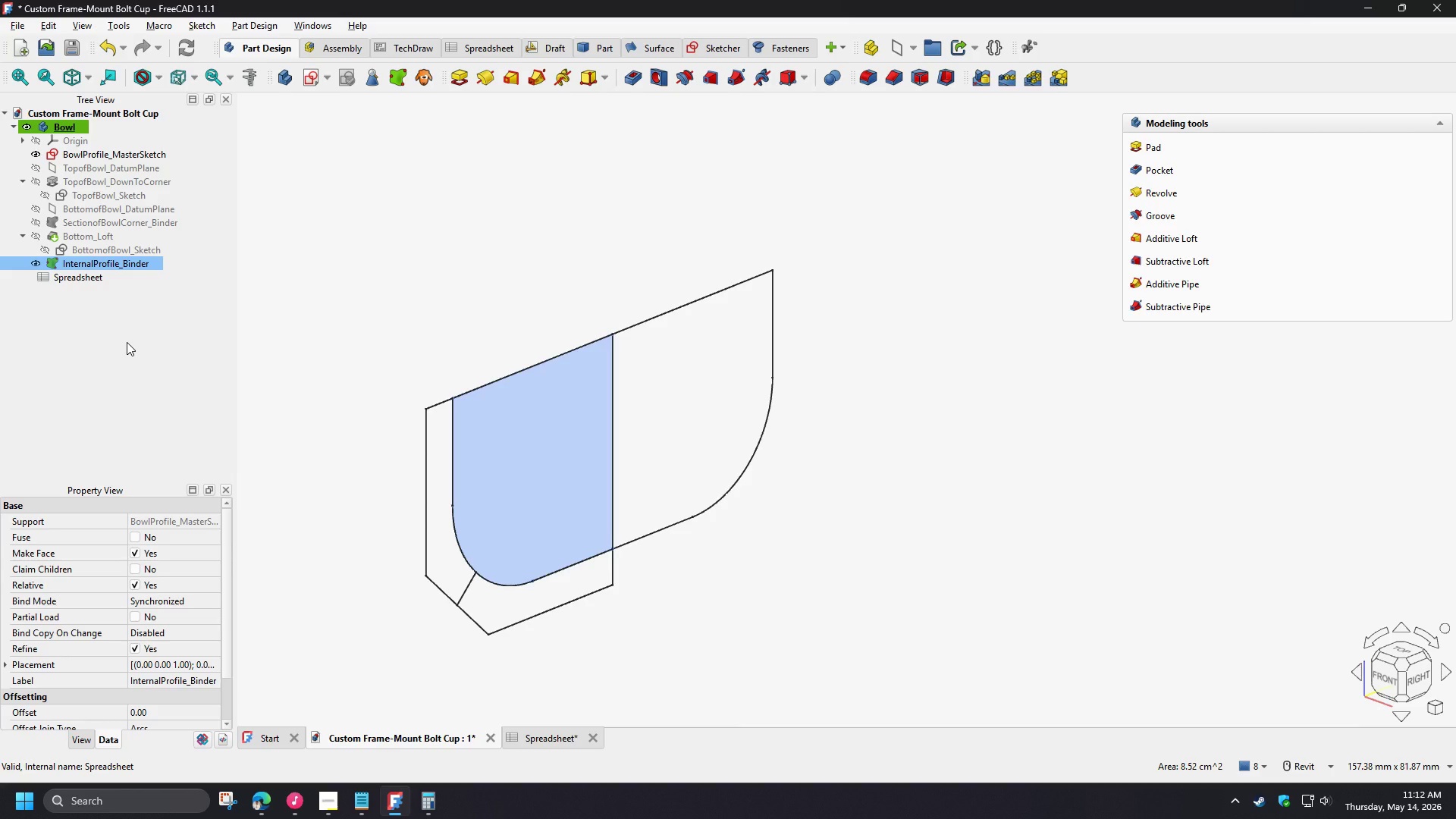 
left_click([451, 244])
 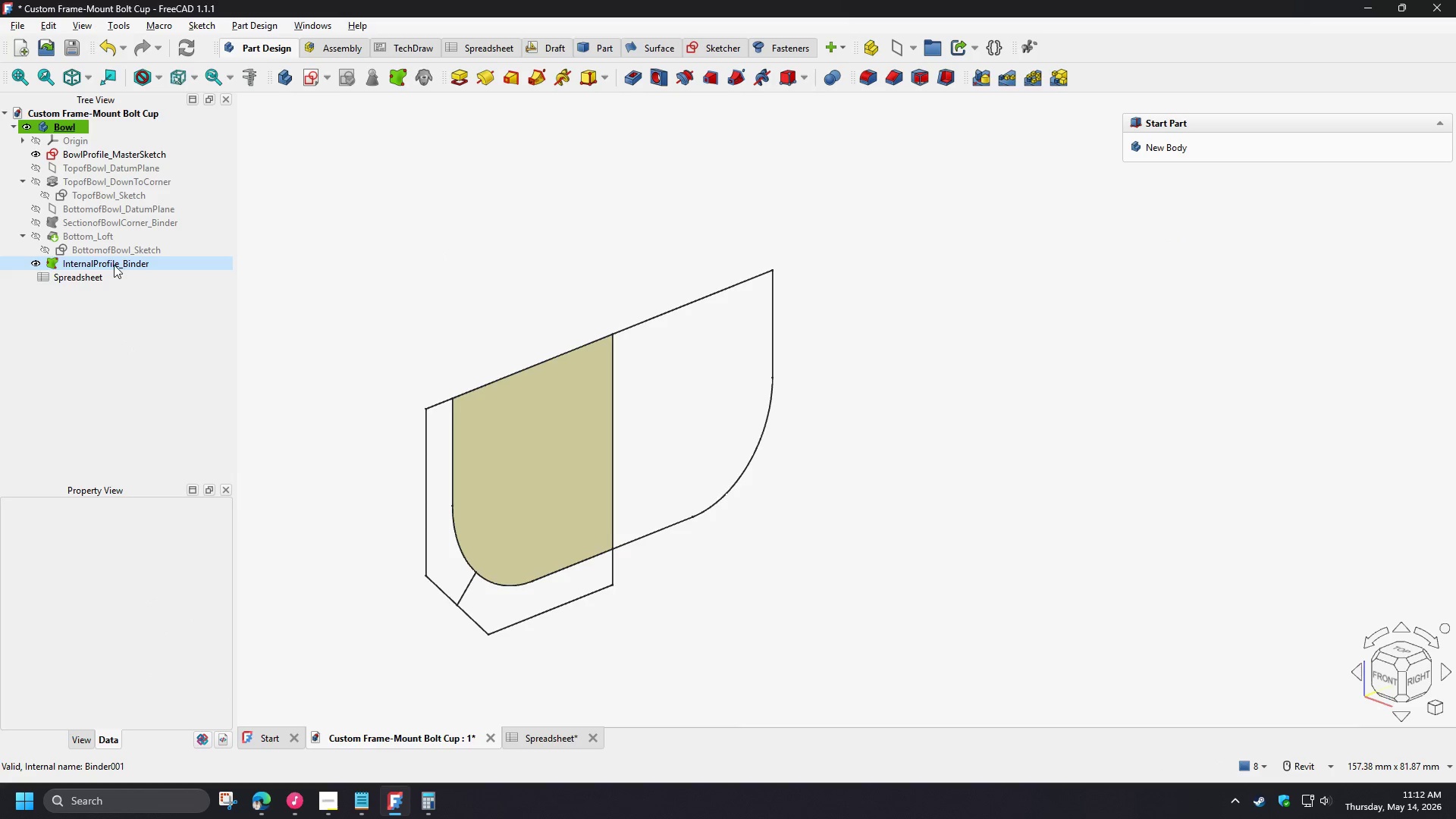 
left_click([114, 265])
 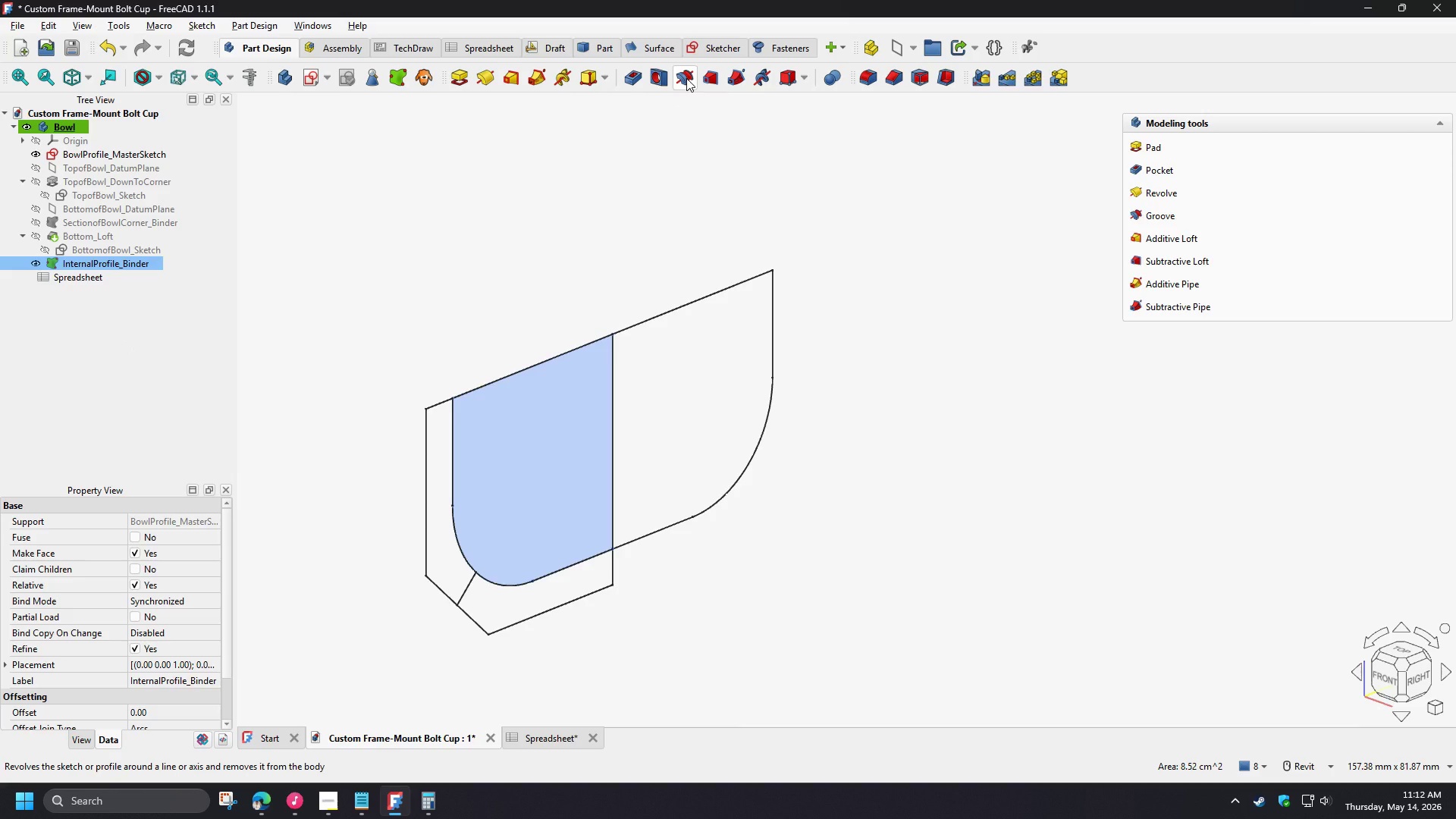 
left_click([686, 78])
 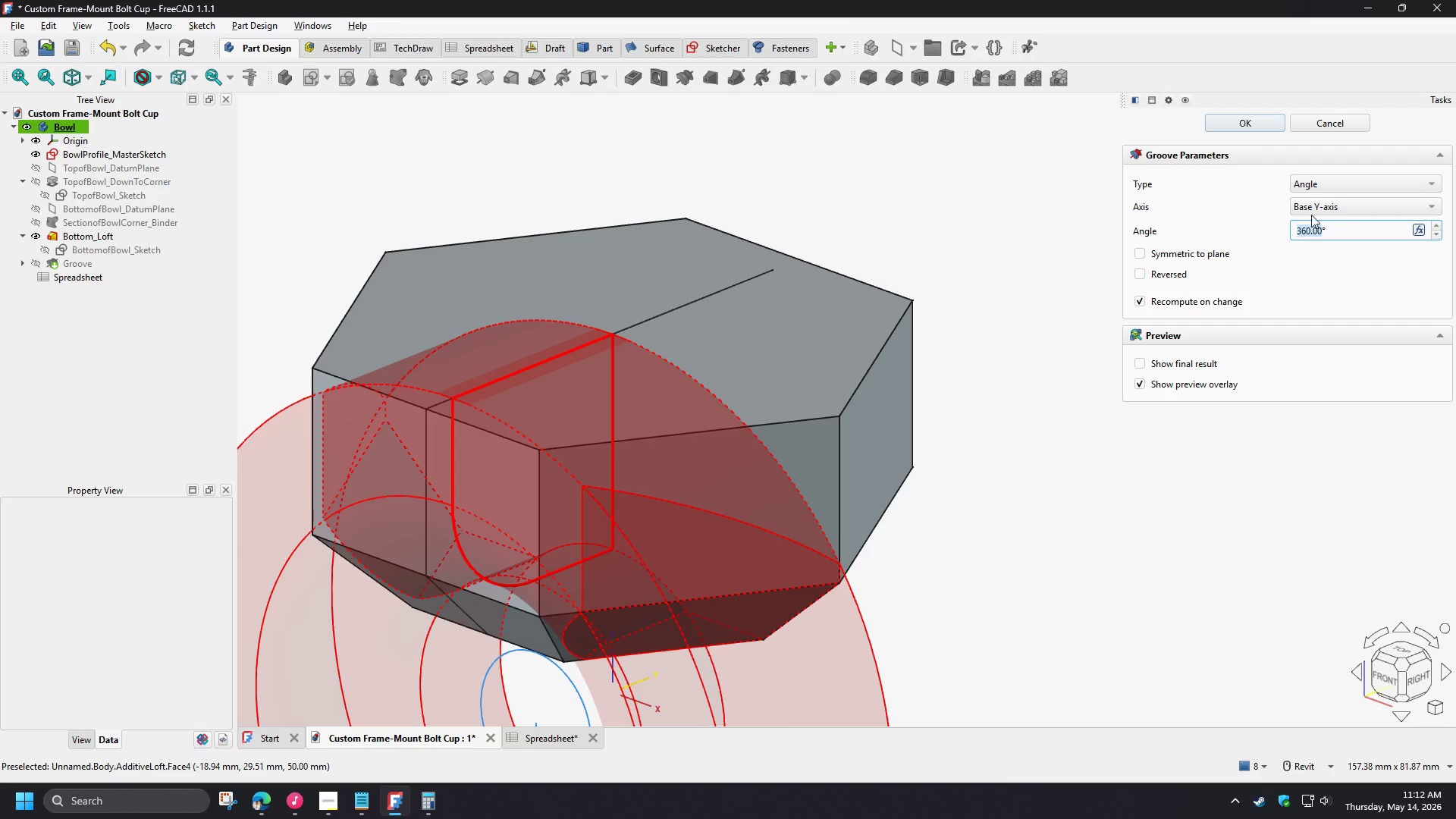 
left_click([1327, 202])
 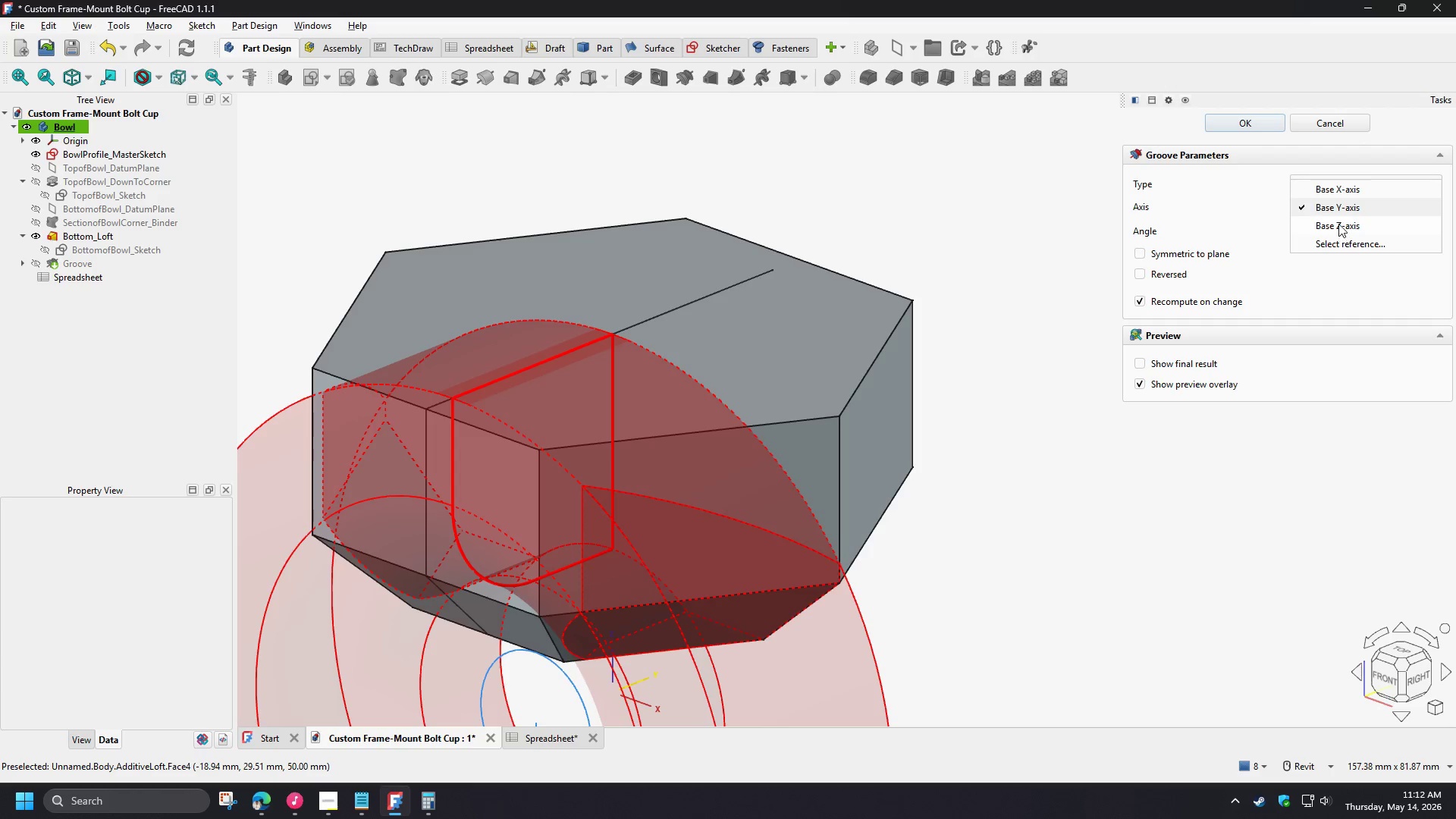 
left_click([1338, 223])
 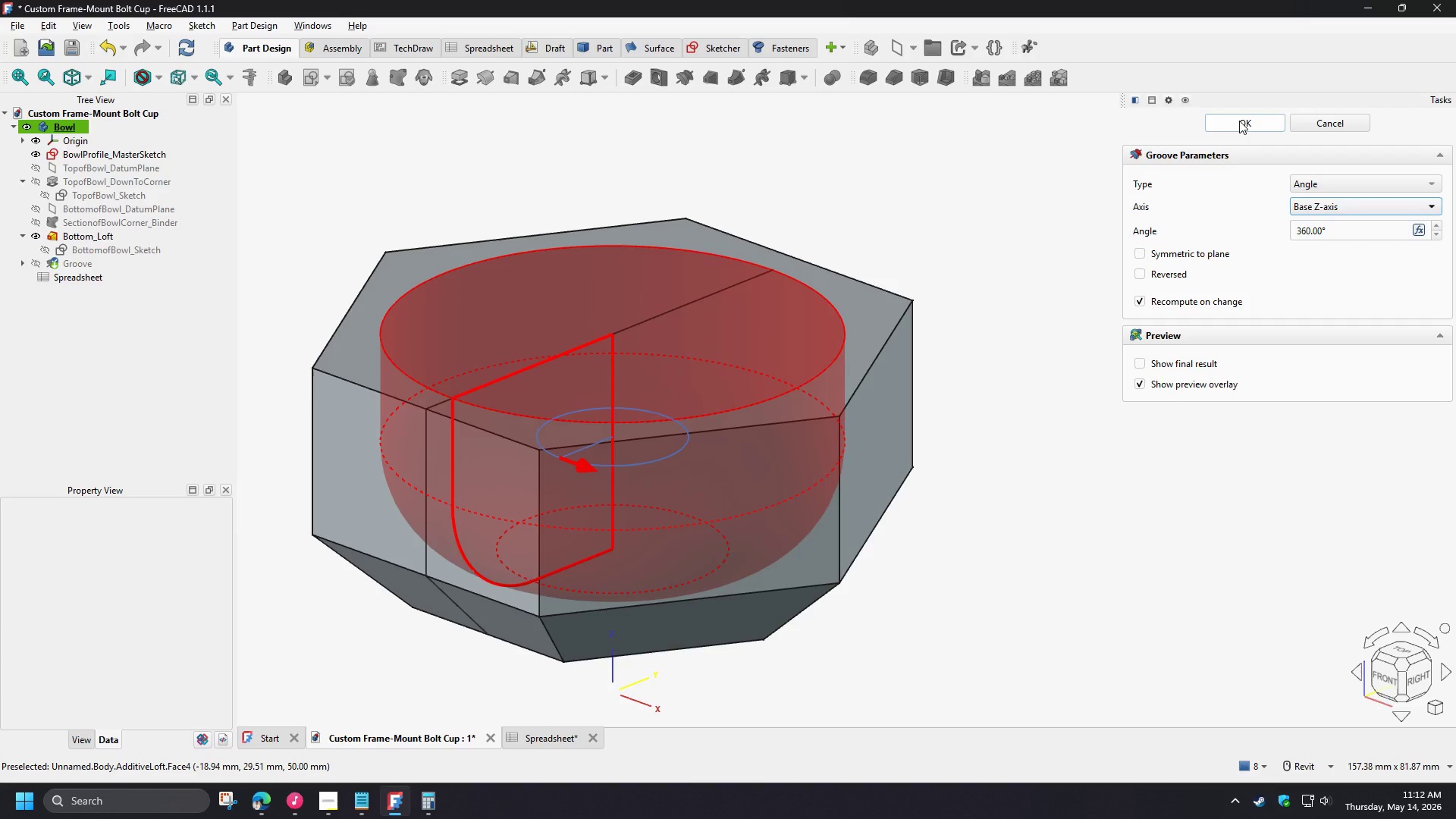 
wait(5.09)
 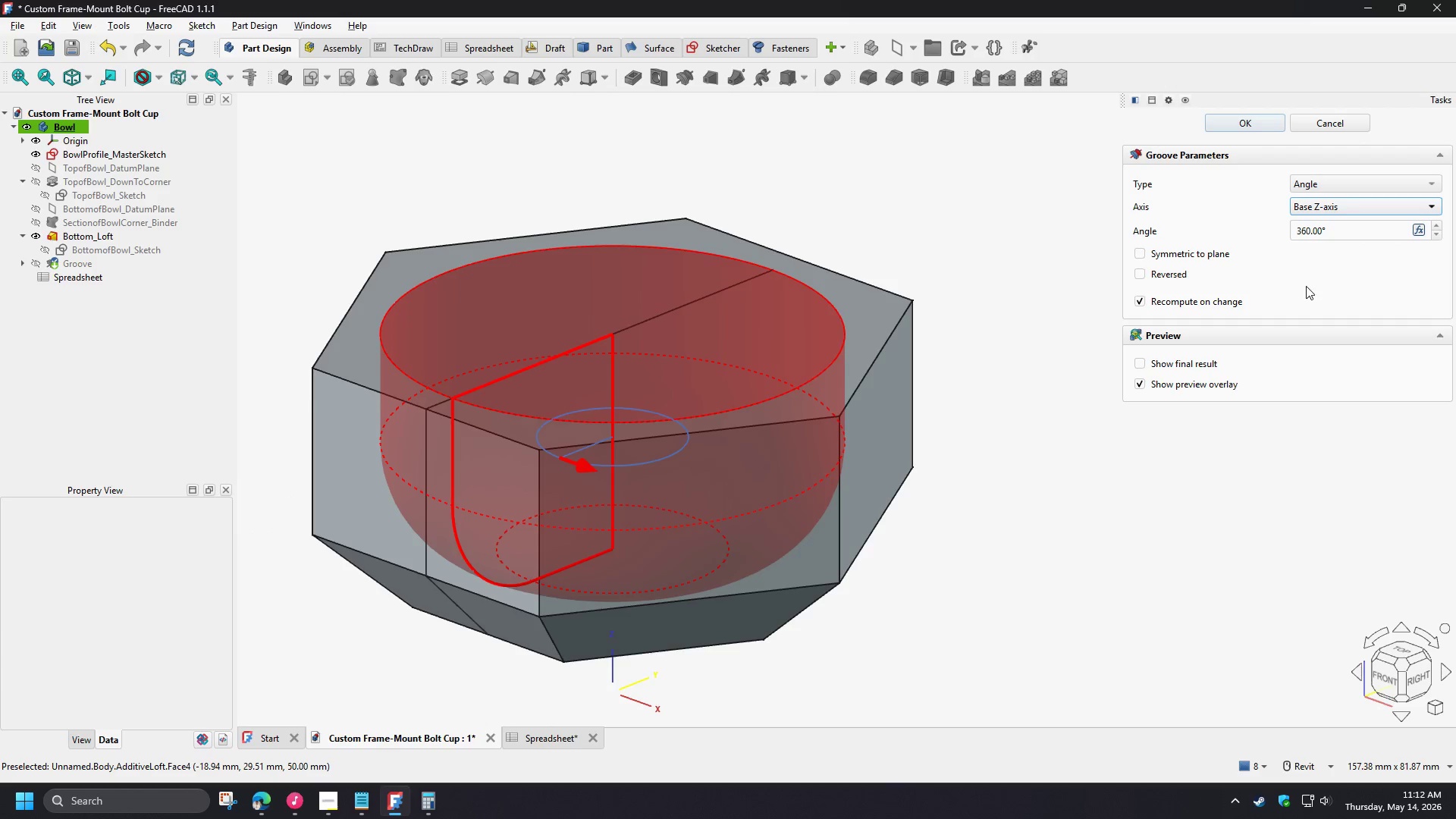 
left_click([1239, 121])
 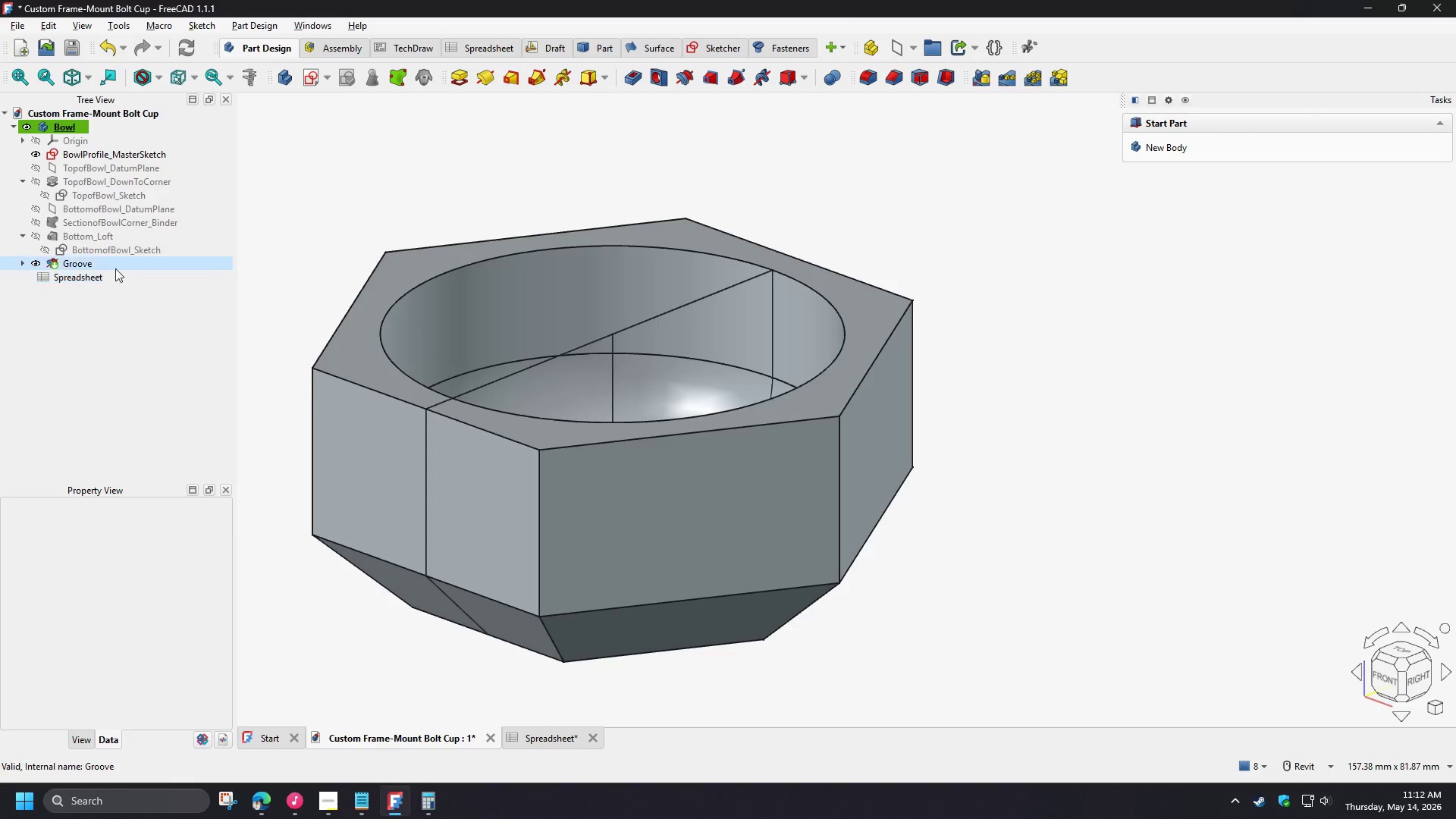 
left_click([97, 265])
 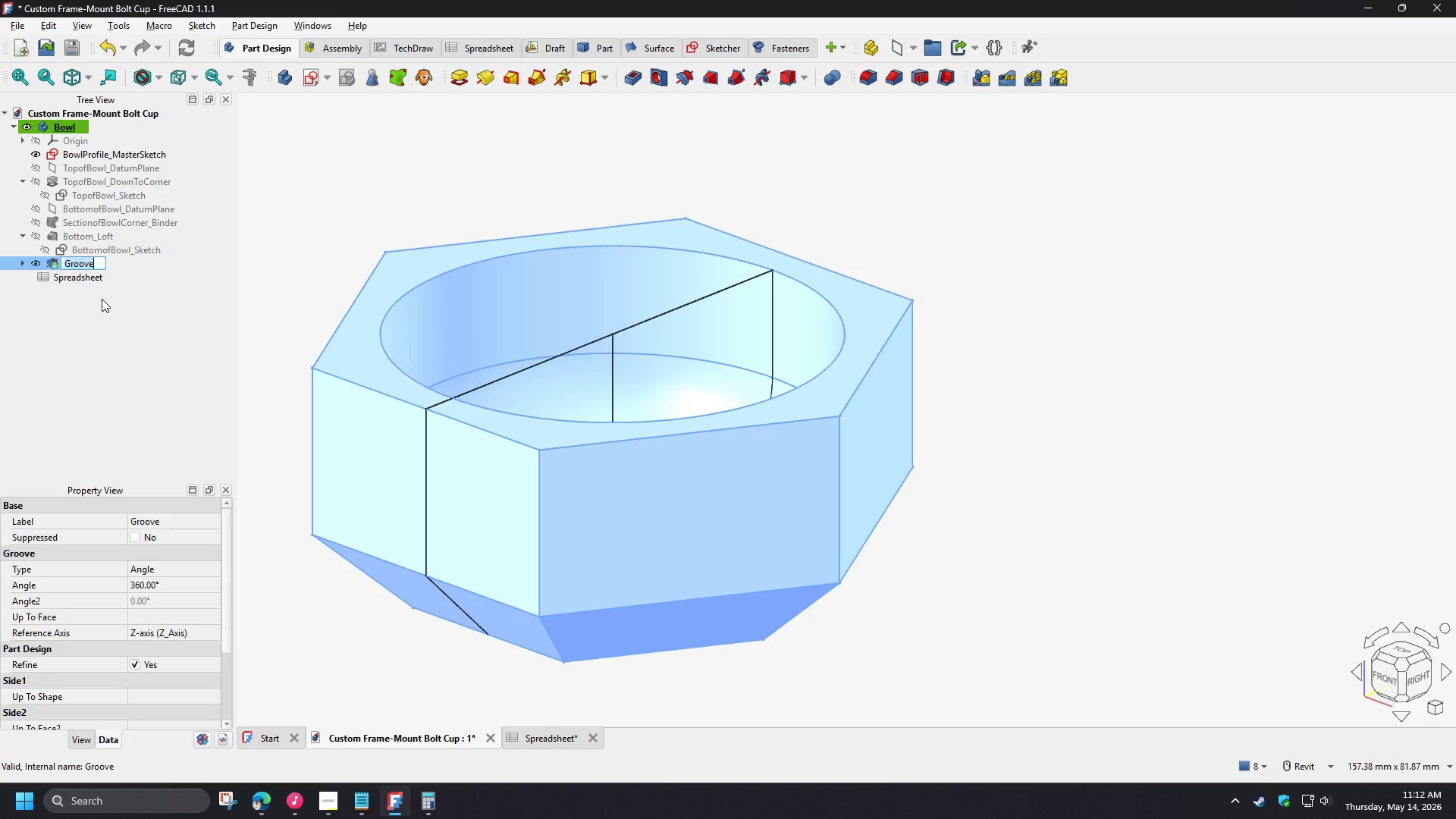 
type([F2]InternalCab)
key(Backspace)
type(vity)
 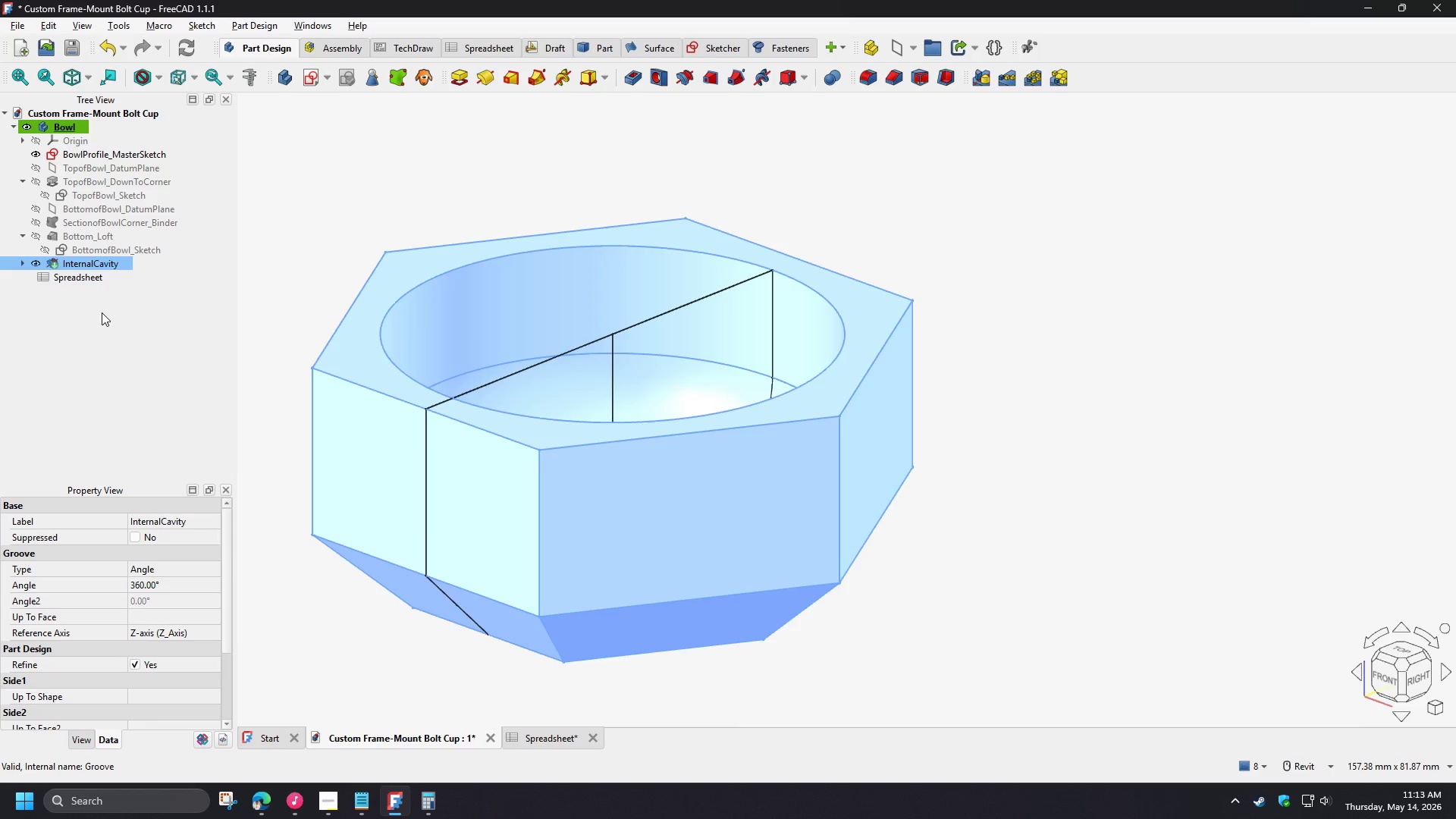 
 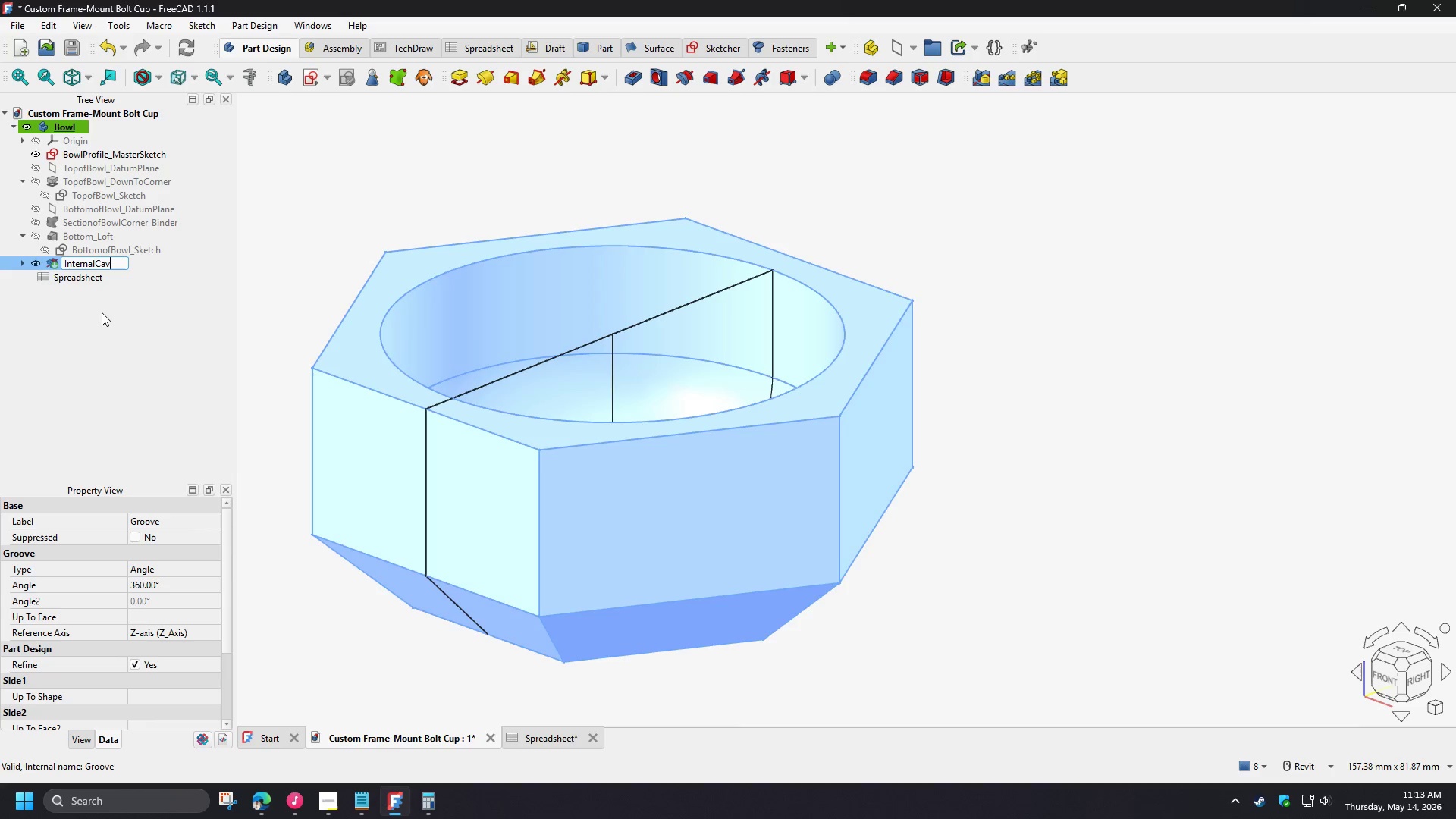 
key(Enter)
 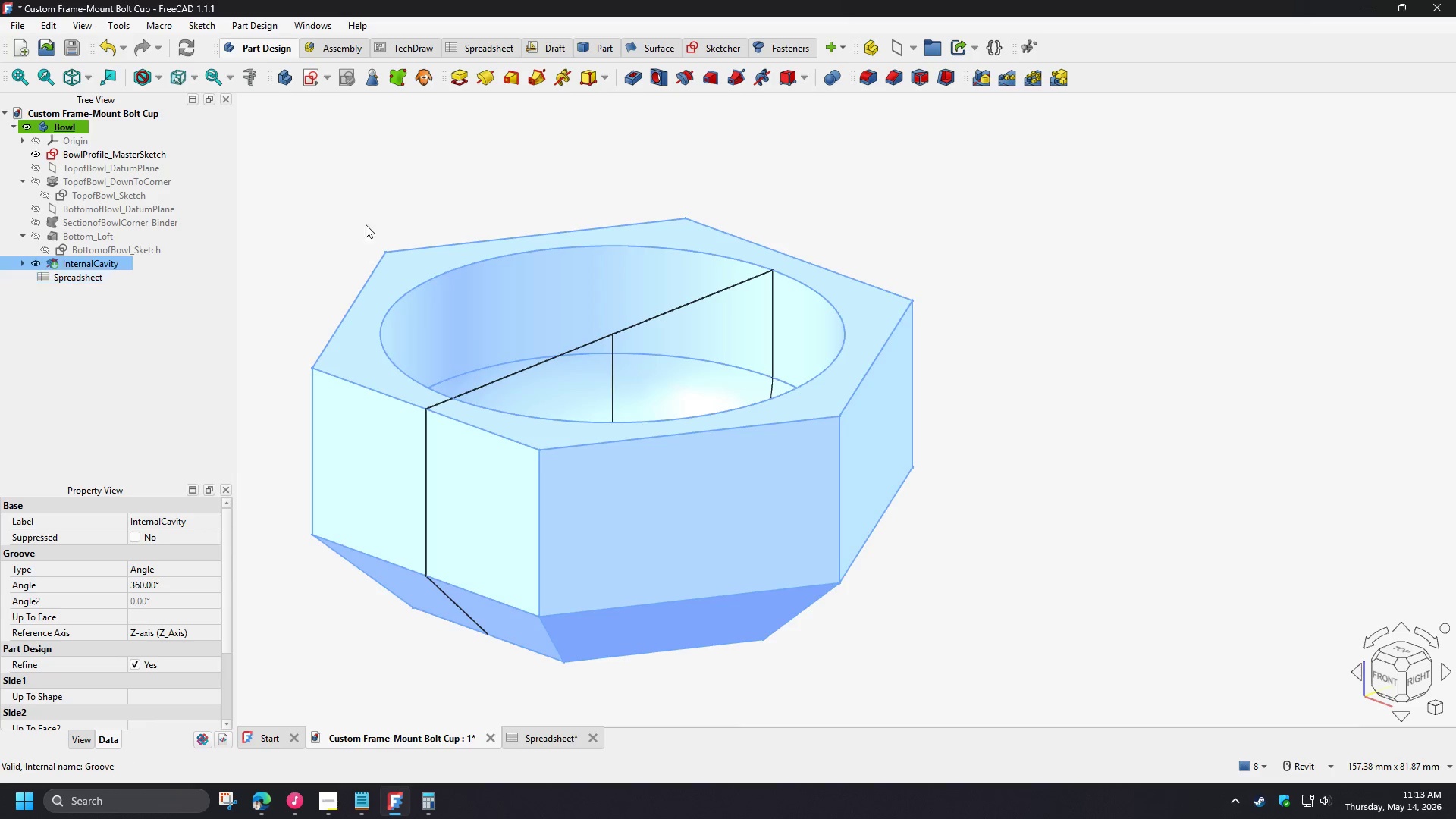 
left_click([398, 182])
 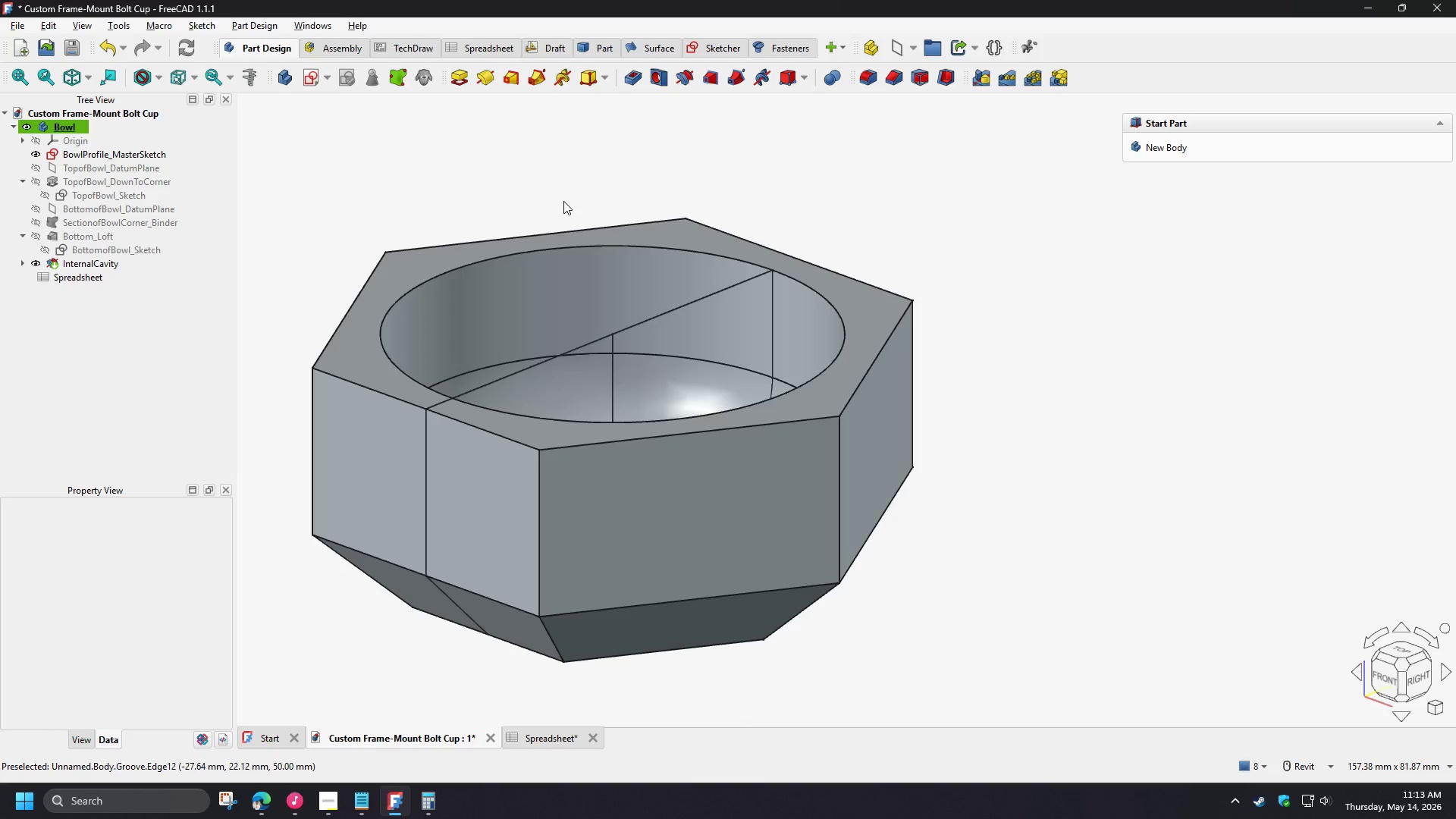 
hold_key(key=ShiftLeft, duration=1.5)
 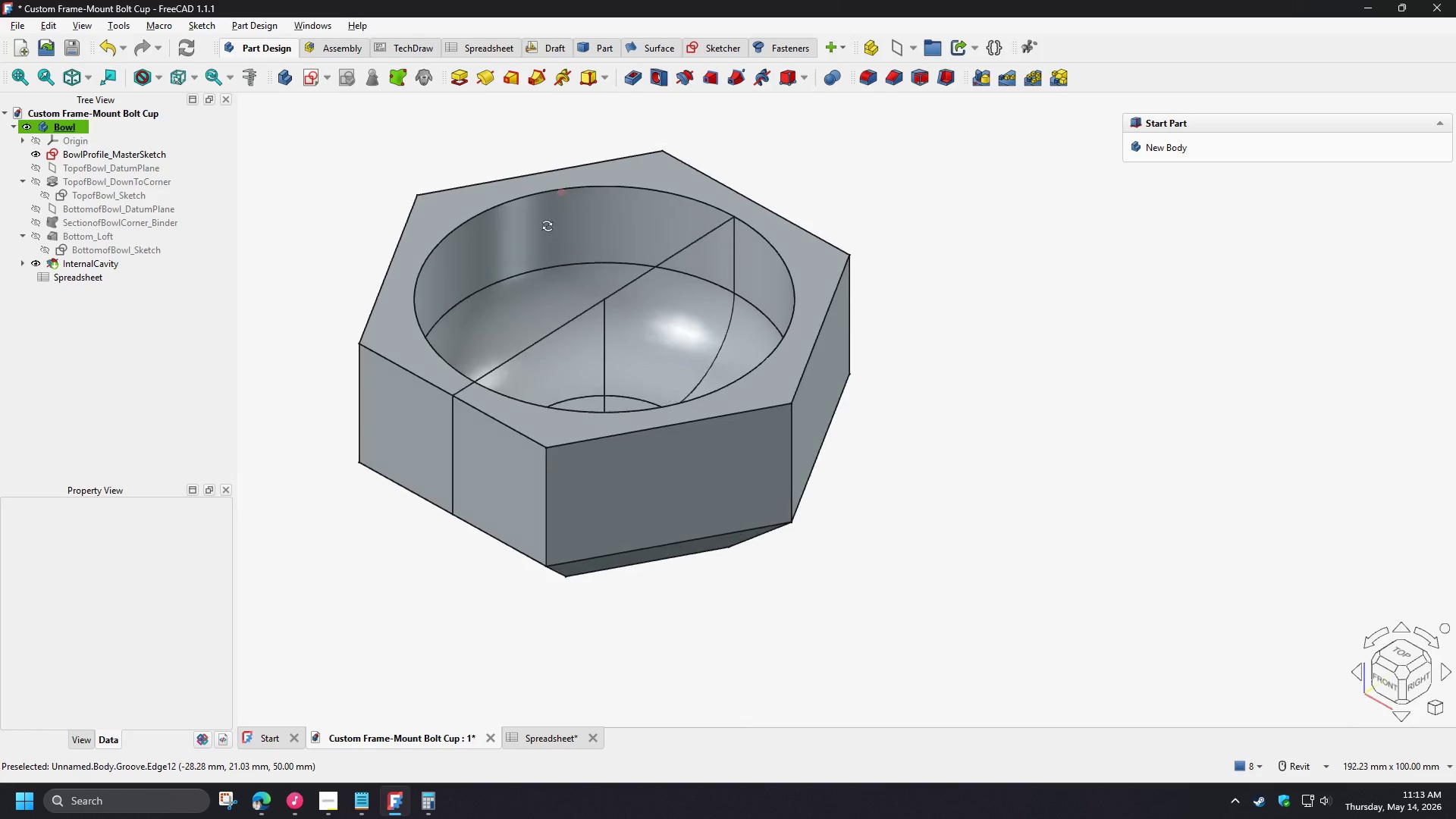 
scroll: coordinate [567, 228], scroll_direction: down, amount: 1.0
 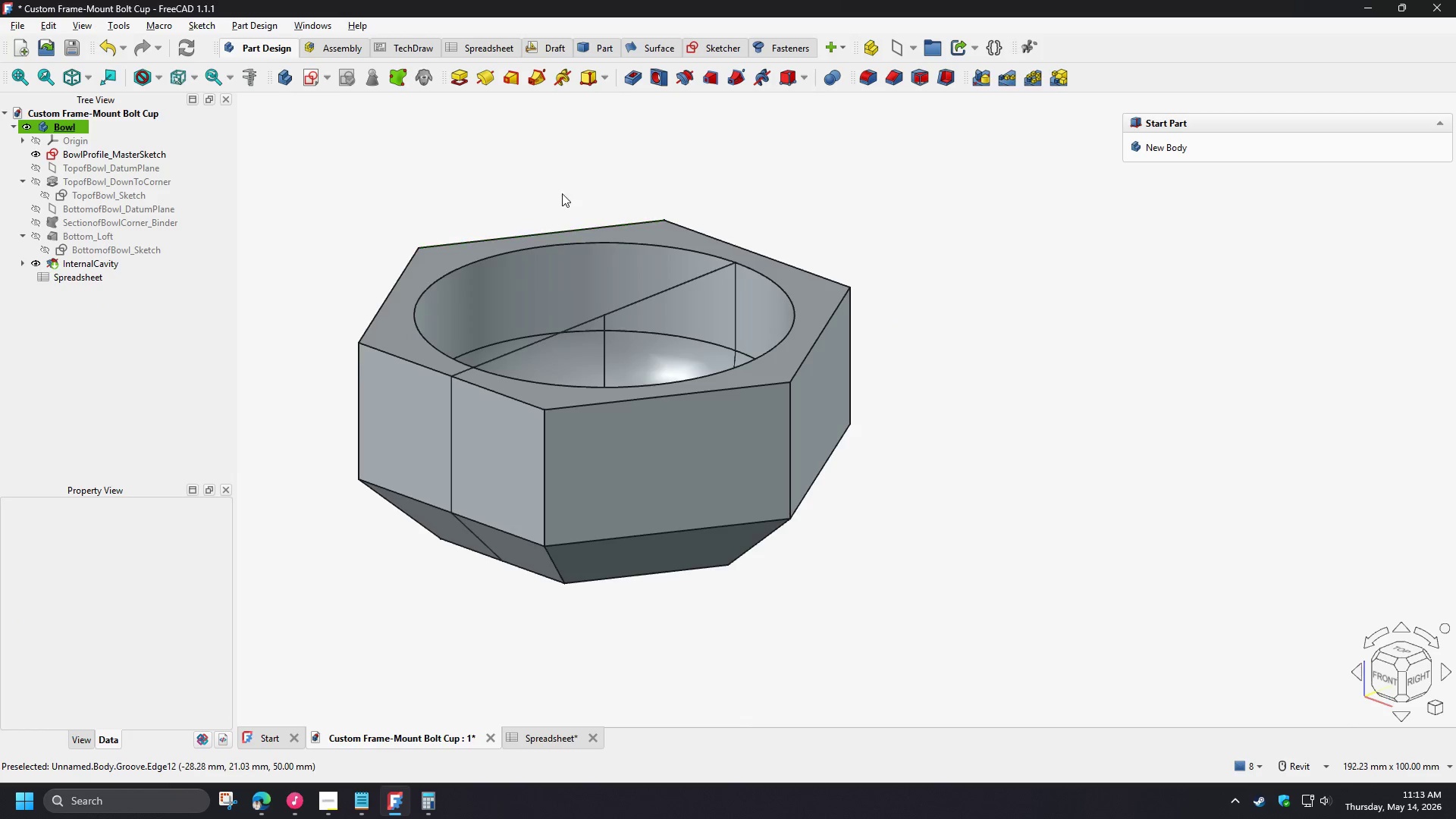 
key(Shift+ShiftLeft)
 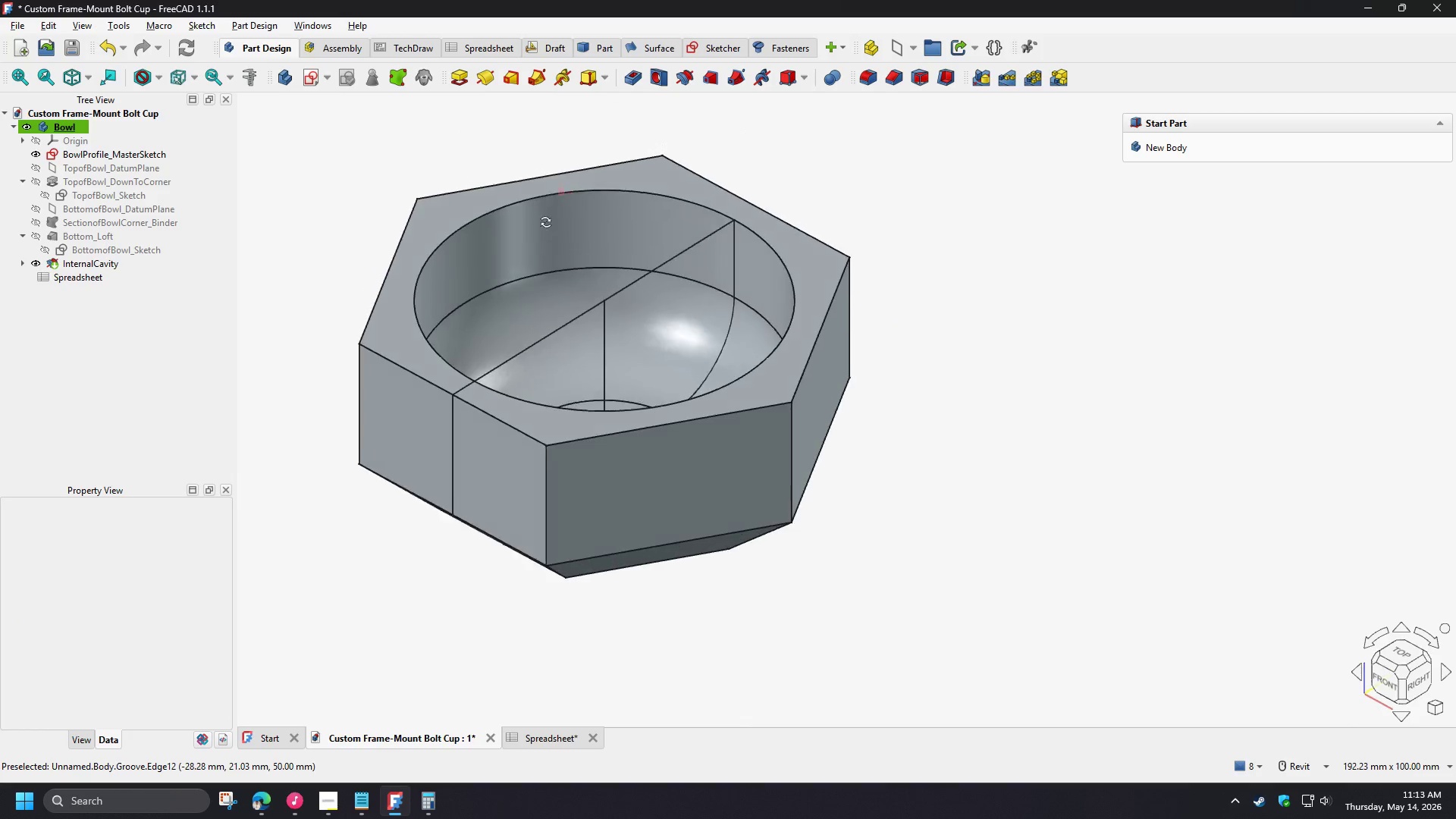 
key(Shift+ShiftLeft)
 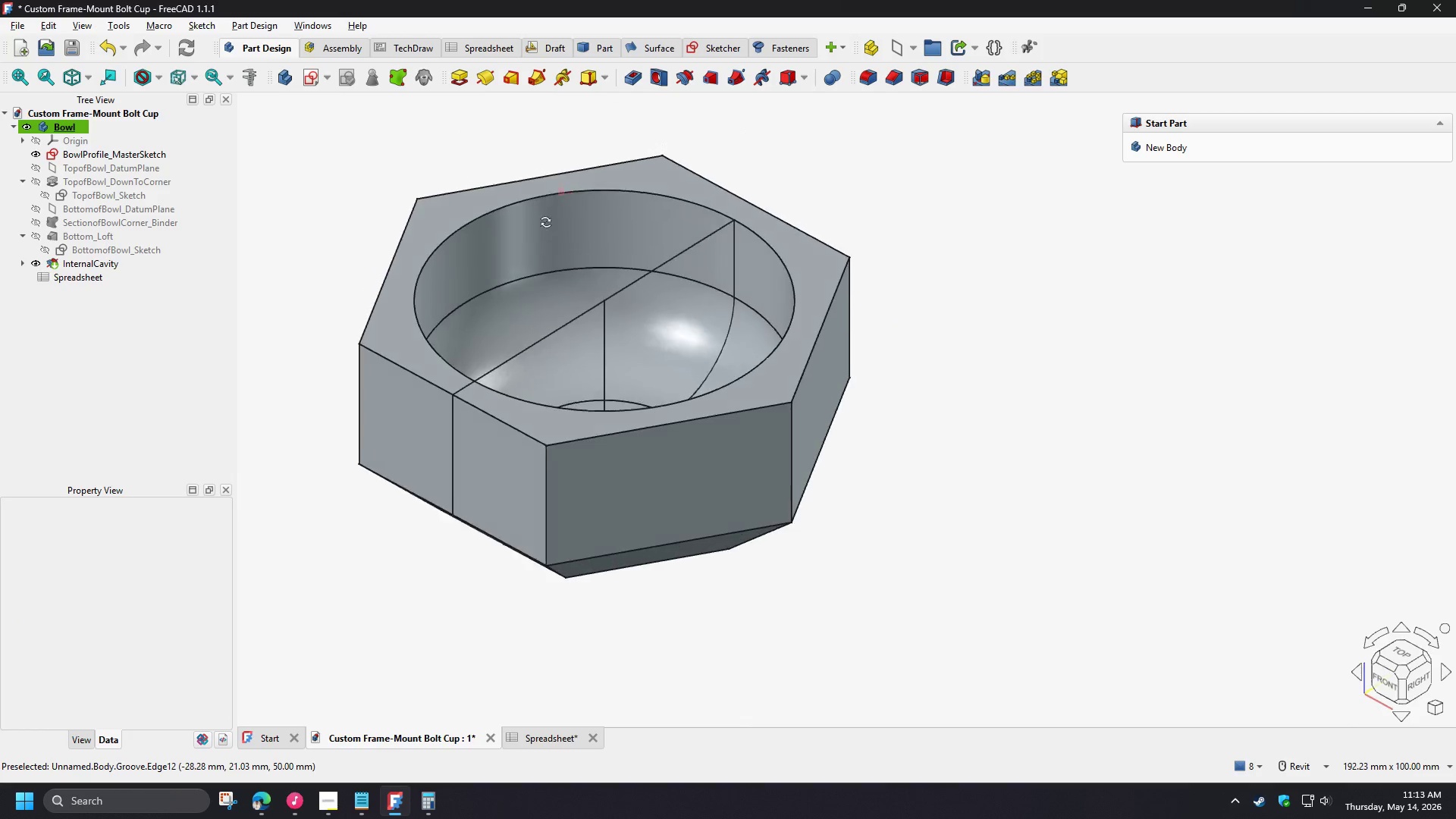 
key(Shift+ShiftLeft)
 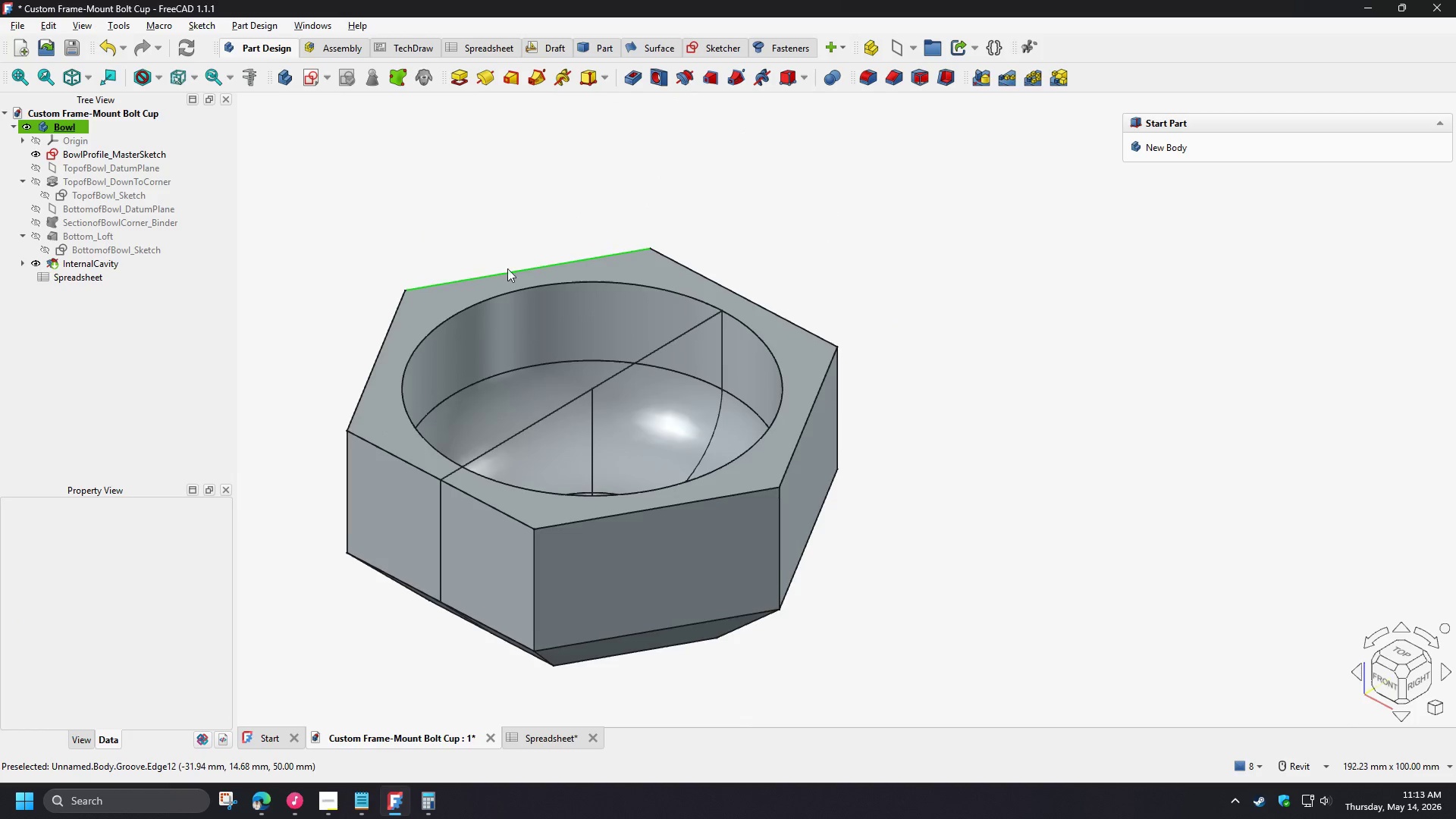 
scroll: coordinate [501, 255], scroll_direction: up, amount: 1.0
 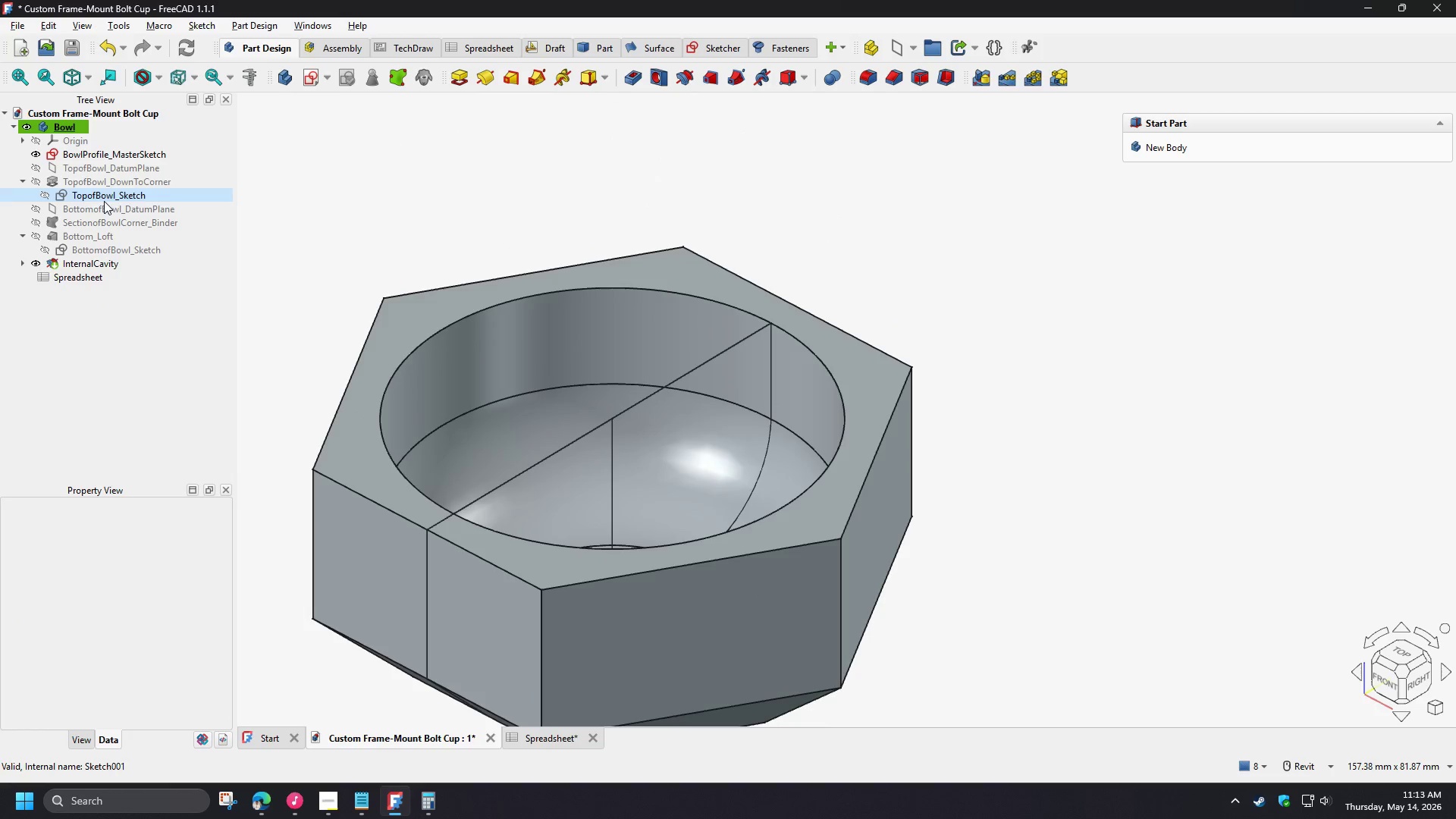 
left_click([35, 151])
 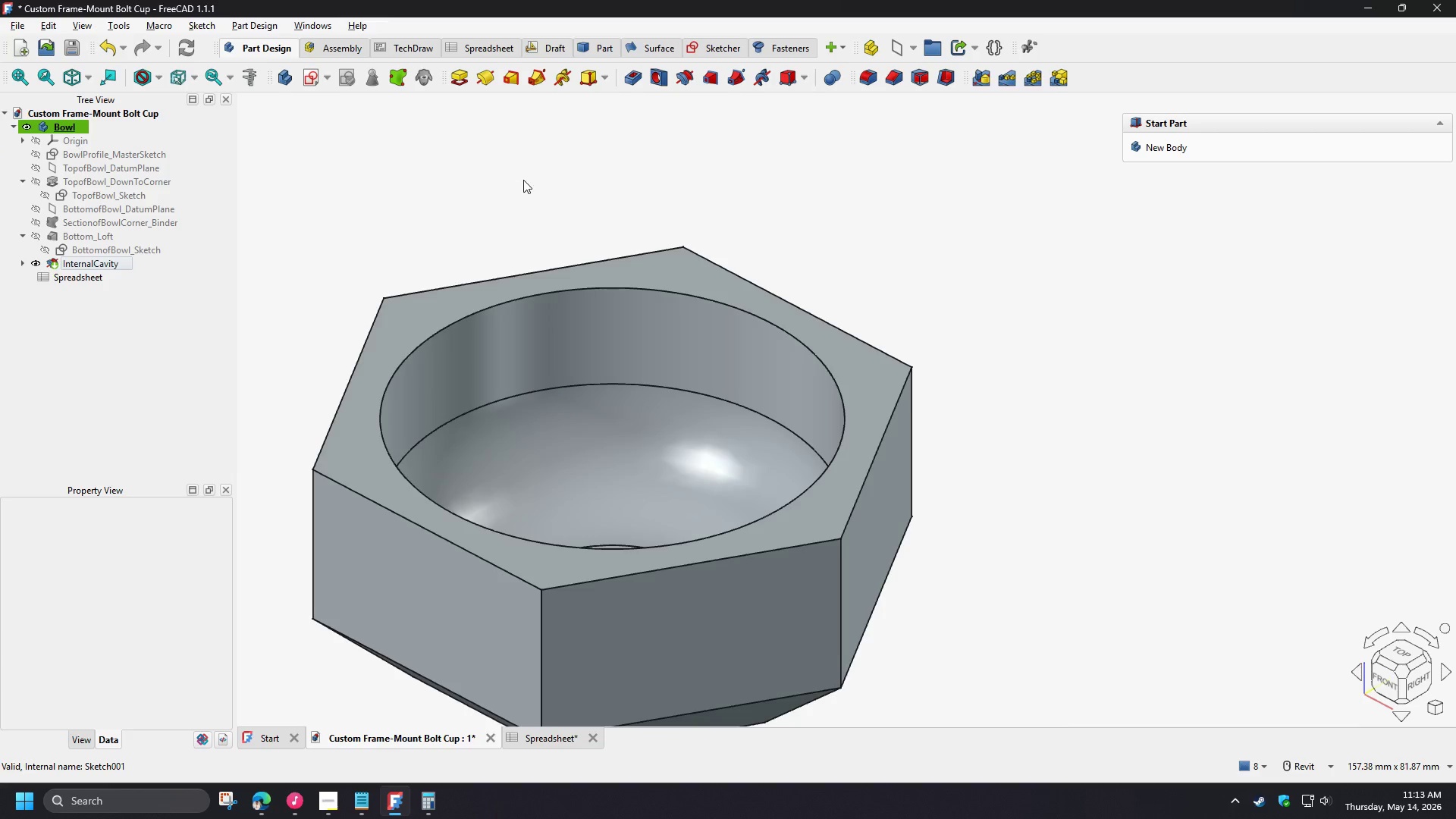 
left_click([523, 180])
 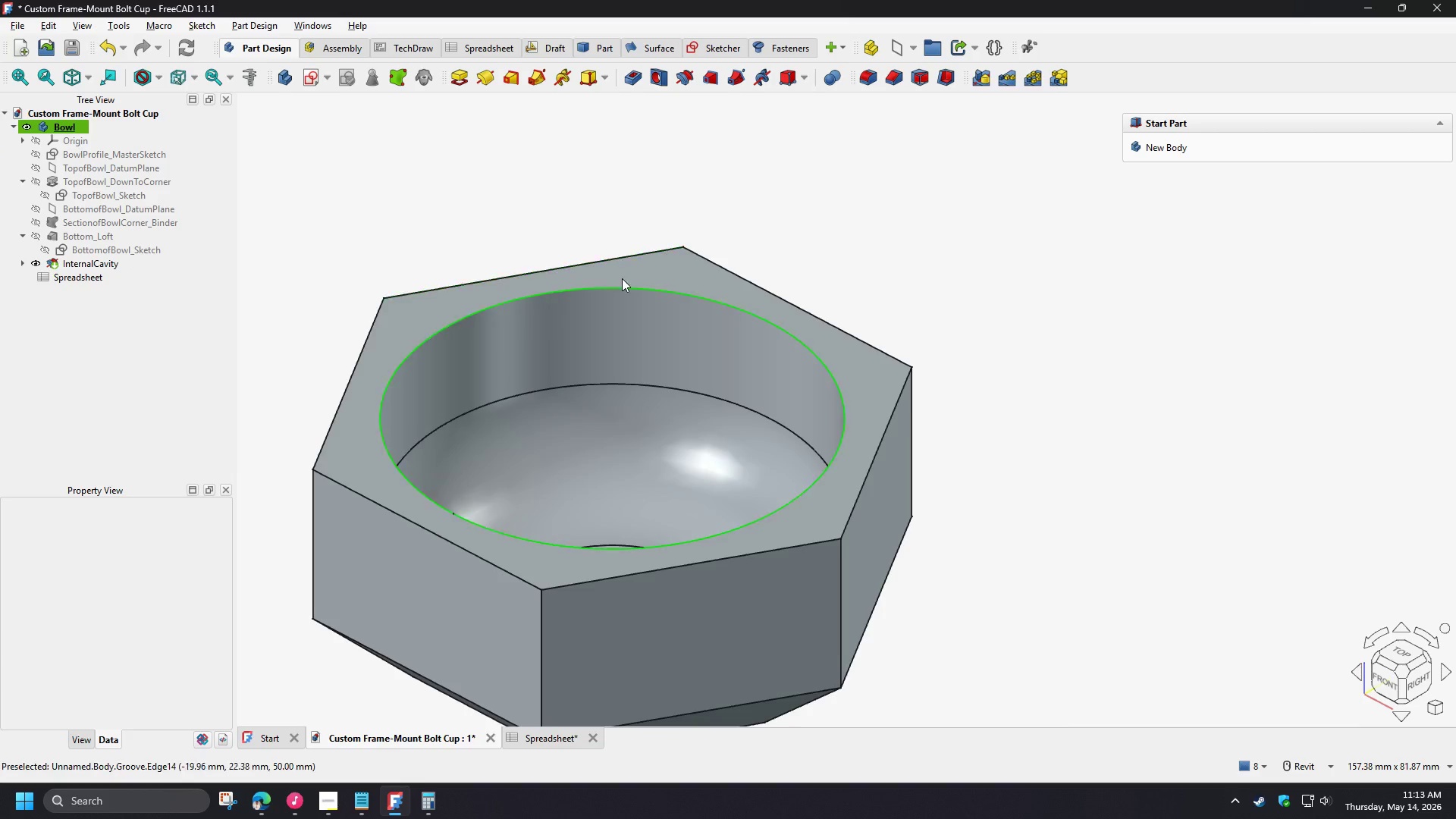 
hold_key(key=ShiftLeft, duration=1.53)
 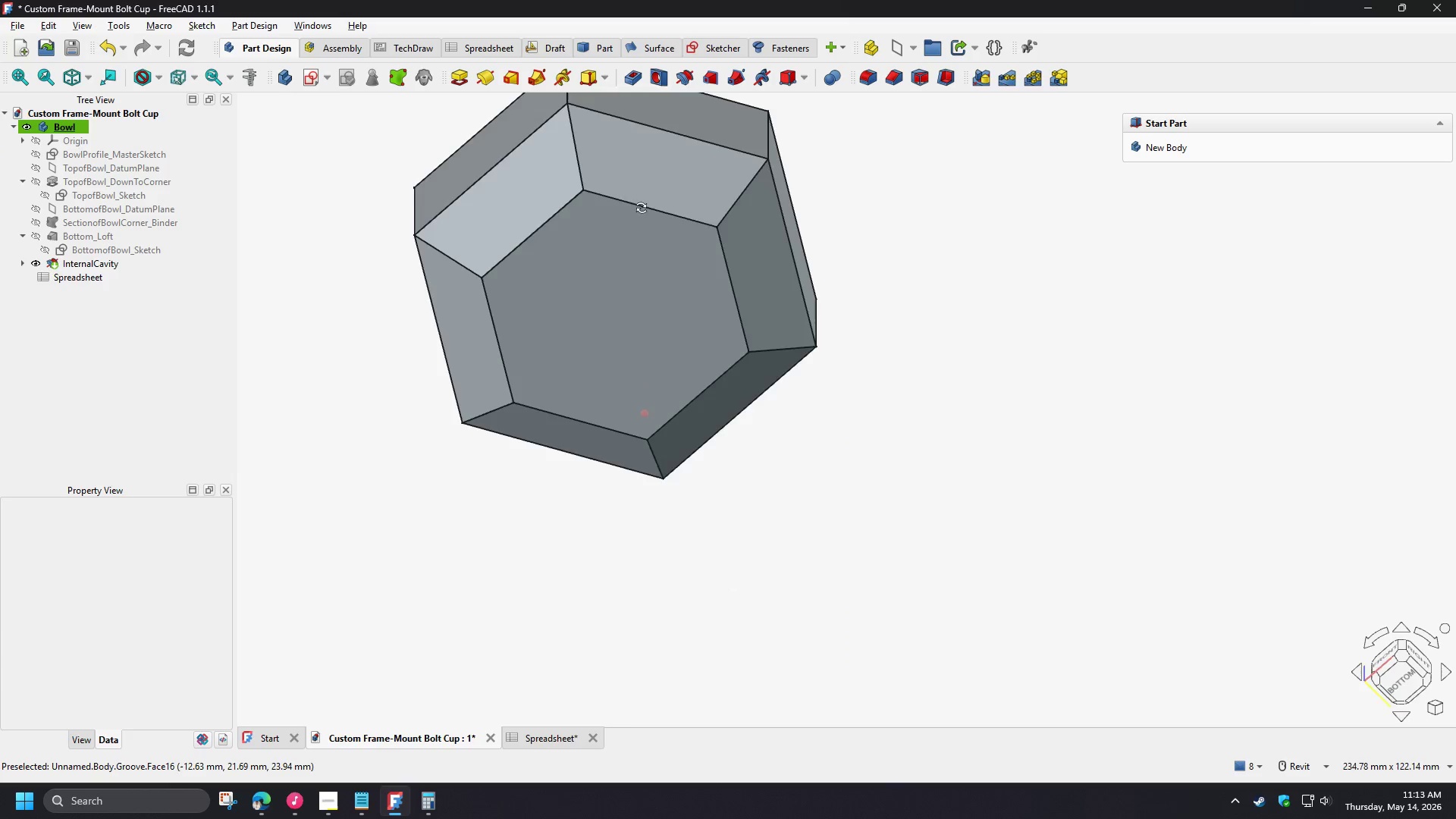 
scroll: coordinate [622, 281], scroll_direction: down, amount: 2.0
 